 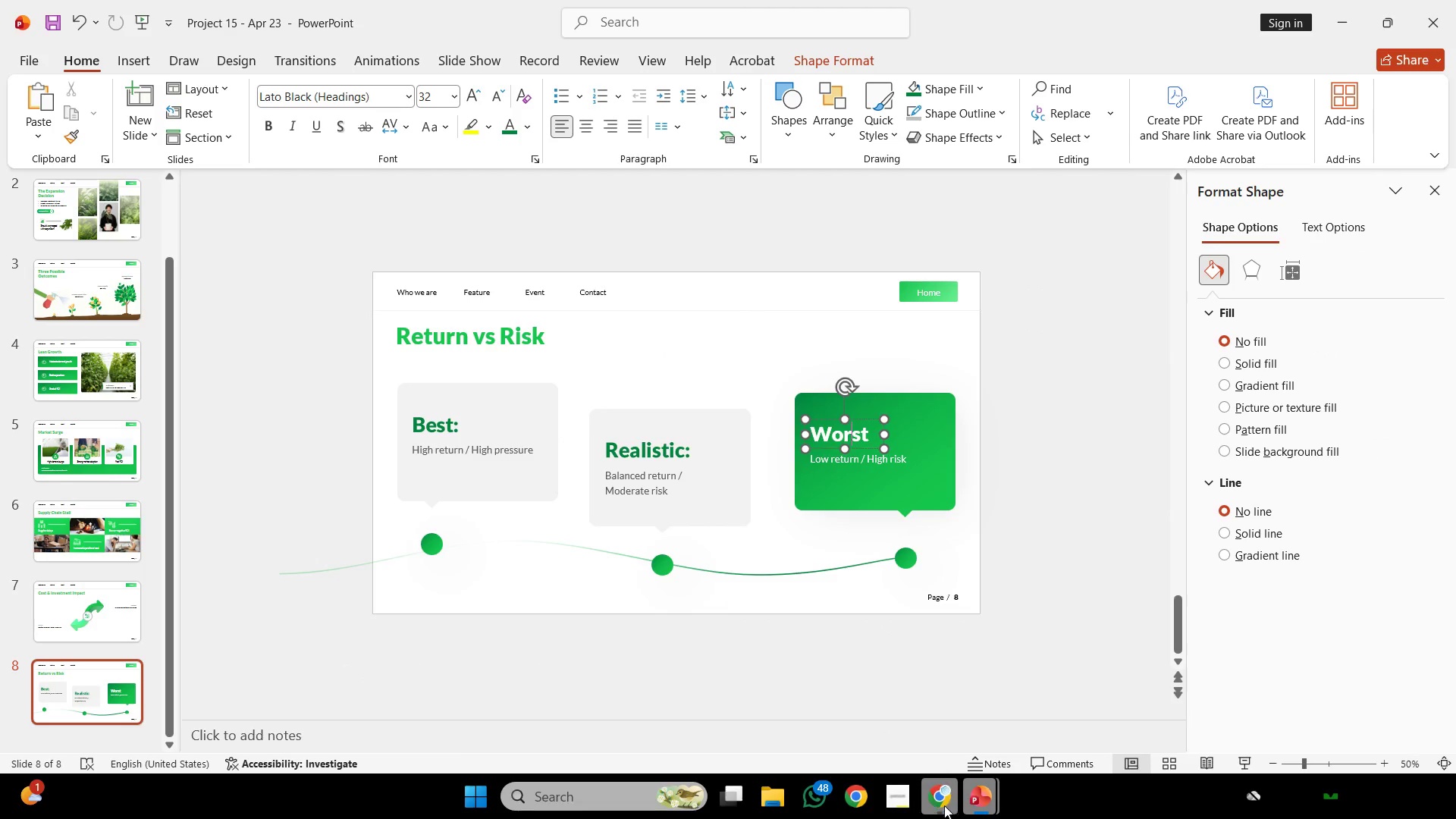 
left_click([940, 808])
 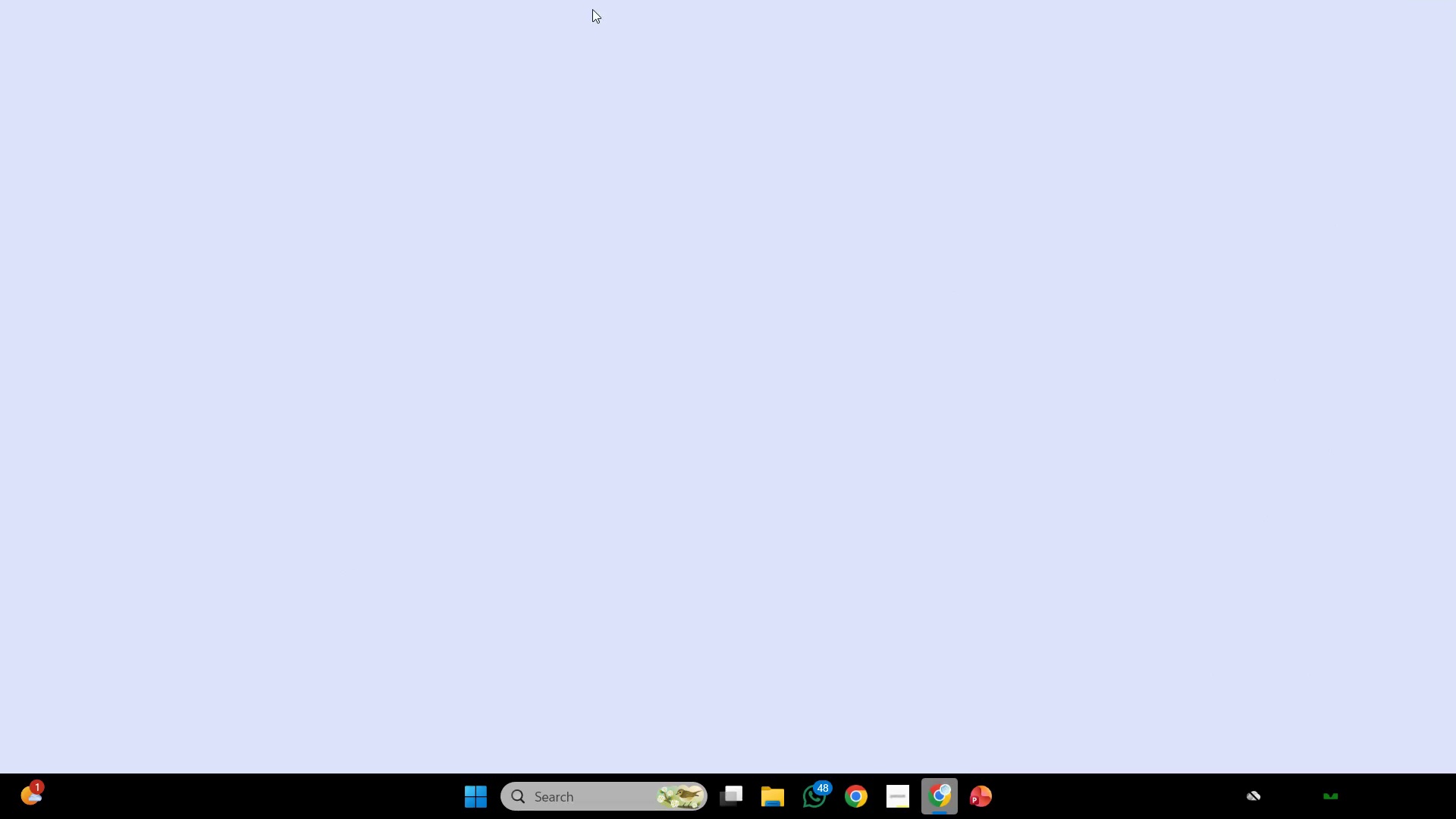 
mouse_move([608, 2])
 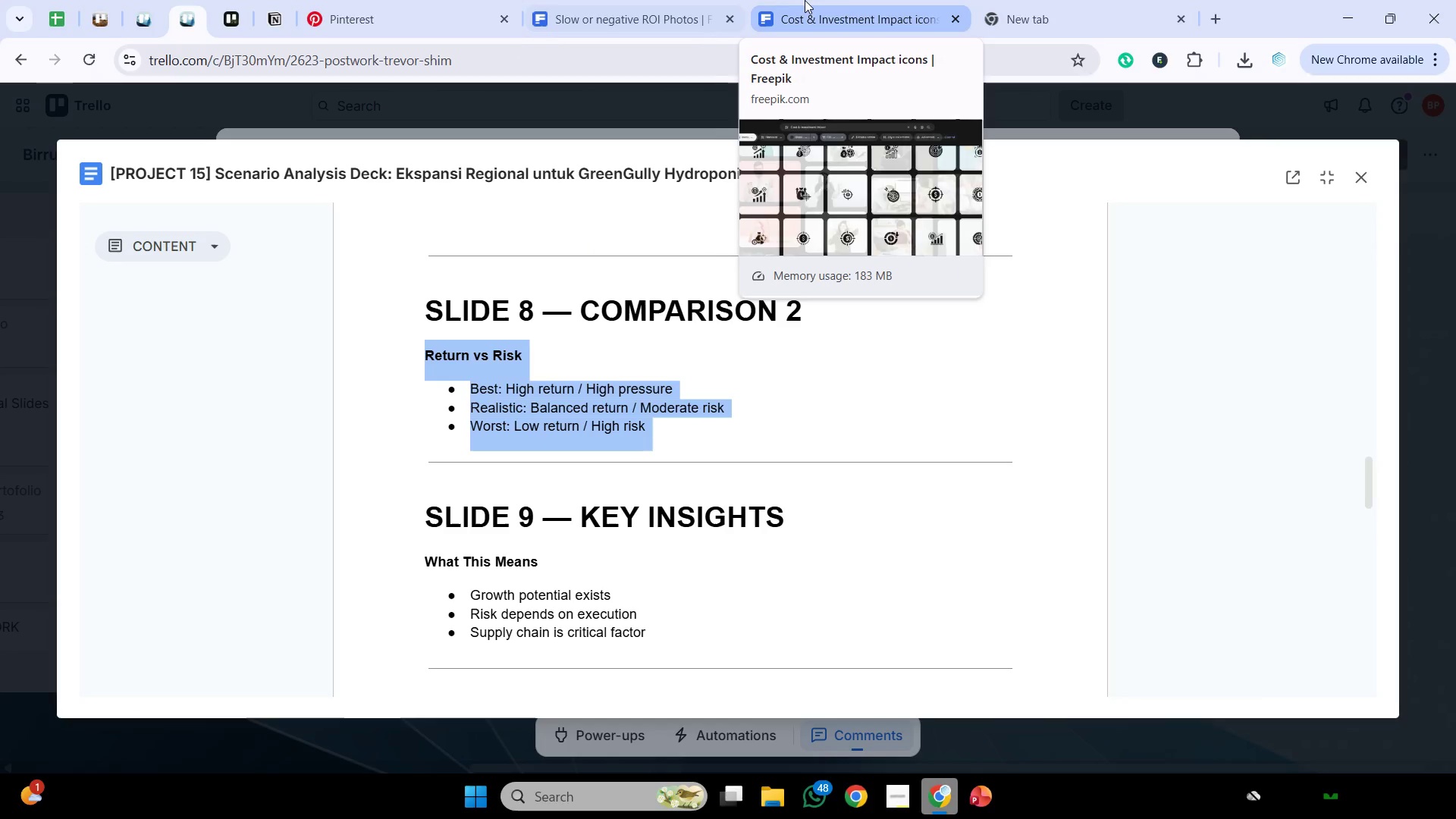 
left_click([807, 0])
 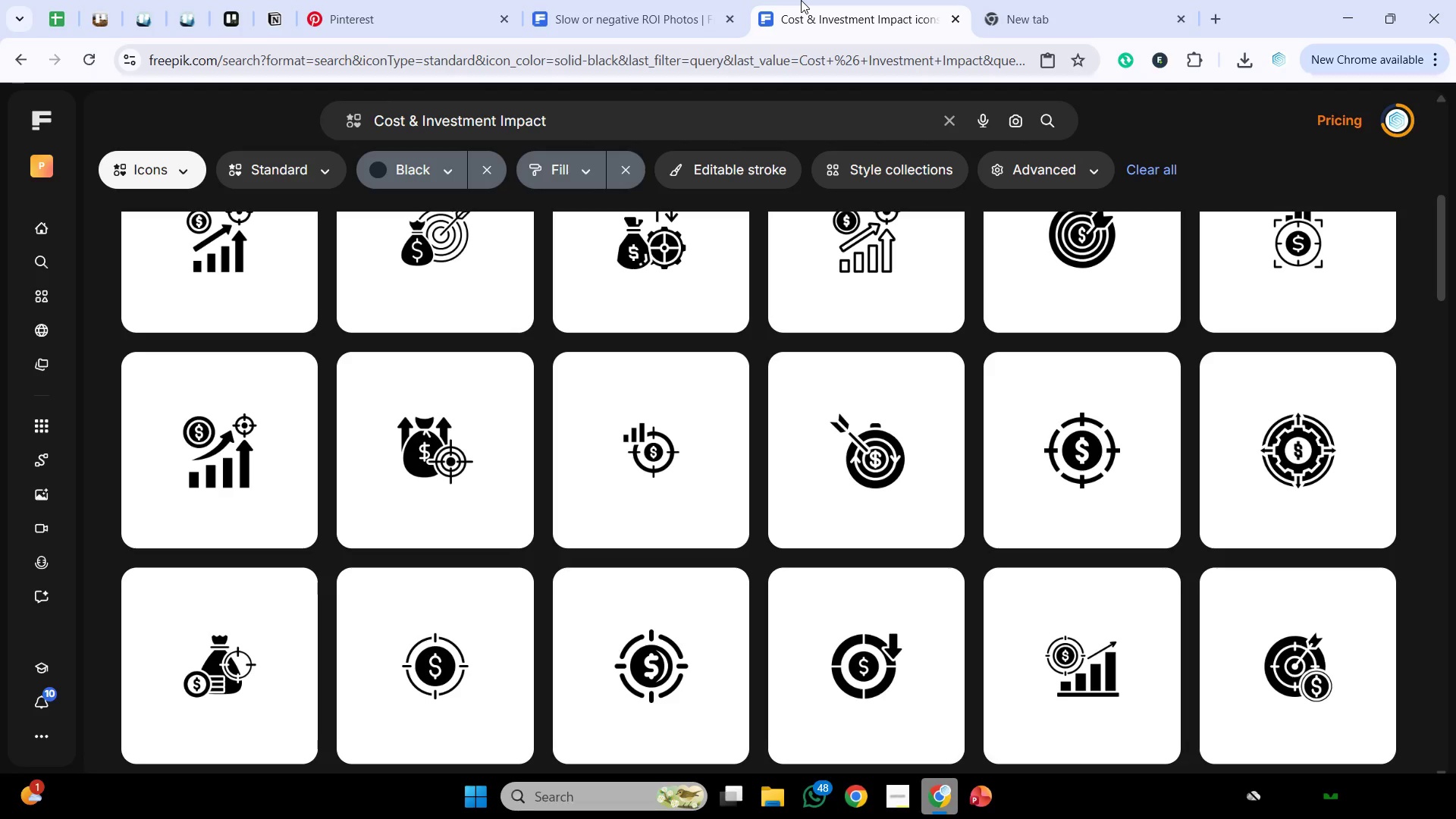 
wait(10.39)
 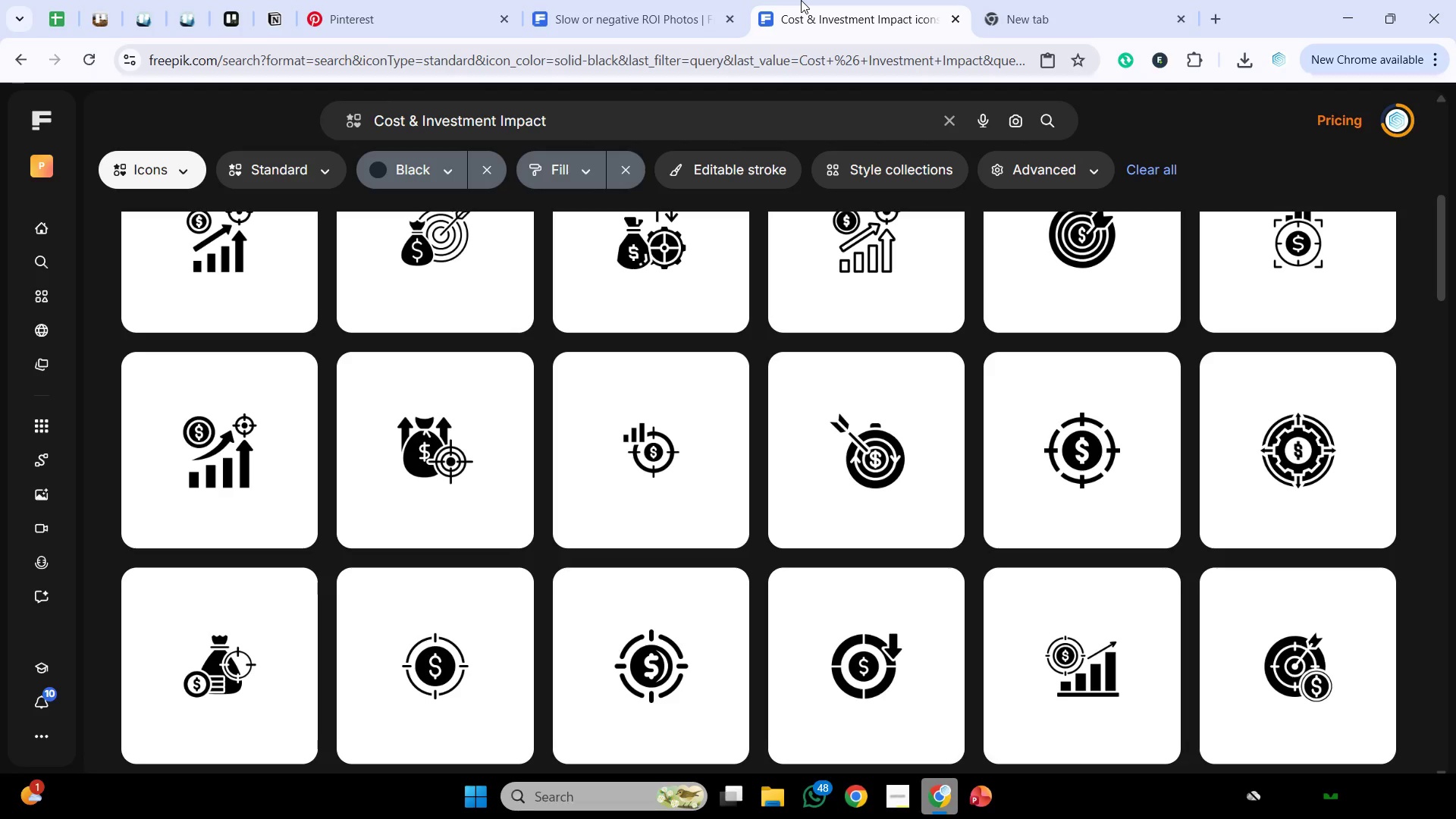 
left_click([524, 114])
 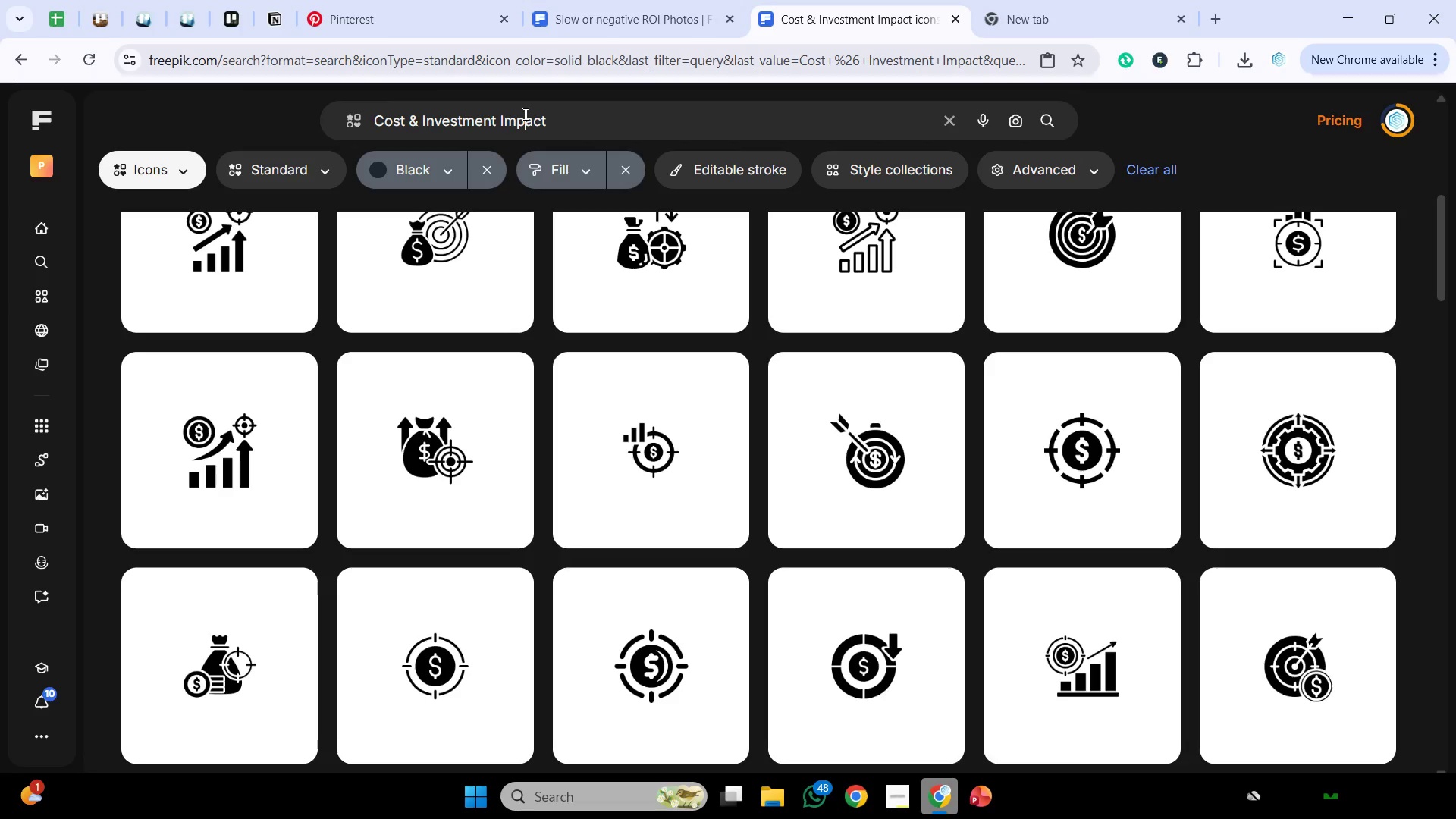 
key(Control+CapsLock)
 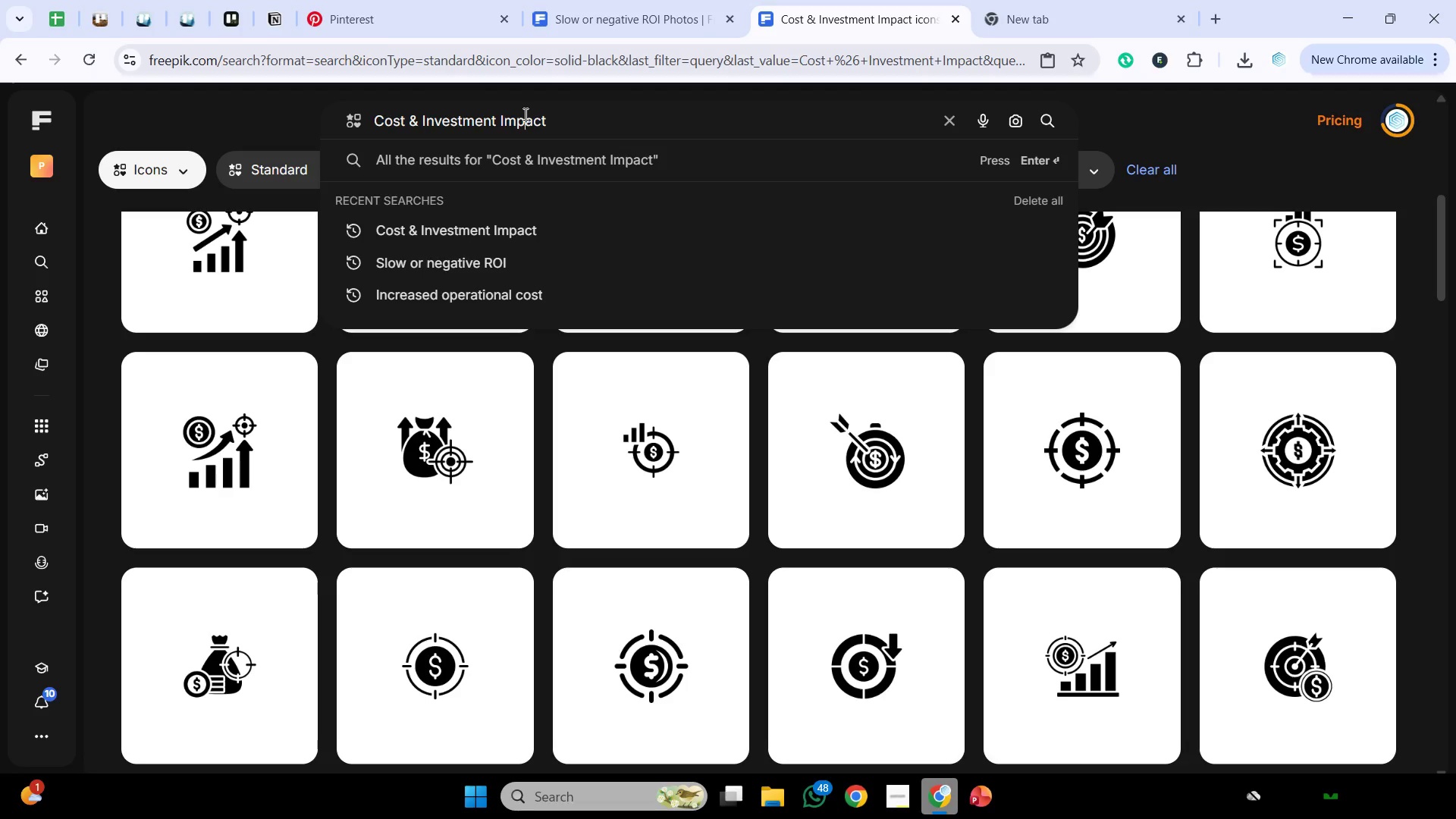 
key(Q)
 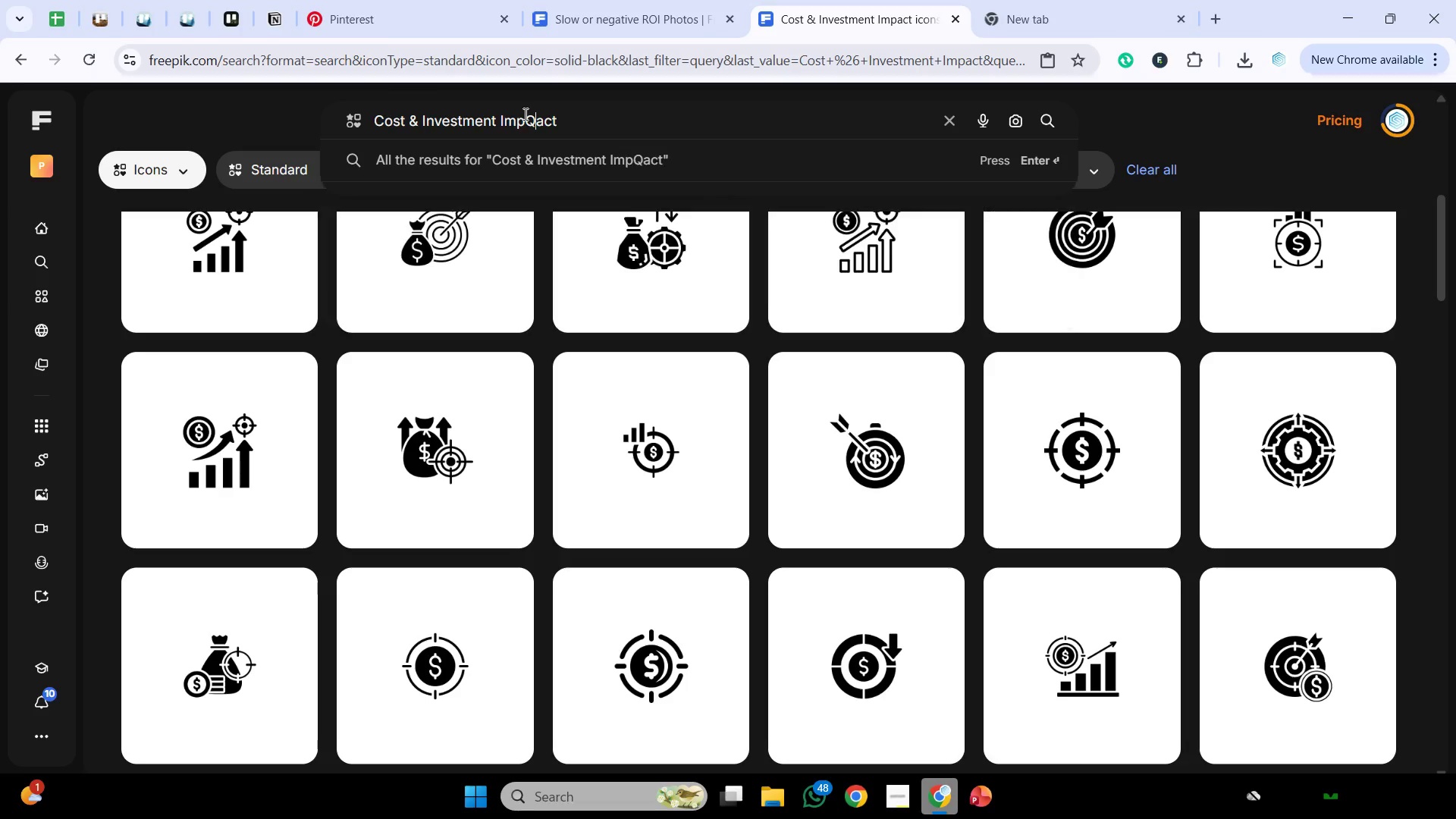 
key(Control+A)
 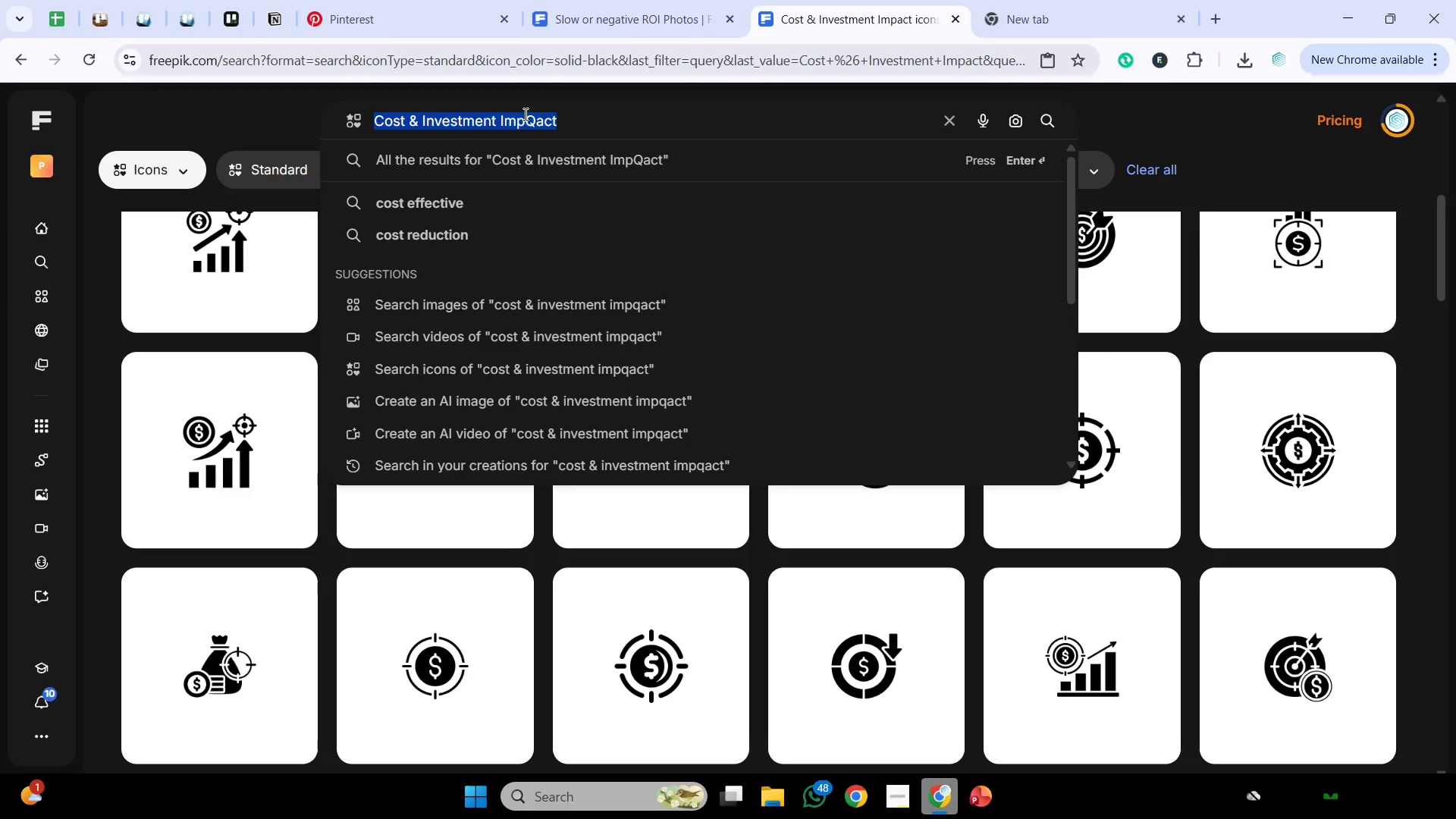 
type(woest)
 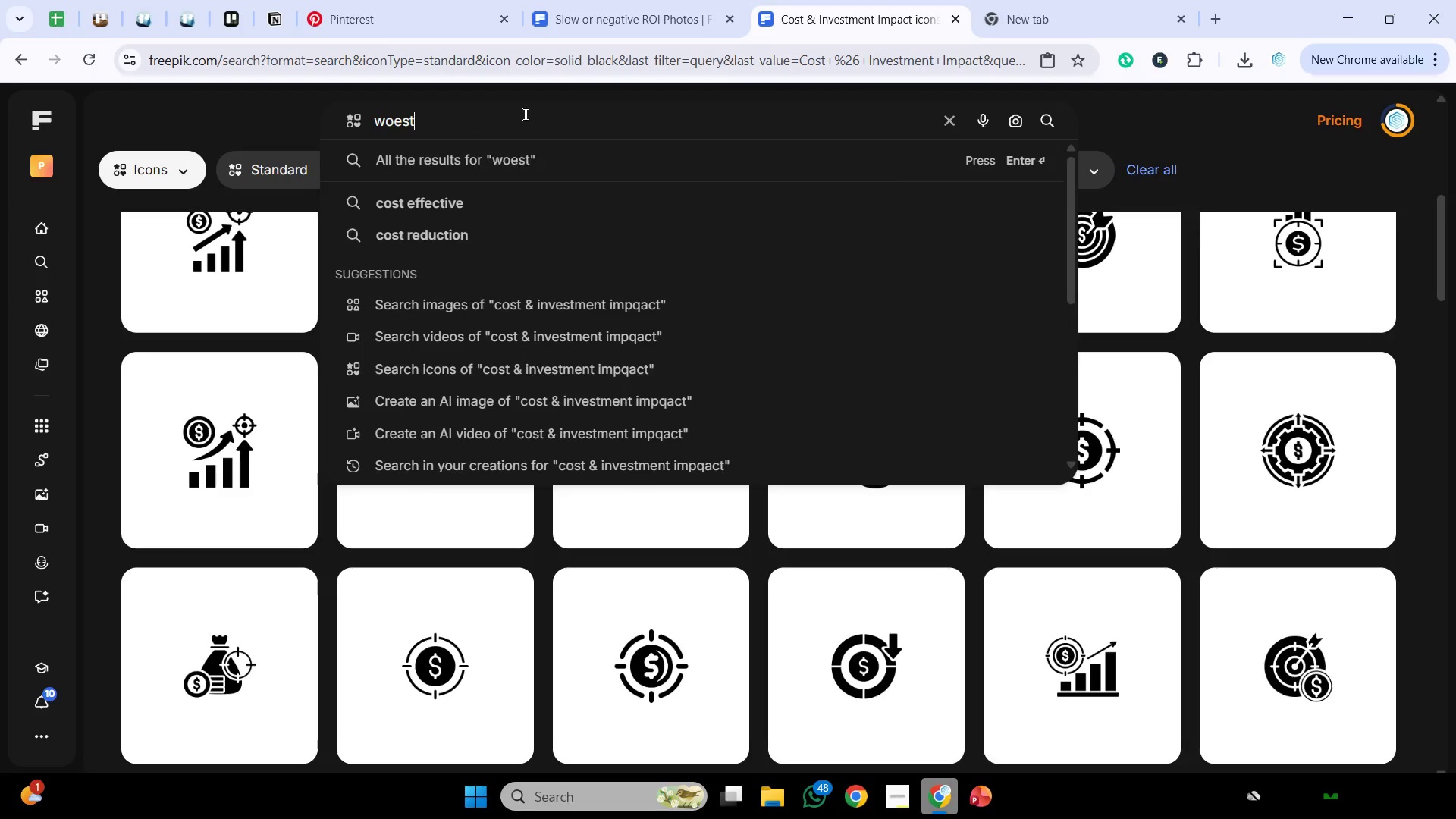 
key(Enter)
 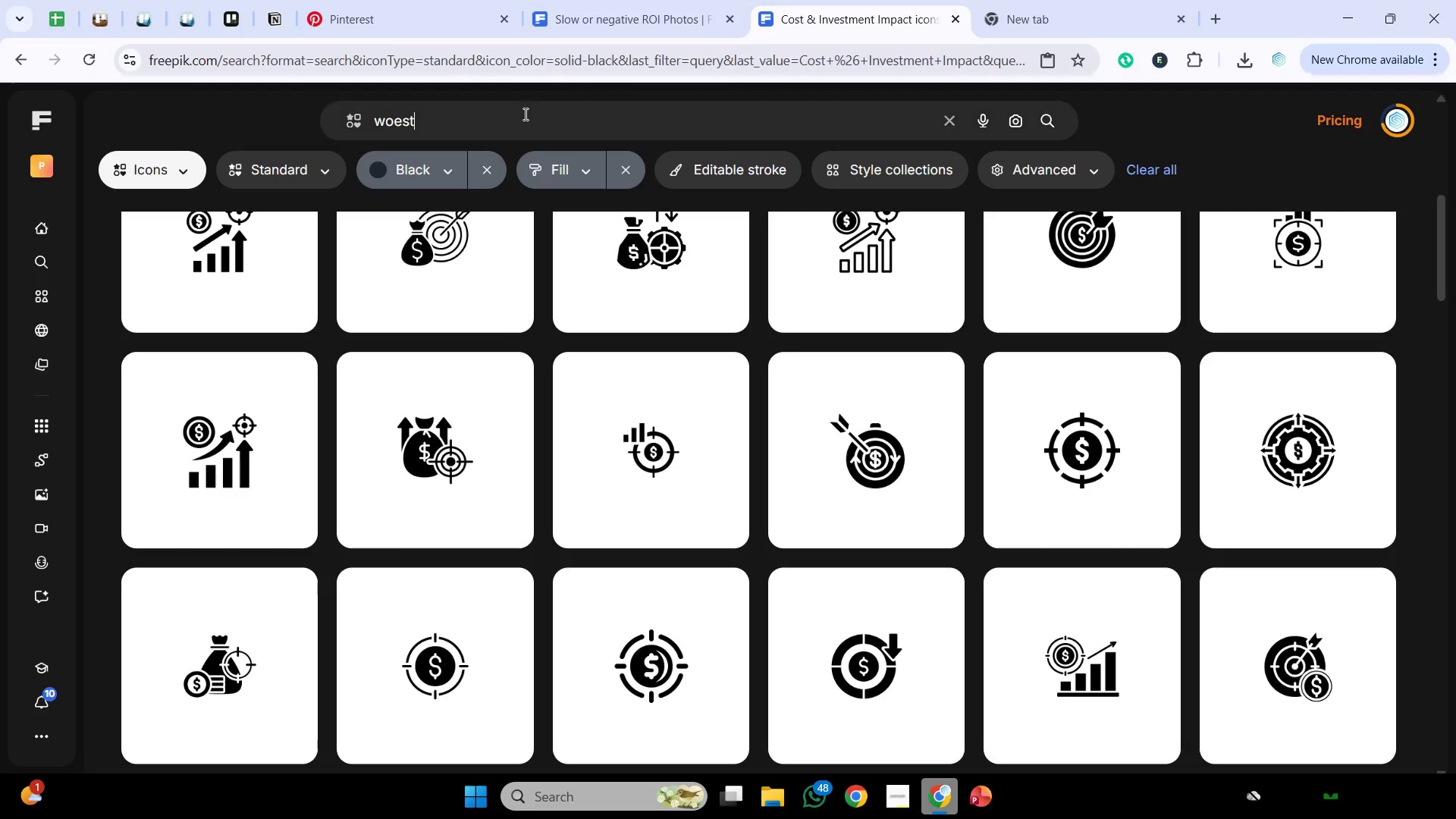 
key(Enter)
 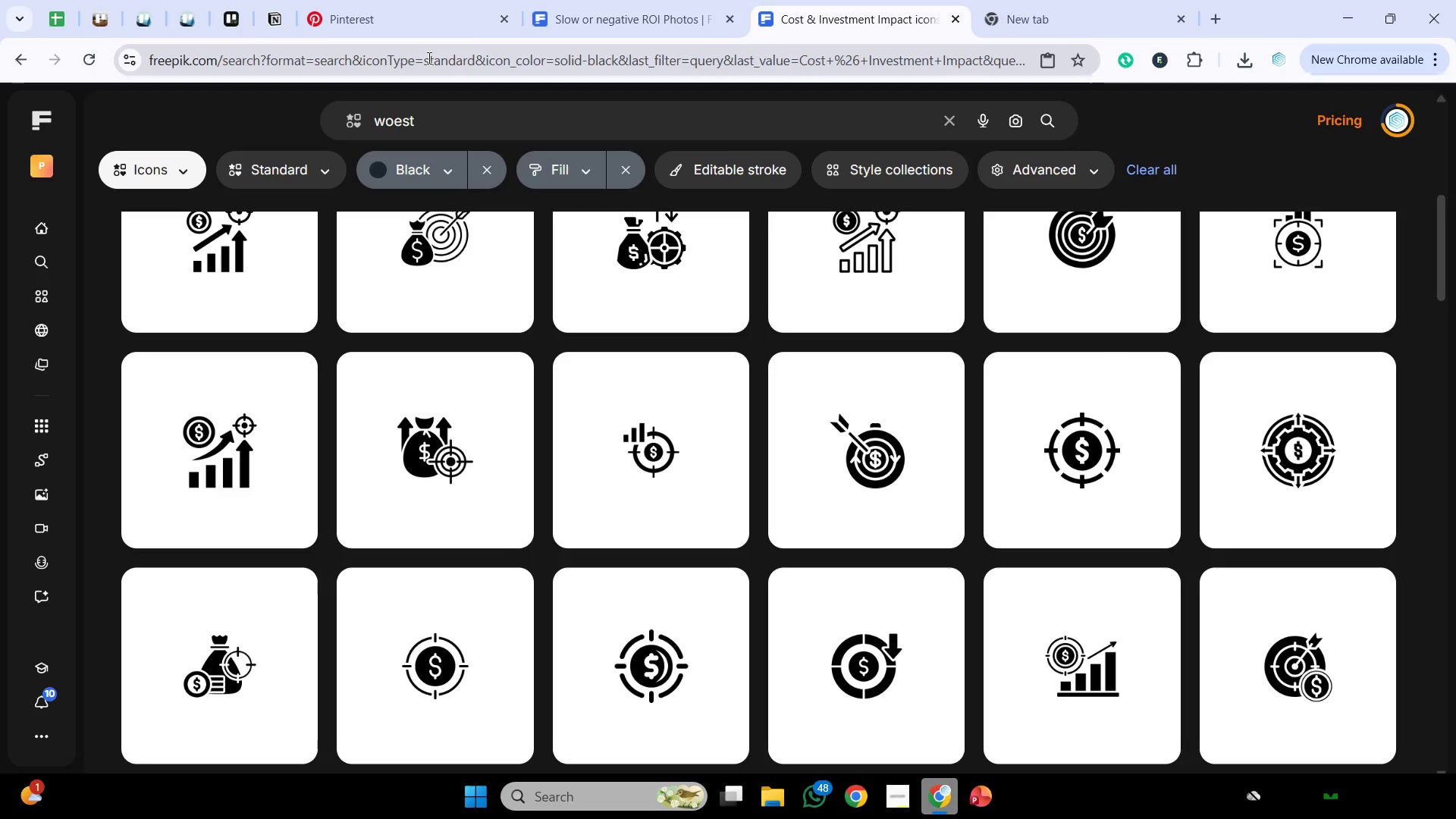 
wait(7.58)
 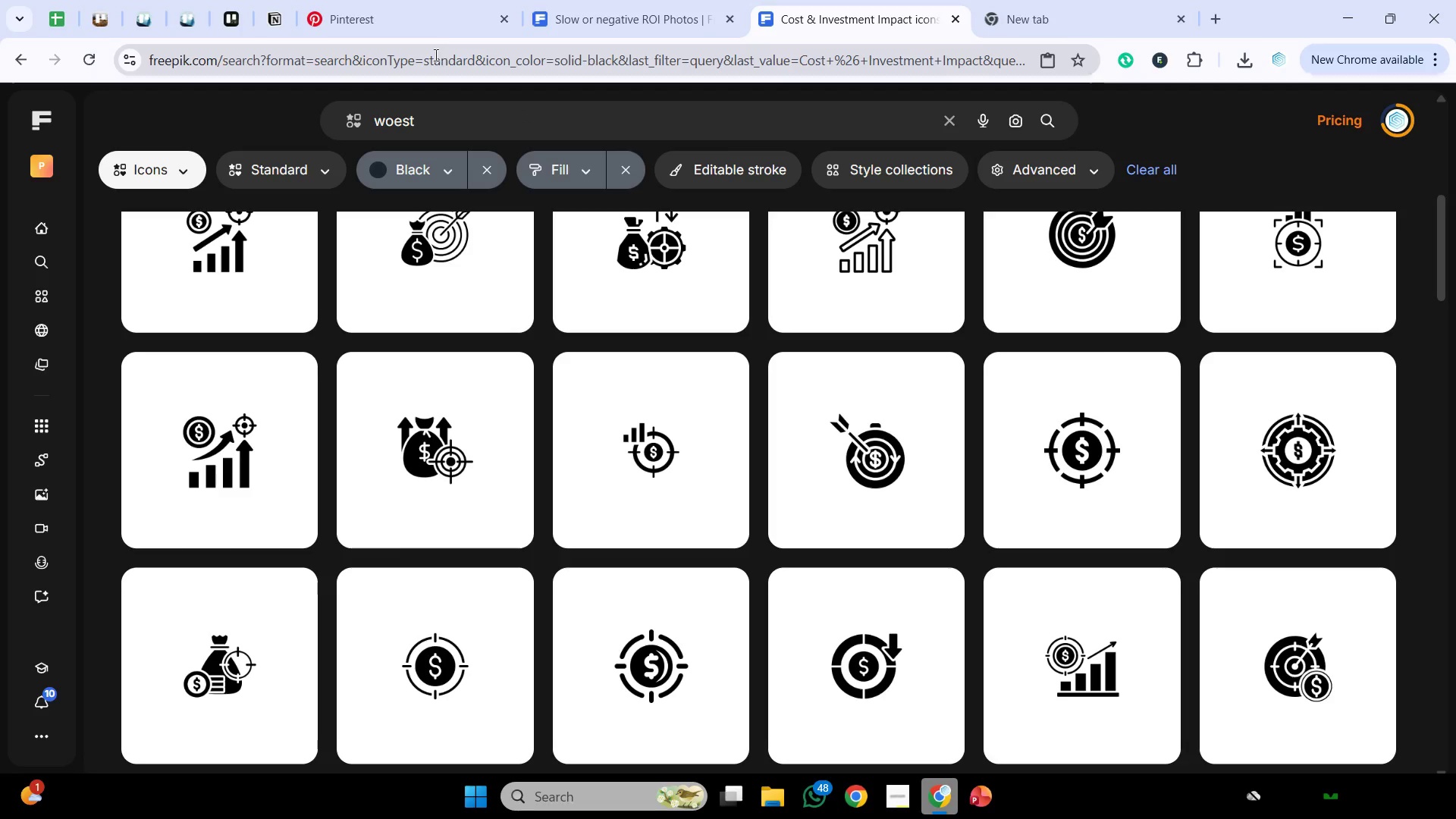 
left_click([401, 118])
 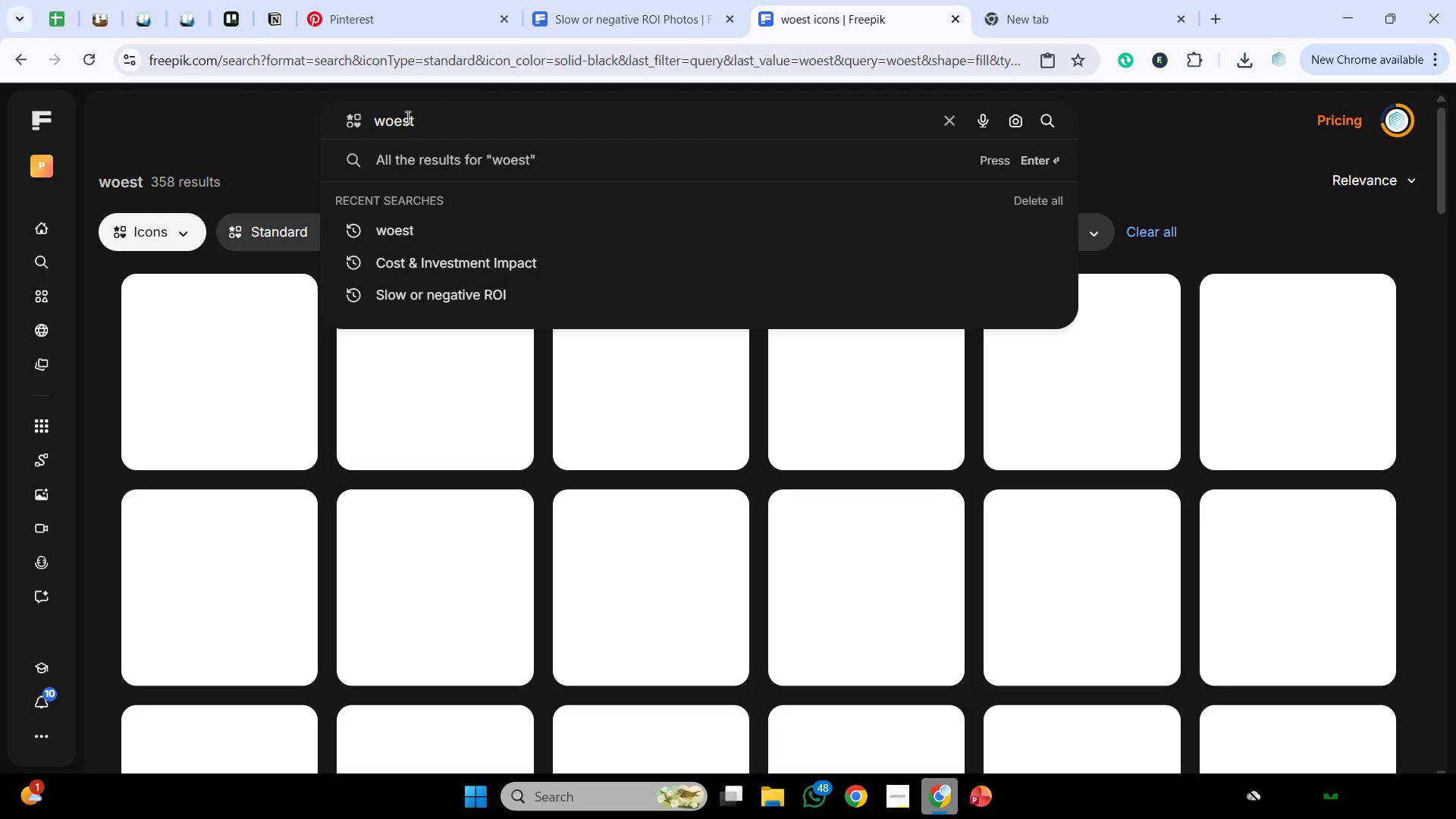 
key(Backspace)
 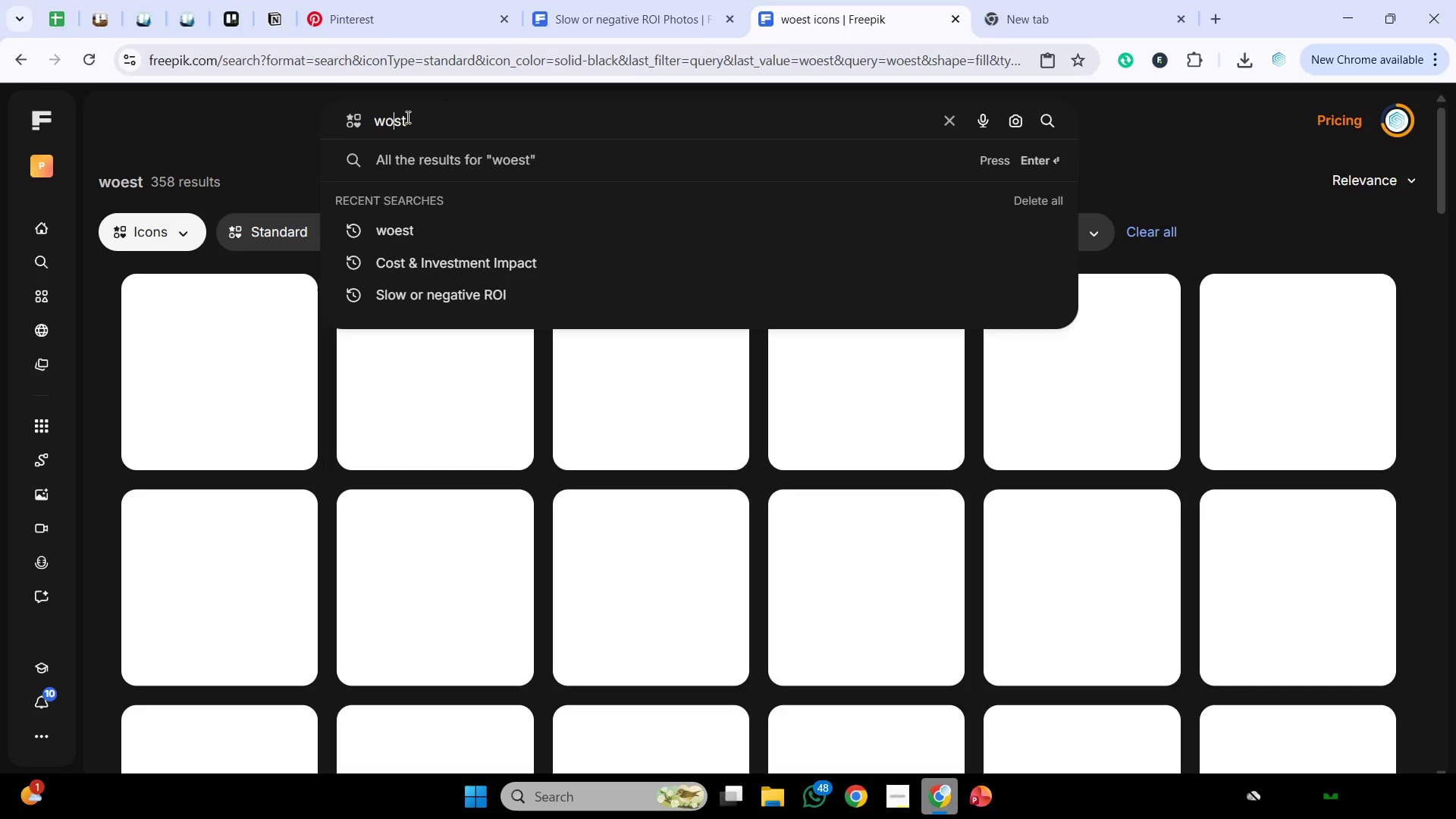 
key(R)
 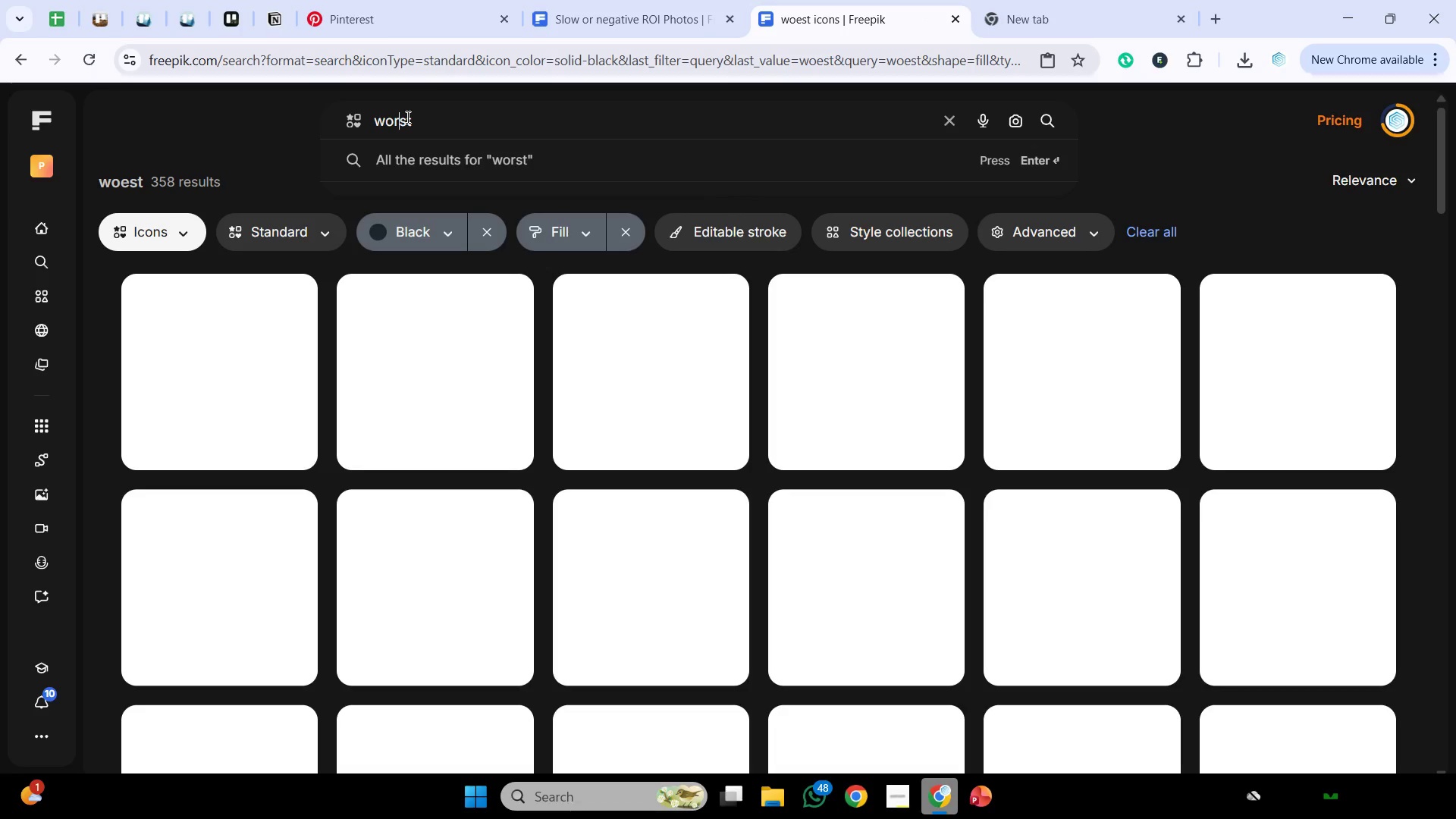 
key(Enter)
 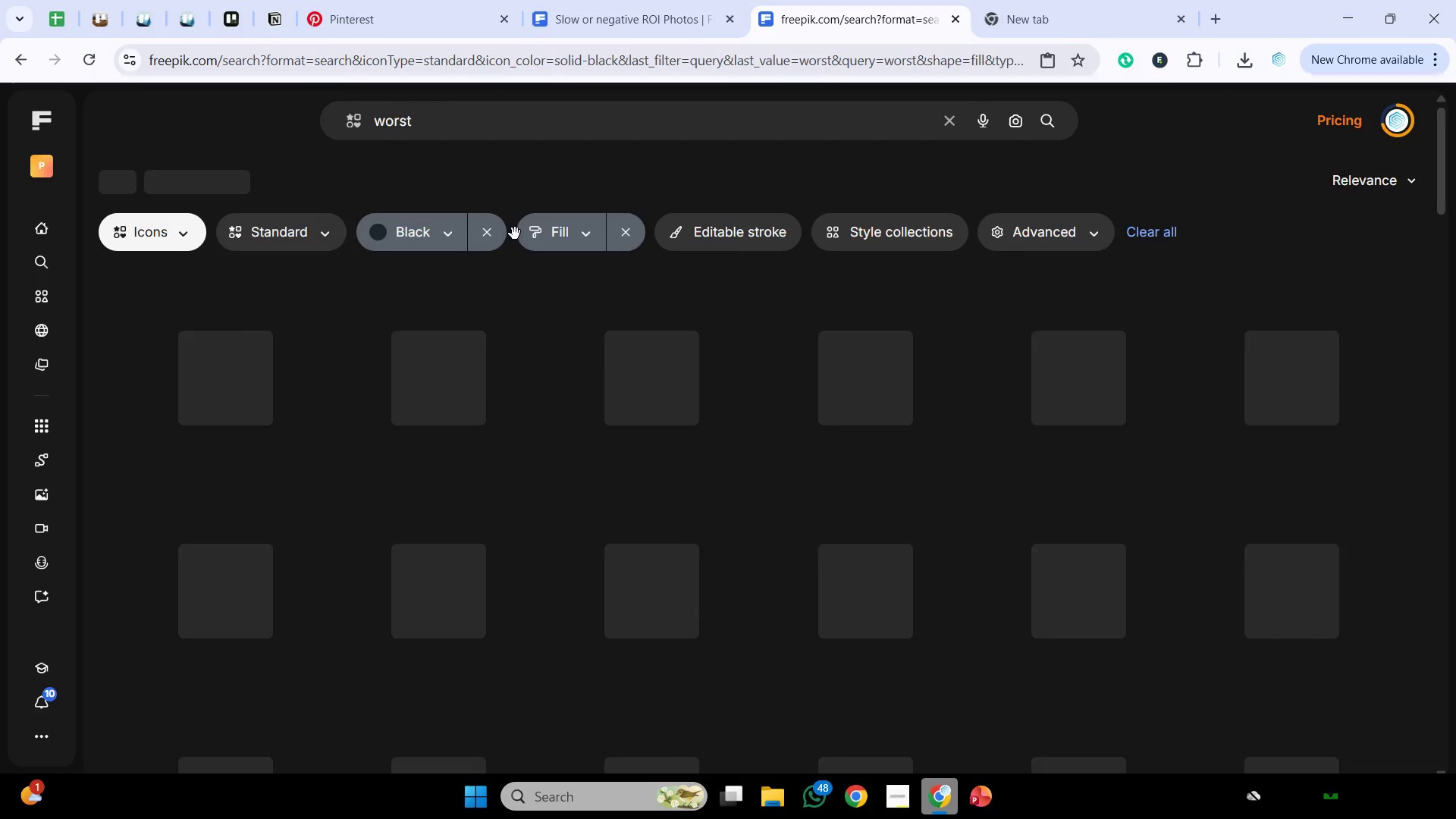 
wait(13.03)
 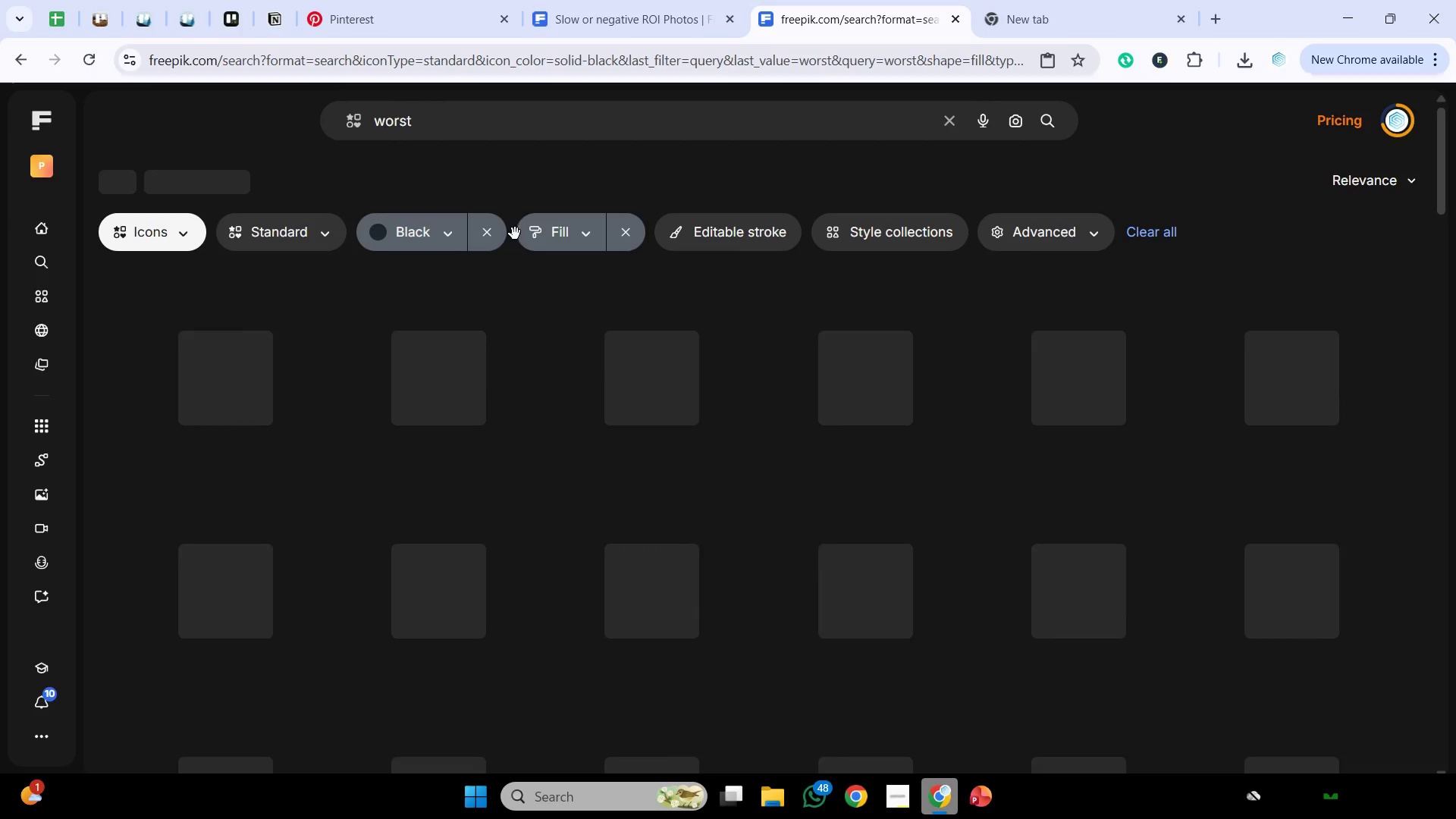 
mouse_move([620, 378])
 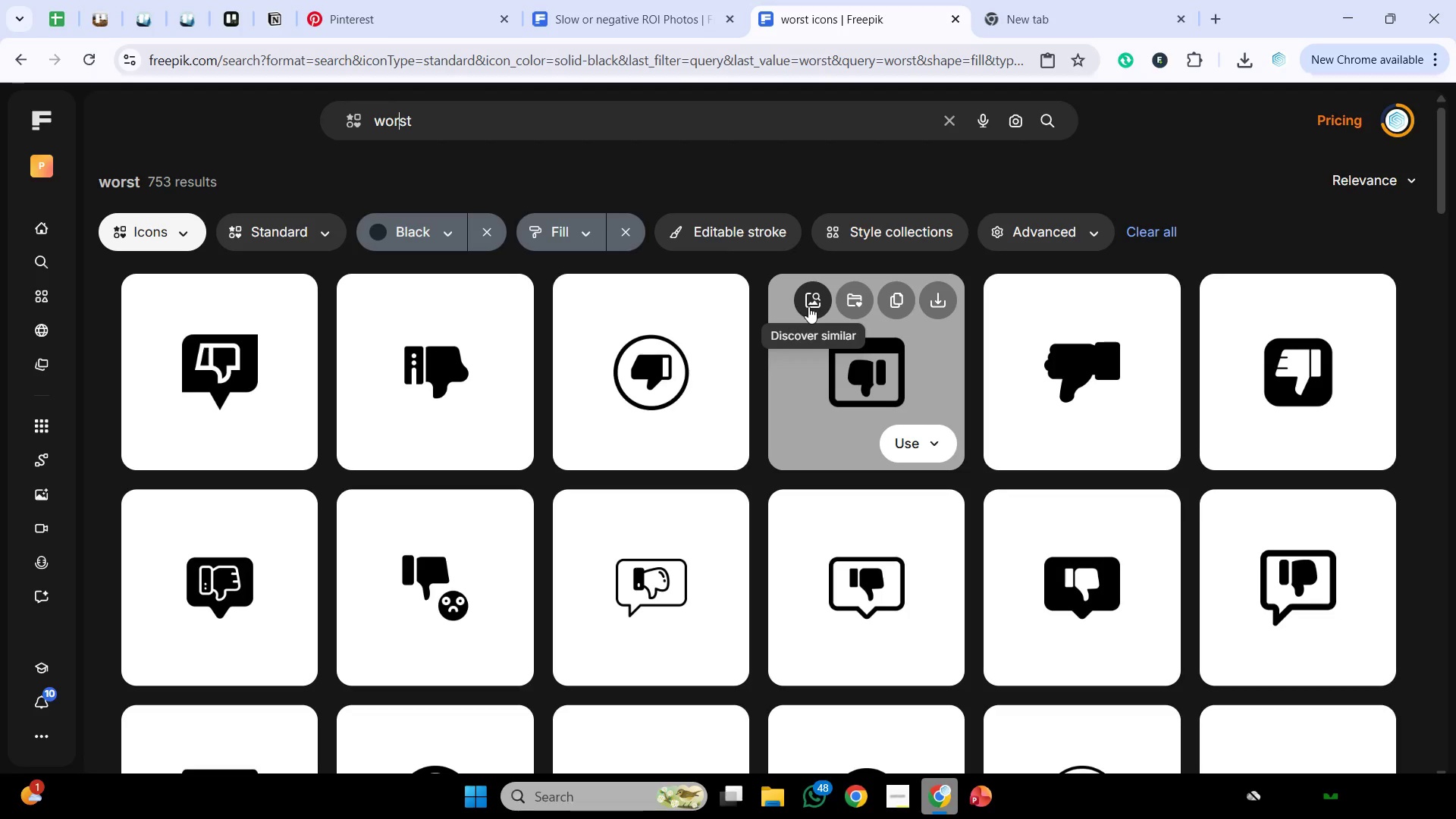 
wait(25.93)
 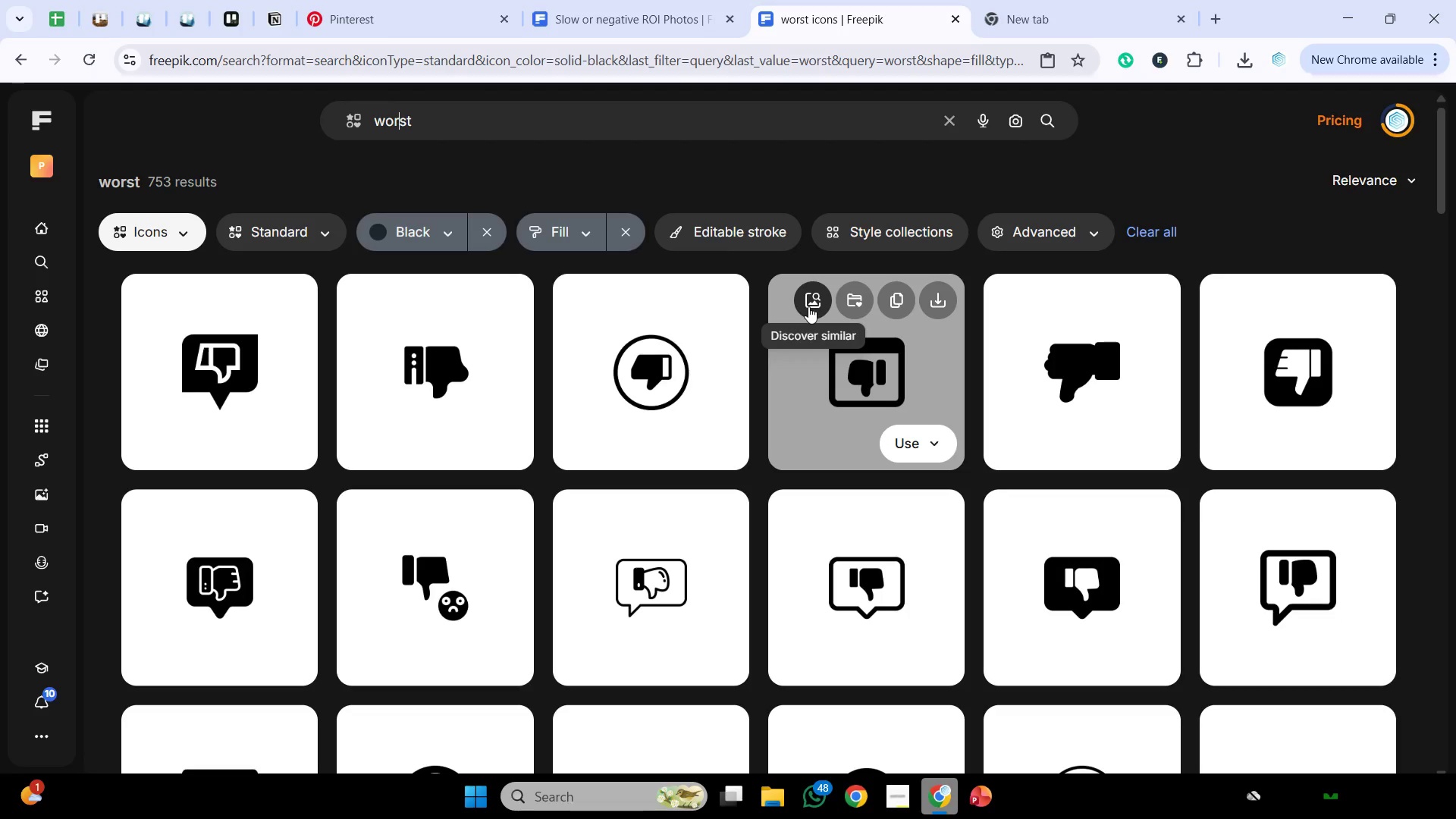 
scroll: coordinate [928, 326], scroll_direction: down, amount: 5.0
 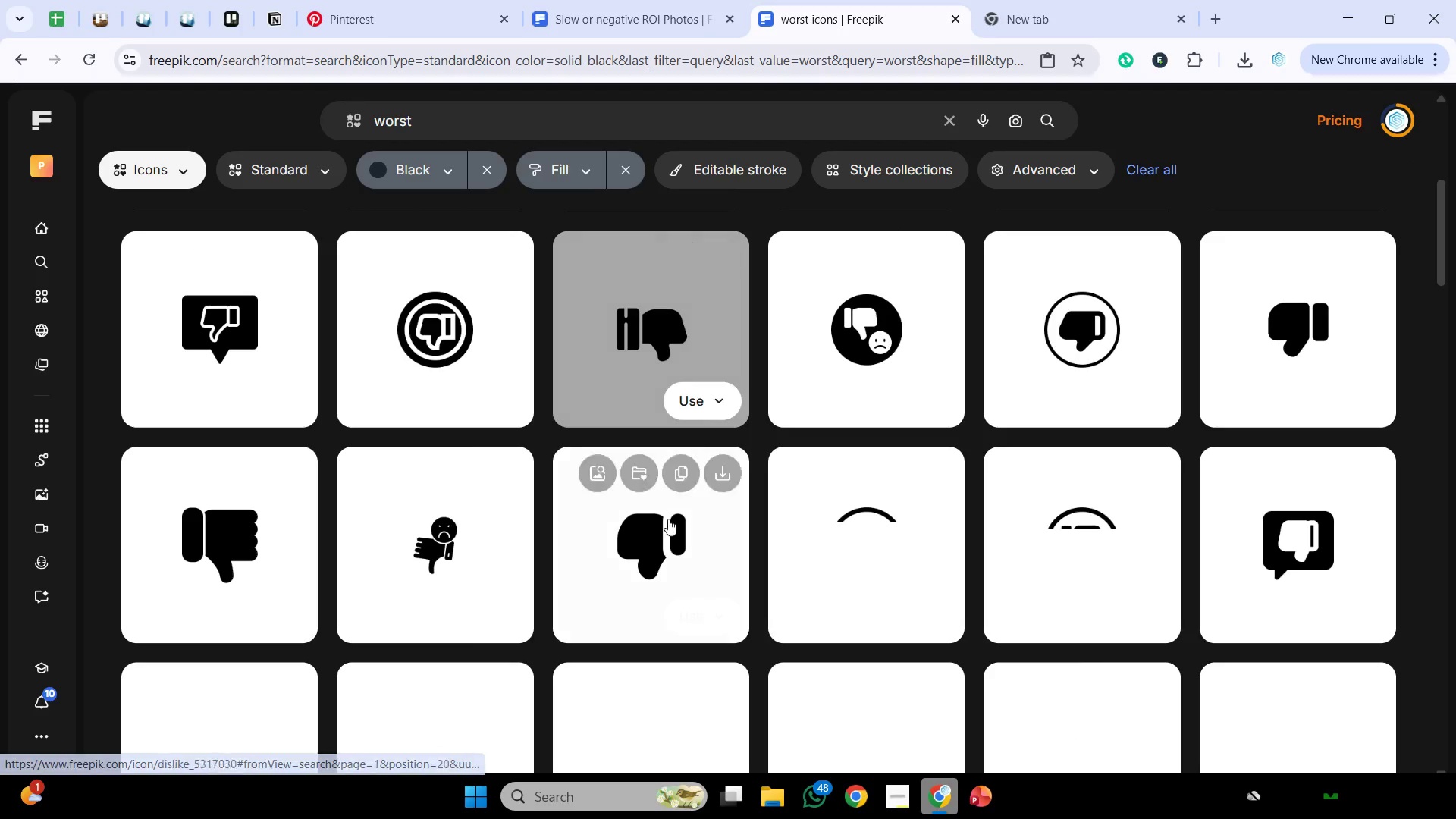 
left_click([677, 475])
 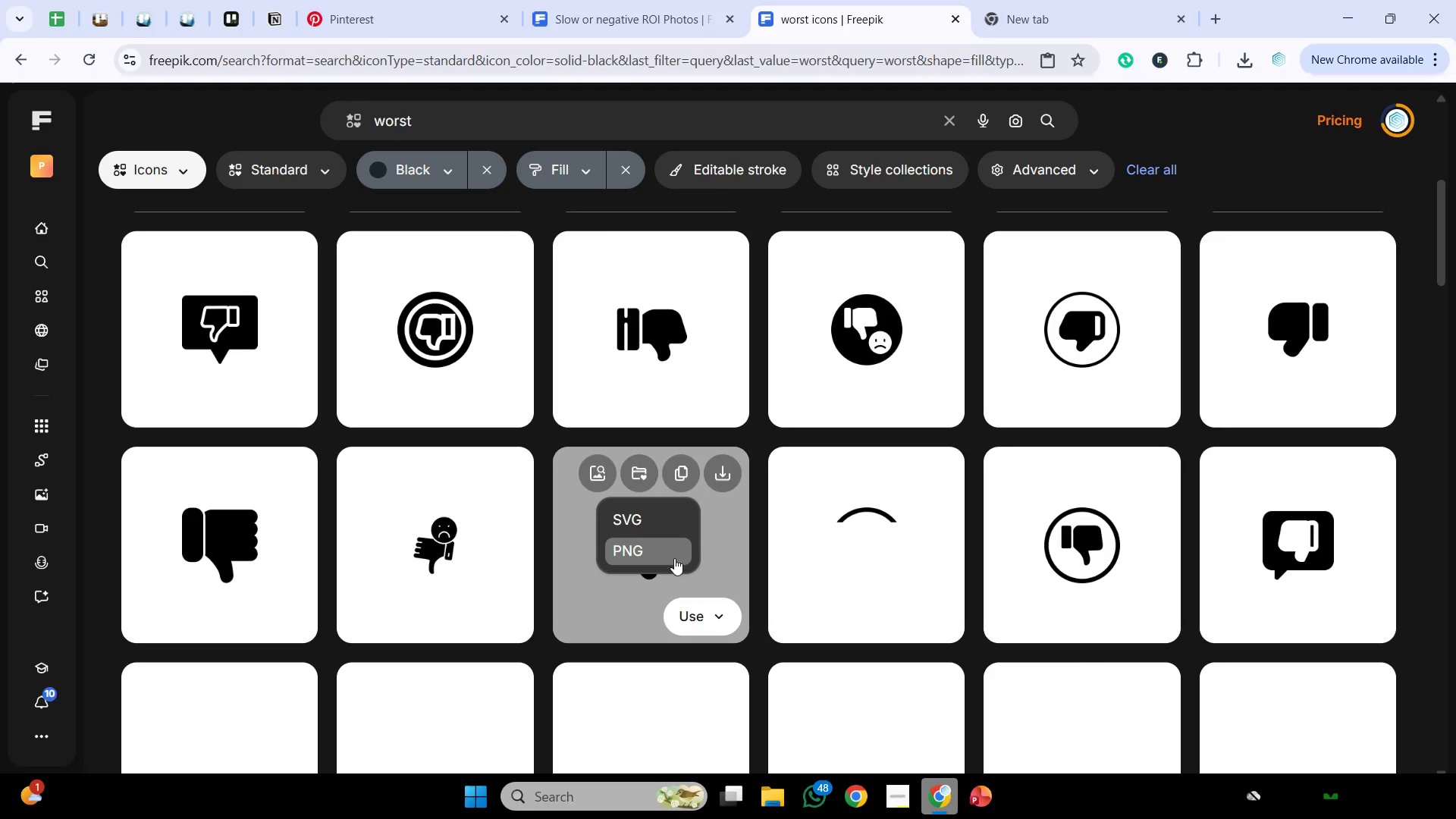 
left_click([672, 557])
 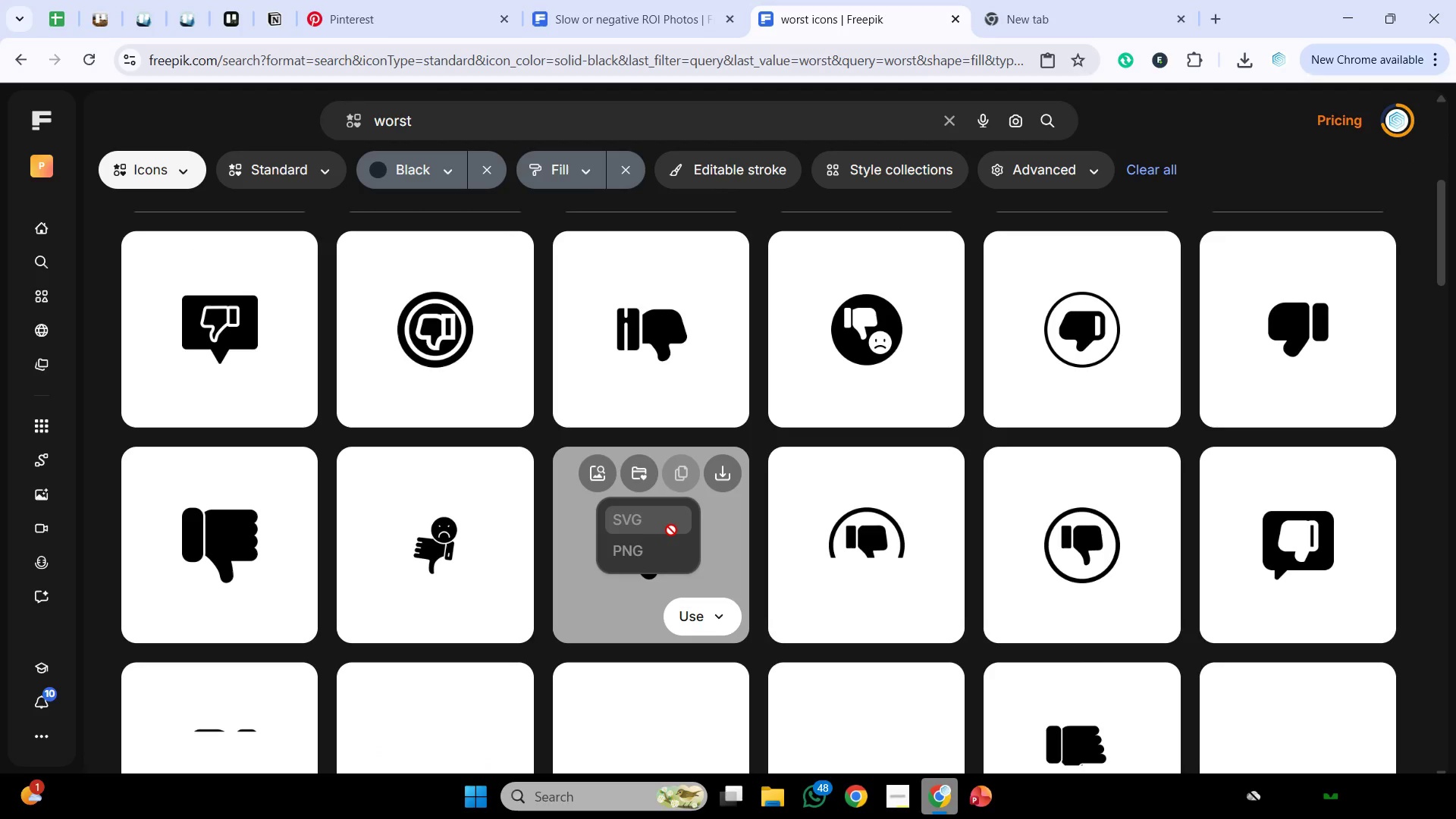 
wait(8.14)
 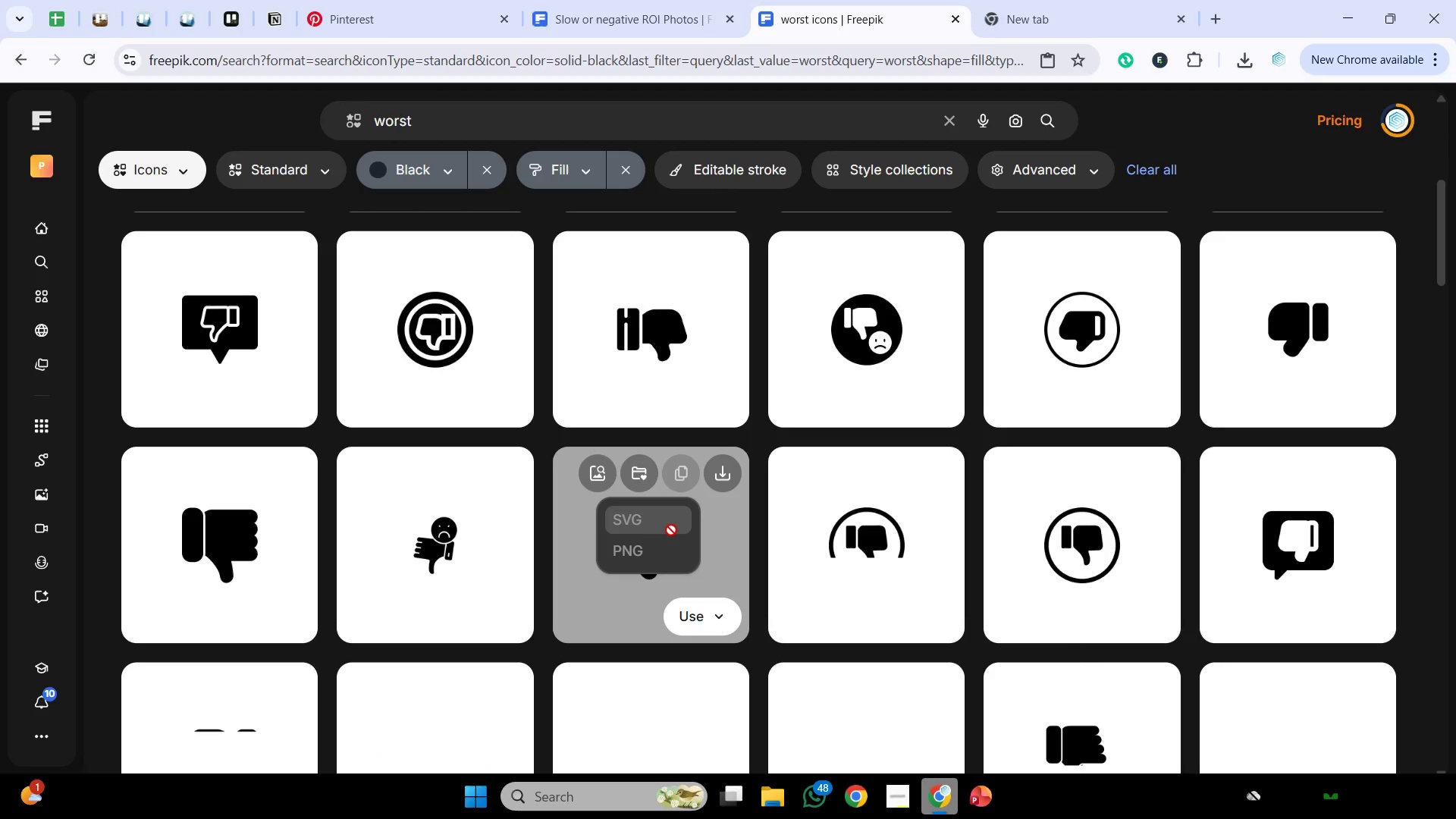 
left_click([683, 473])
 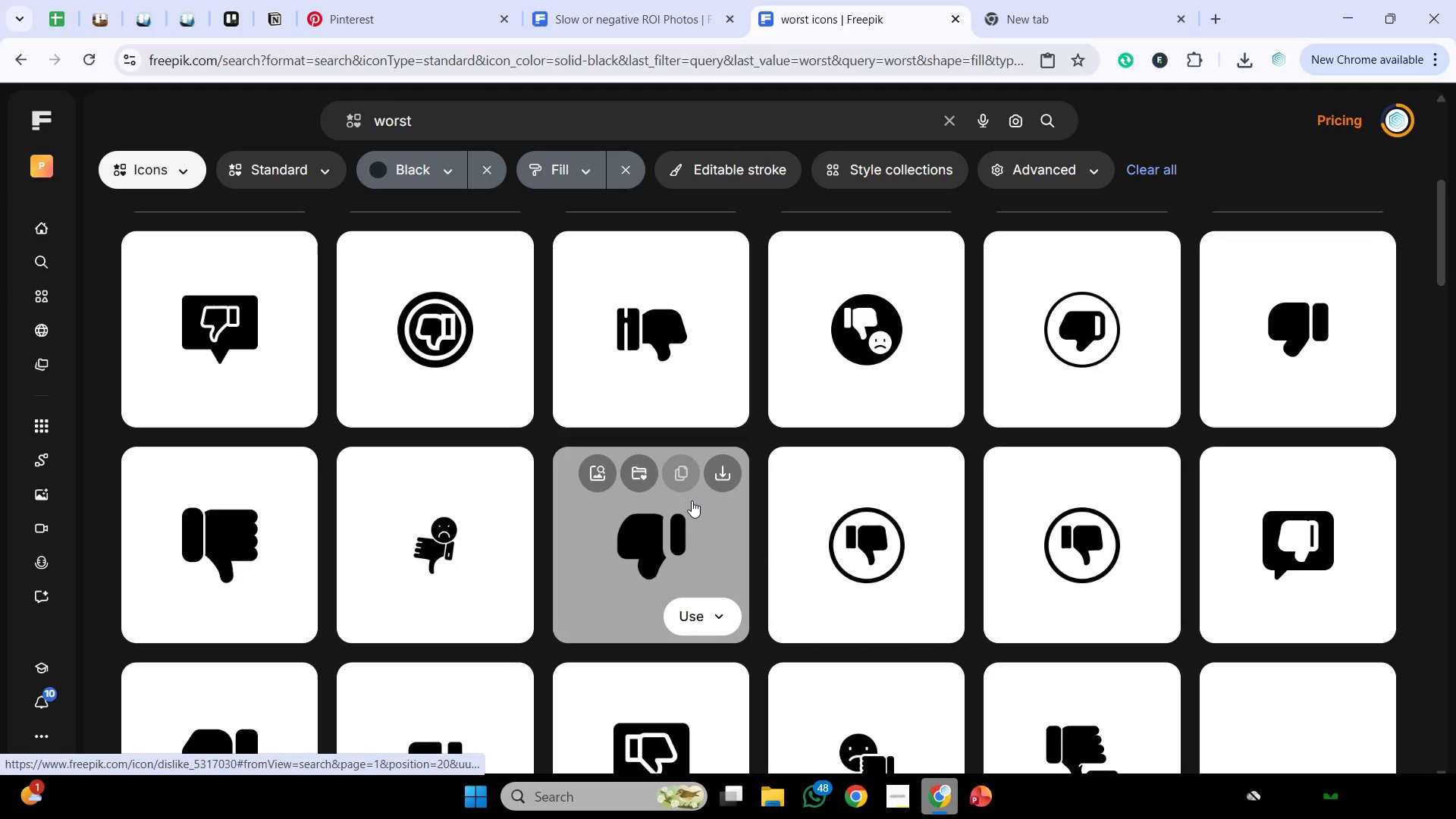 
mouse_move([777, 569])
 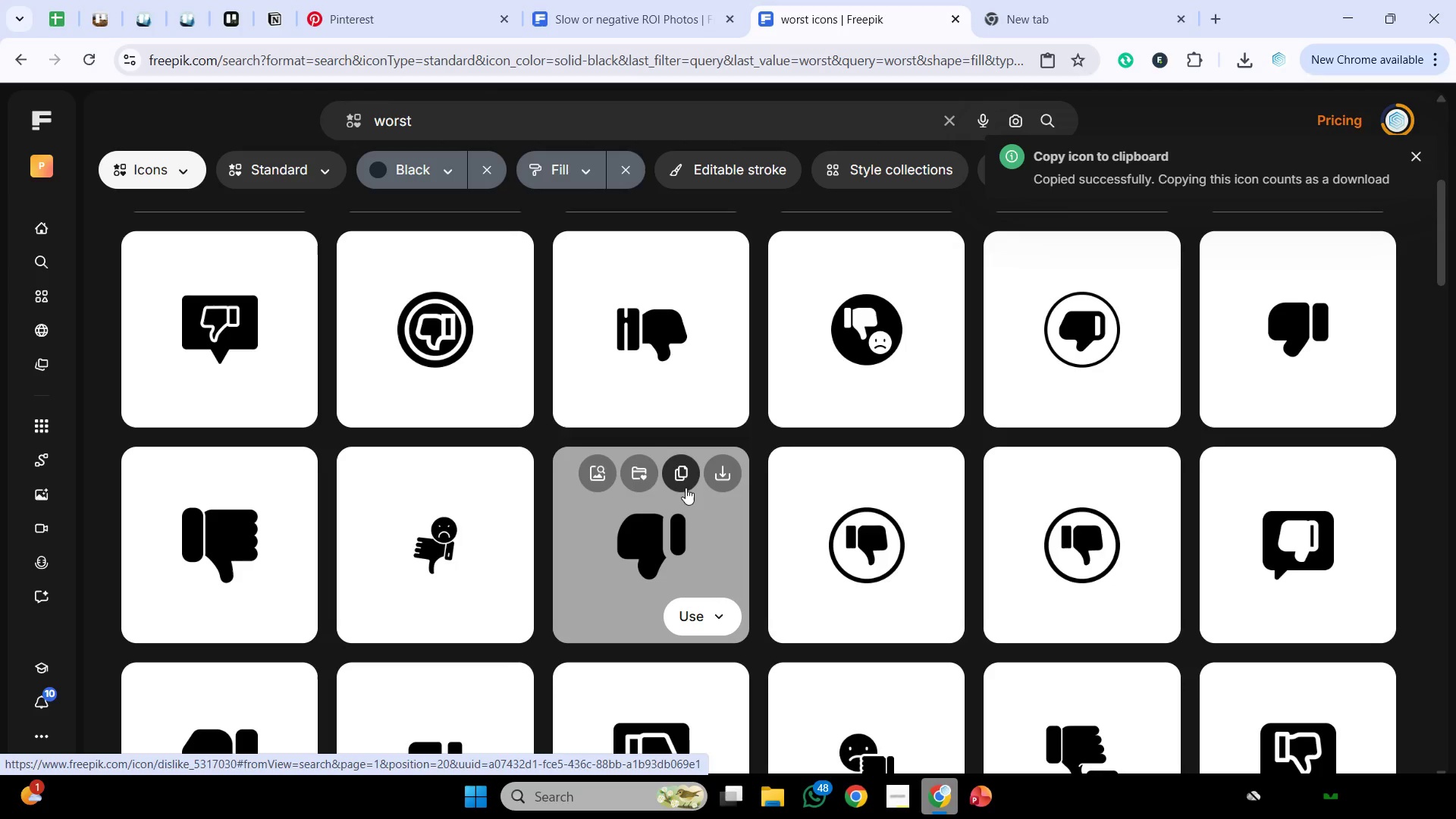 
left_click([681, 481])
 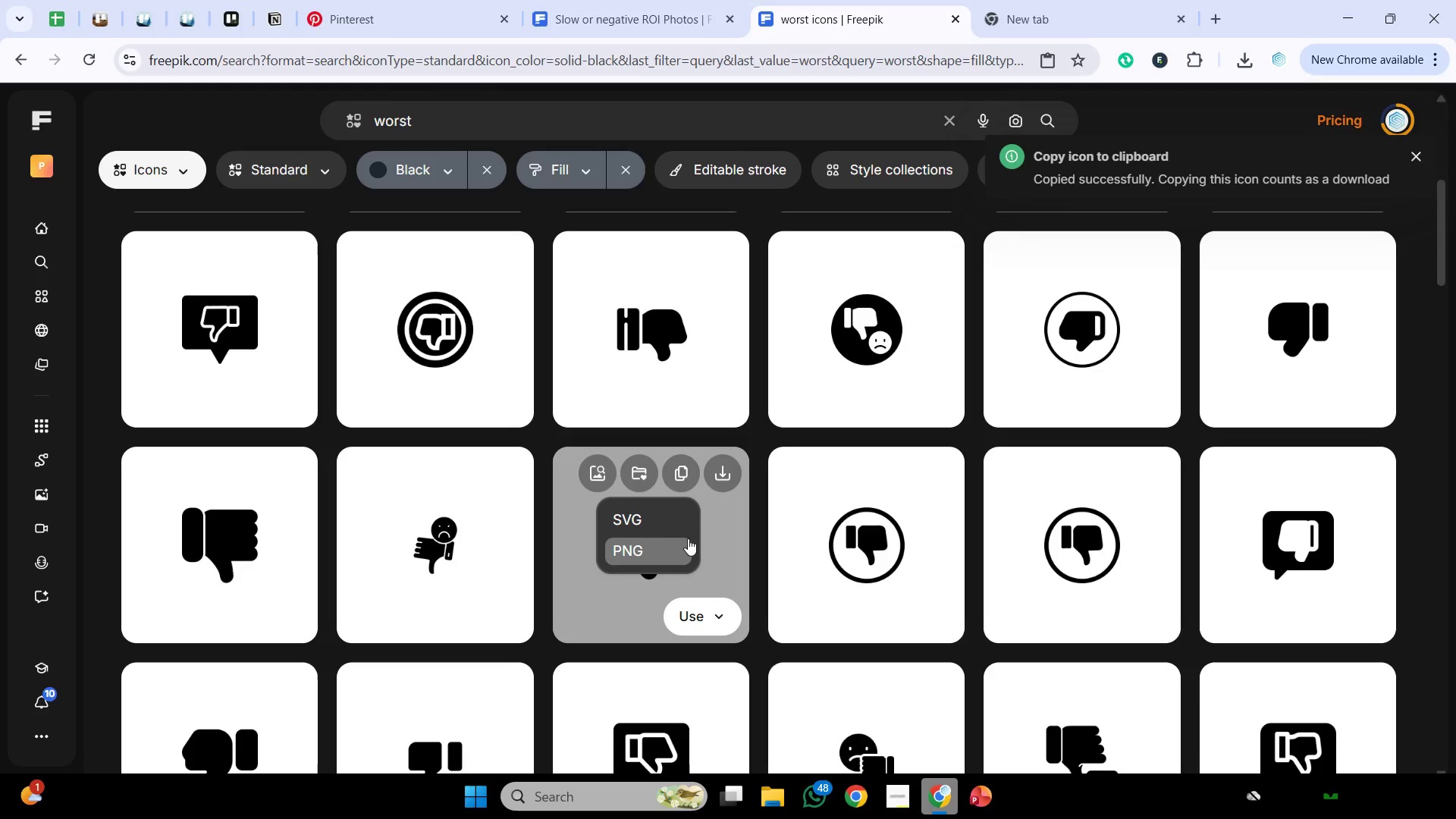 
left_click([682, 550])
 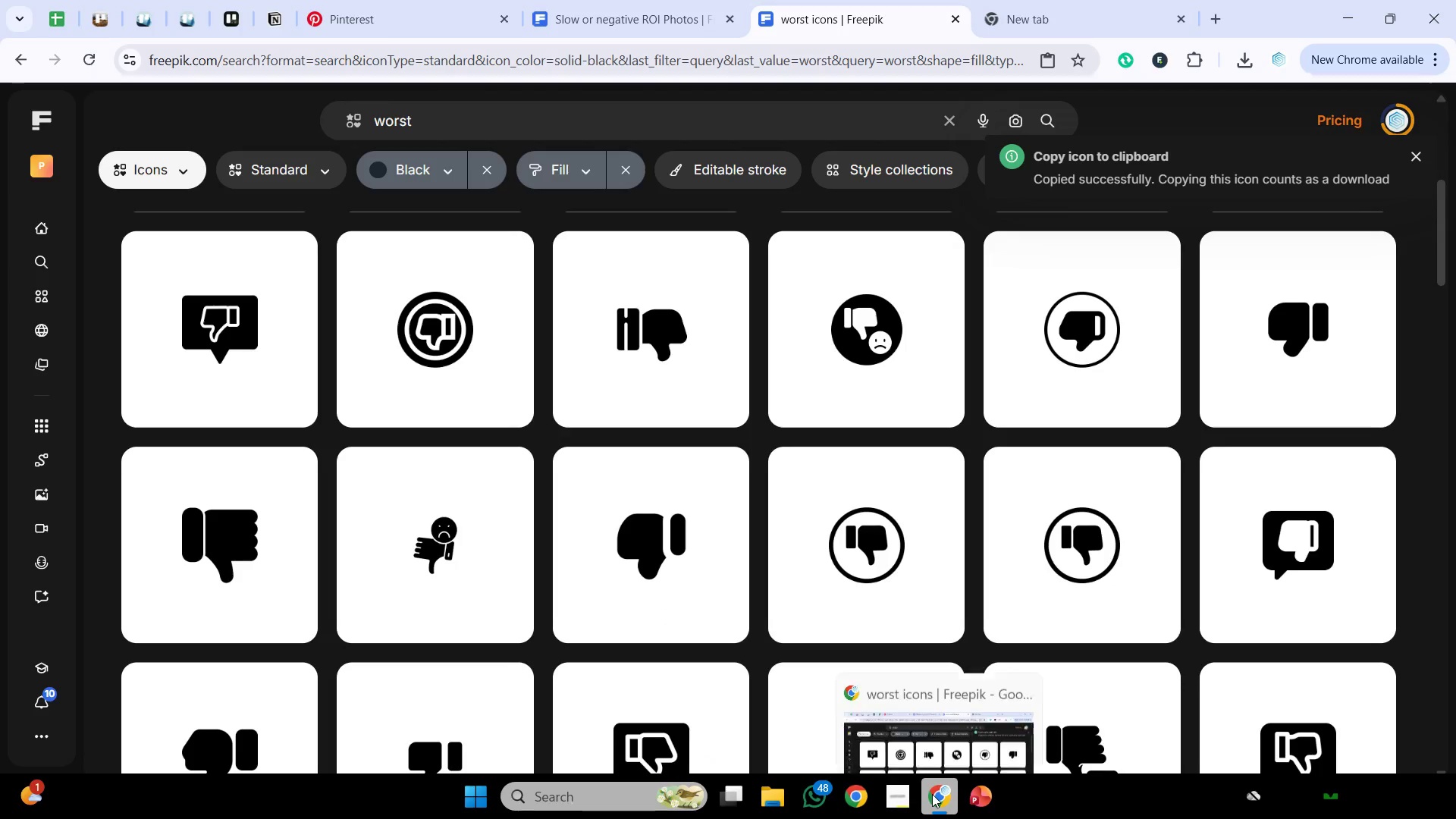 
left_click([932, 794])
 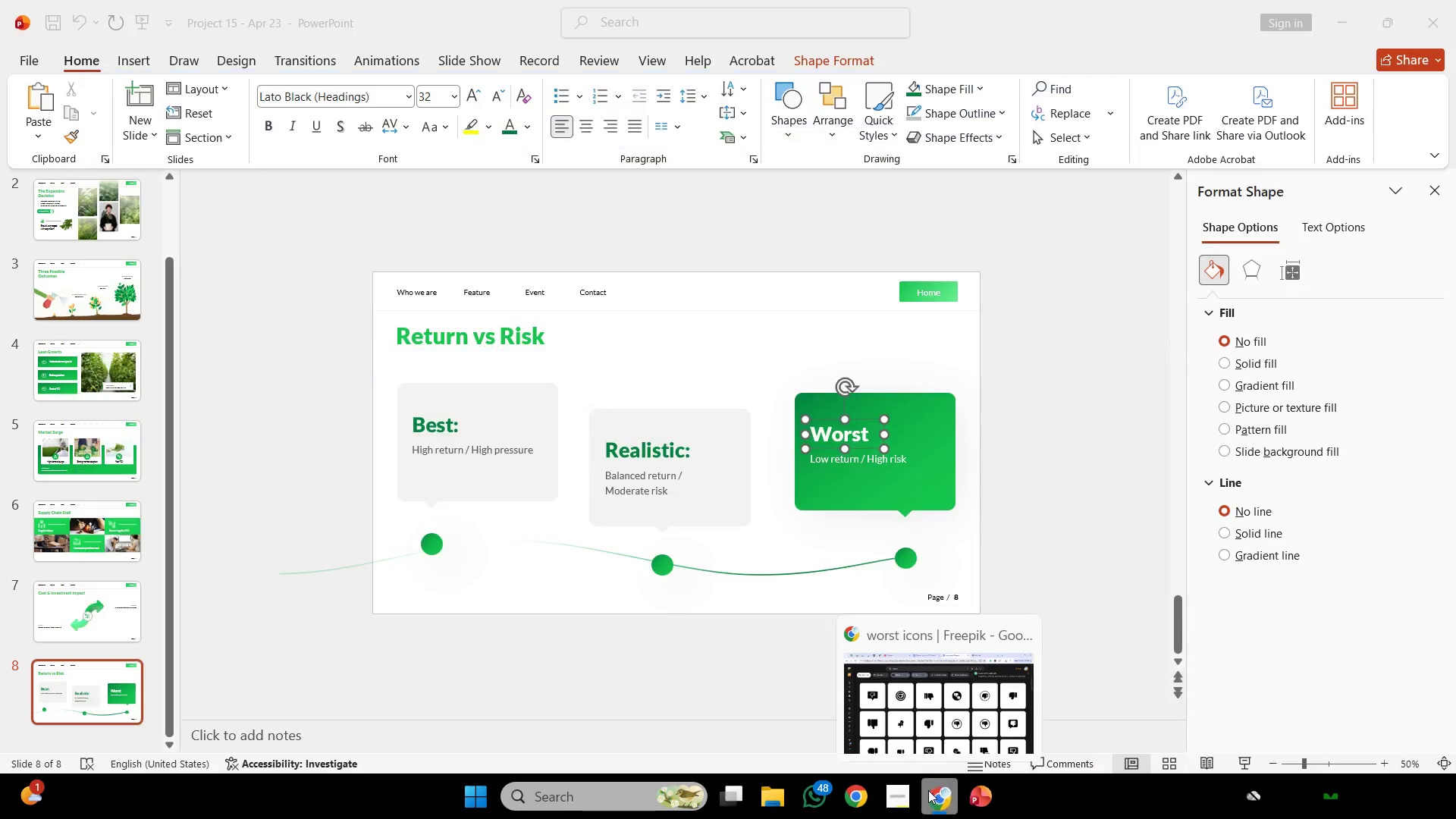 
key(Control+V)
 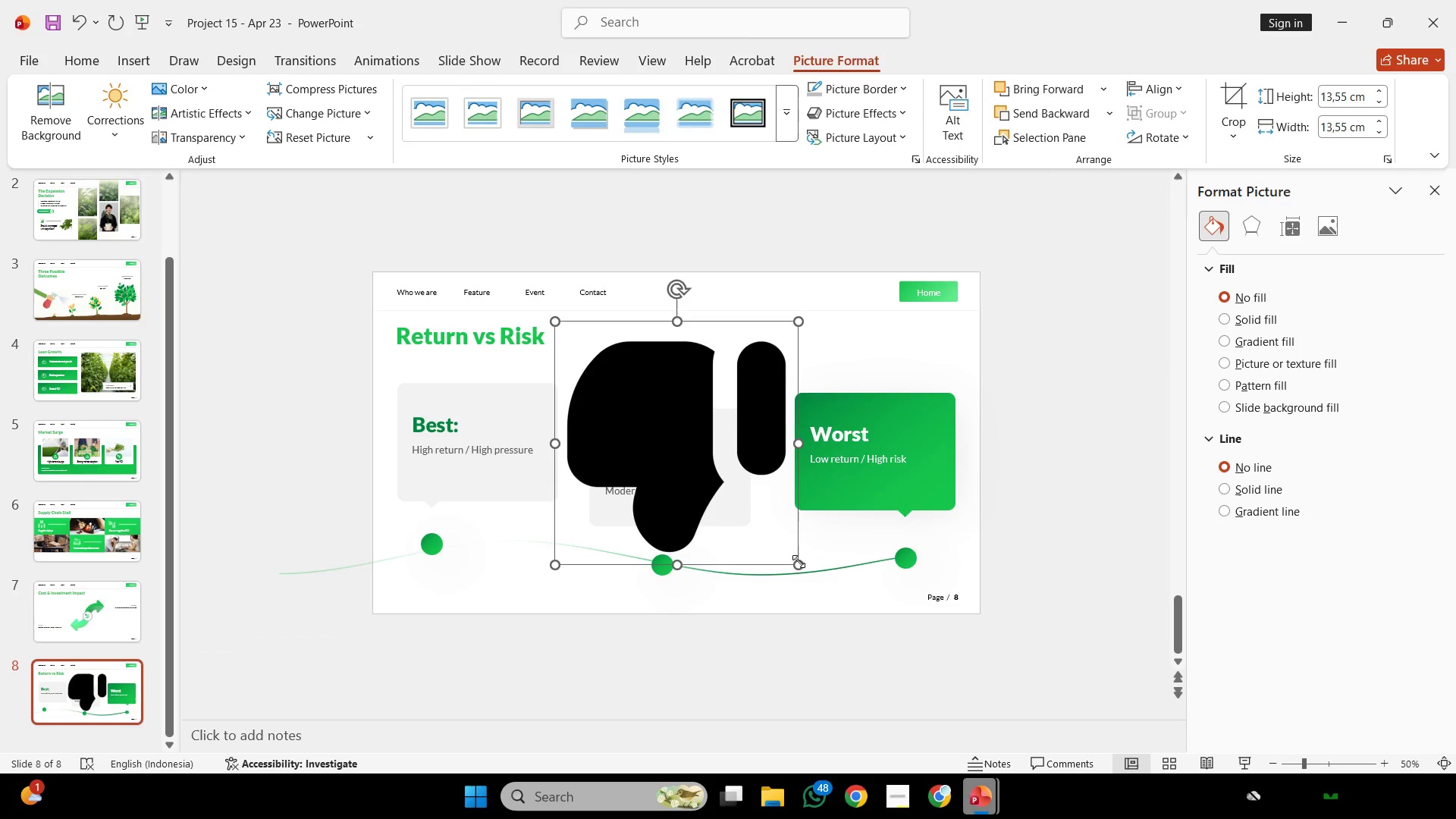 
left_click_drag(start_coordinate=[799, 561], to_coordinate=[586, 337])
 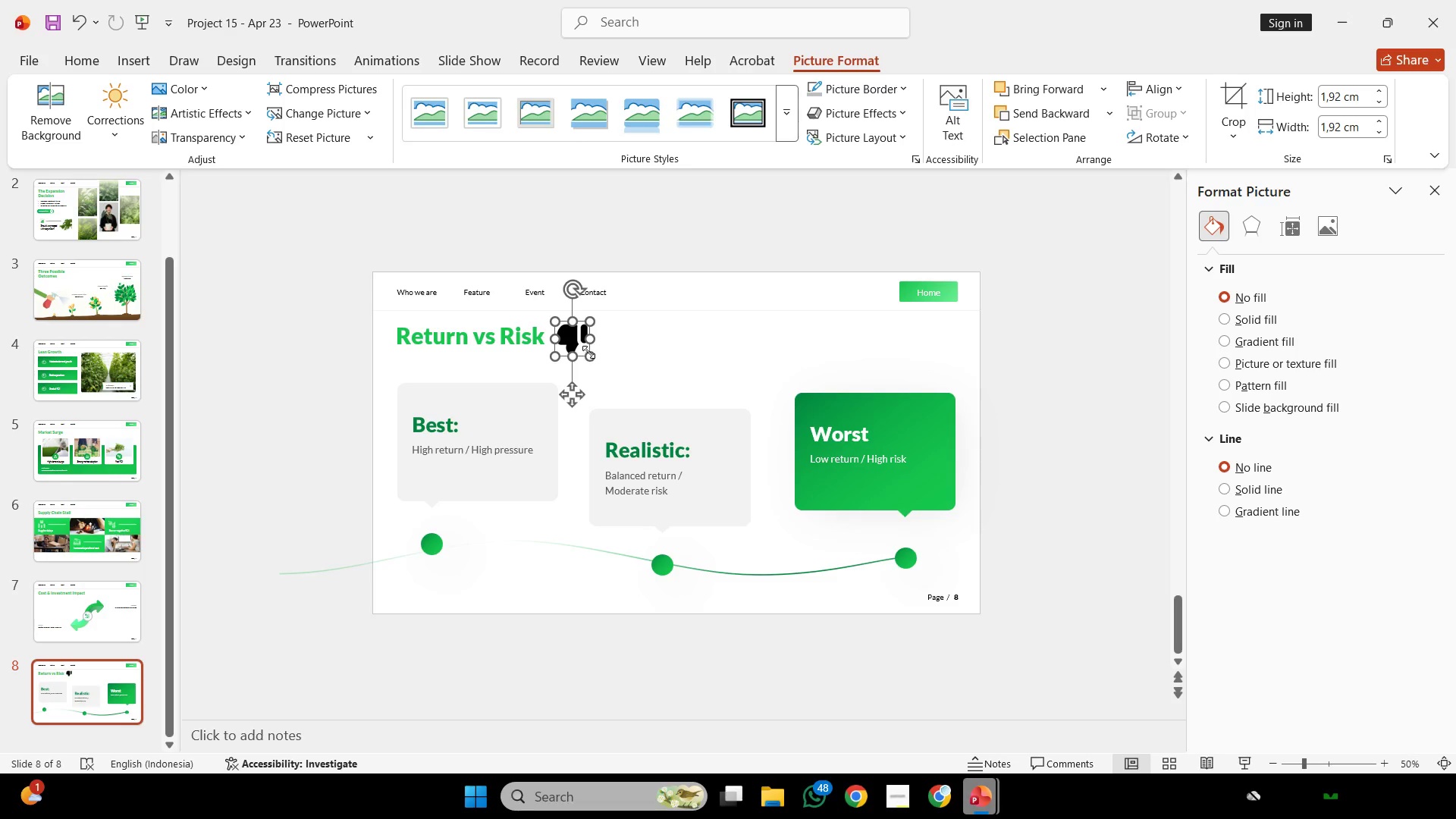 
left_click_drag(start_coordinate=[587, 351], to_coordinate=[572, 340])
 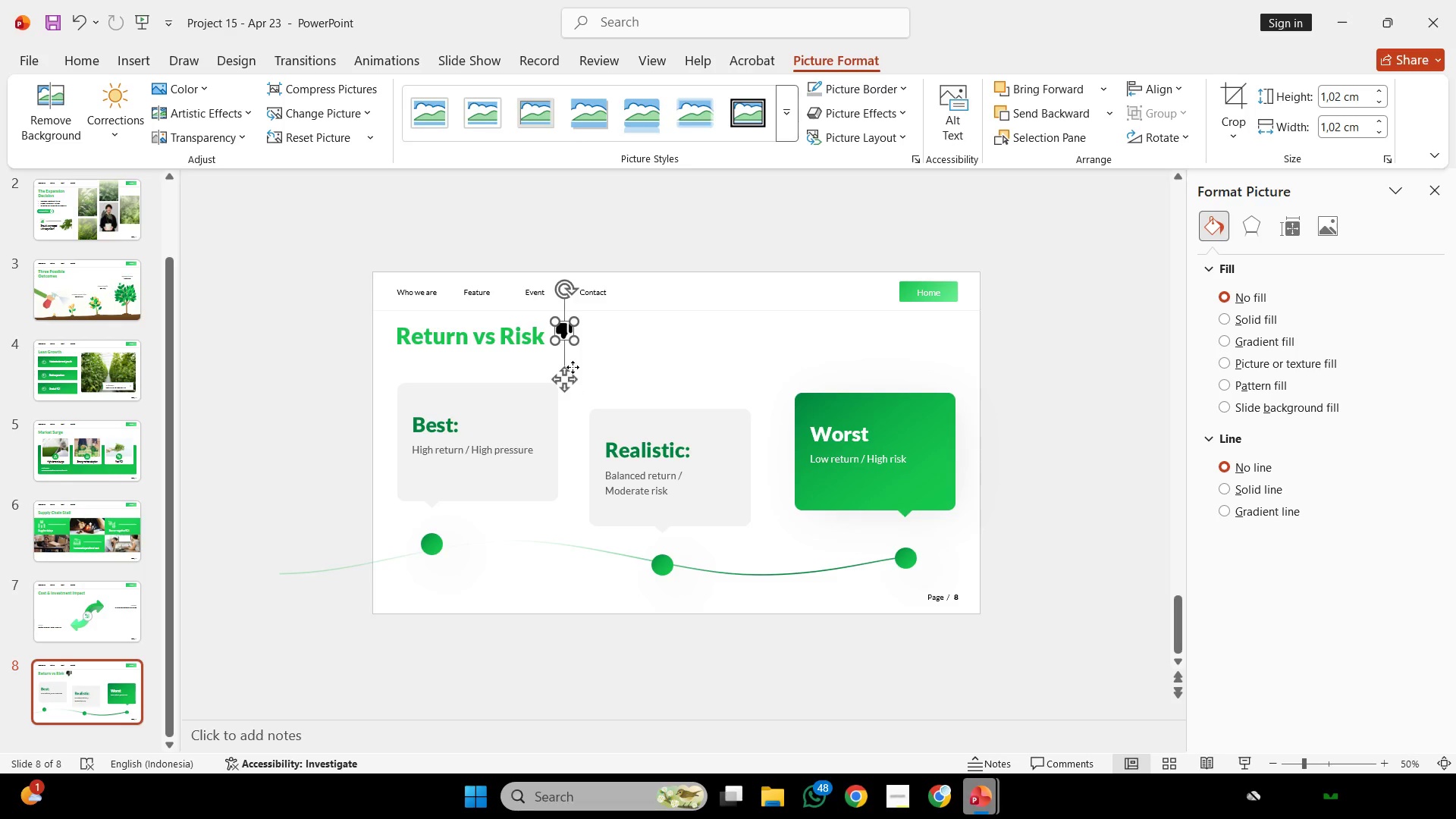 
left_click_drag(start_coordinate=[573, 369], to_coordinate=[914, 595])
 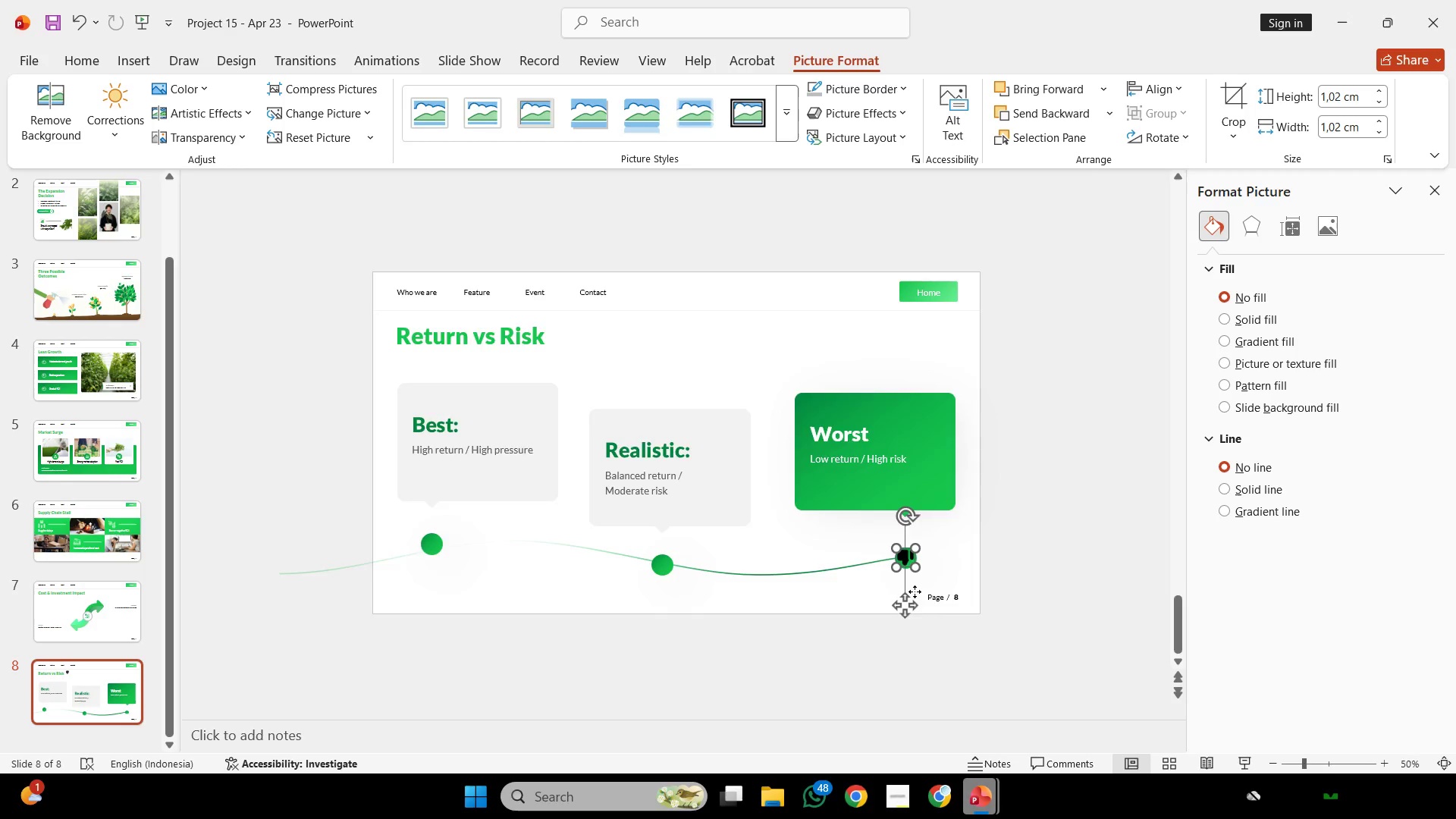 
hold_key(key=ControlLeft, duration=1.0)
scroll: coordinate [917, 577], scroll_direction: up, amount: 9.0
 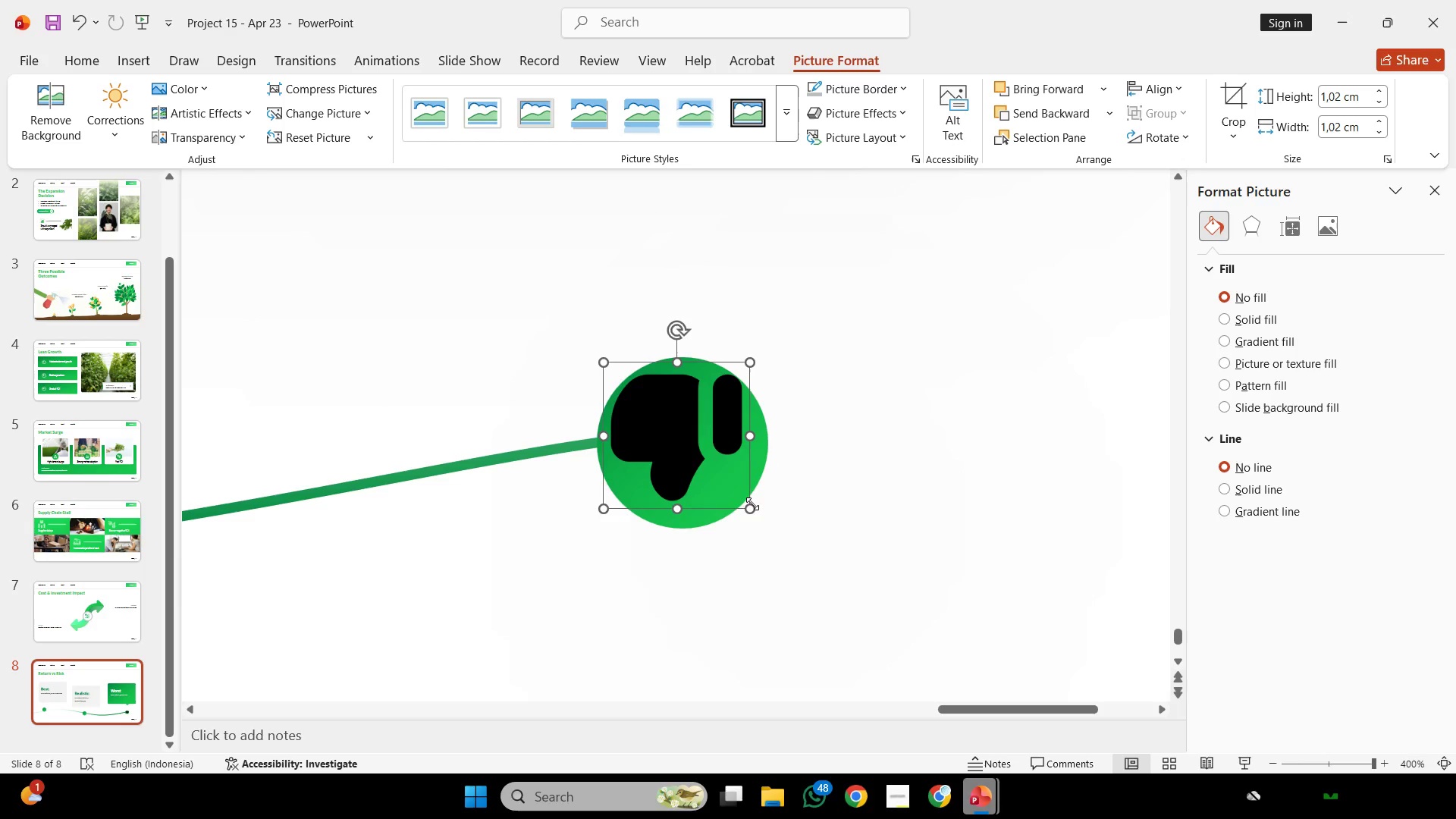 
left_click_drag(start_coordinate=[752, 504], to_coordinate=[714, 470])
 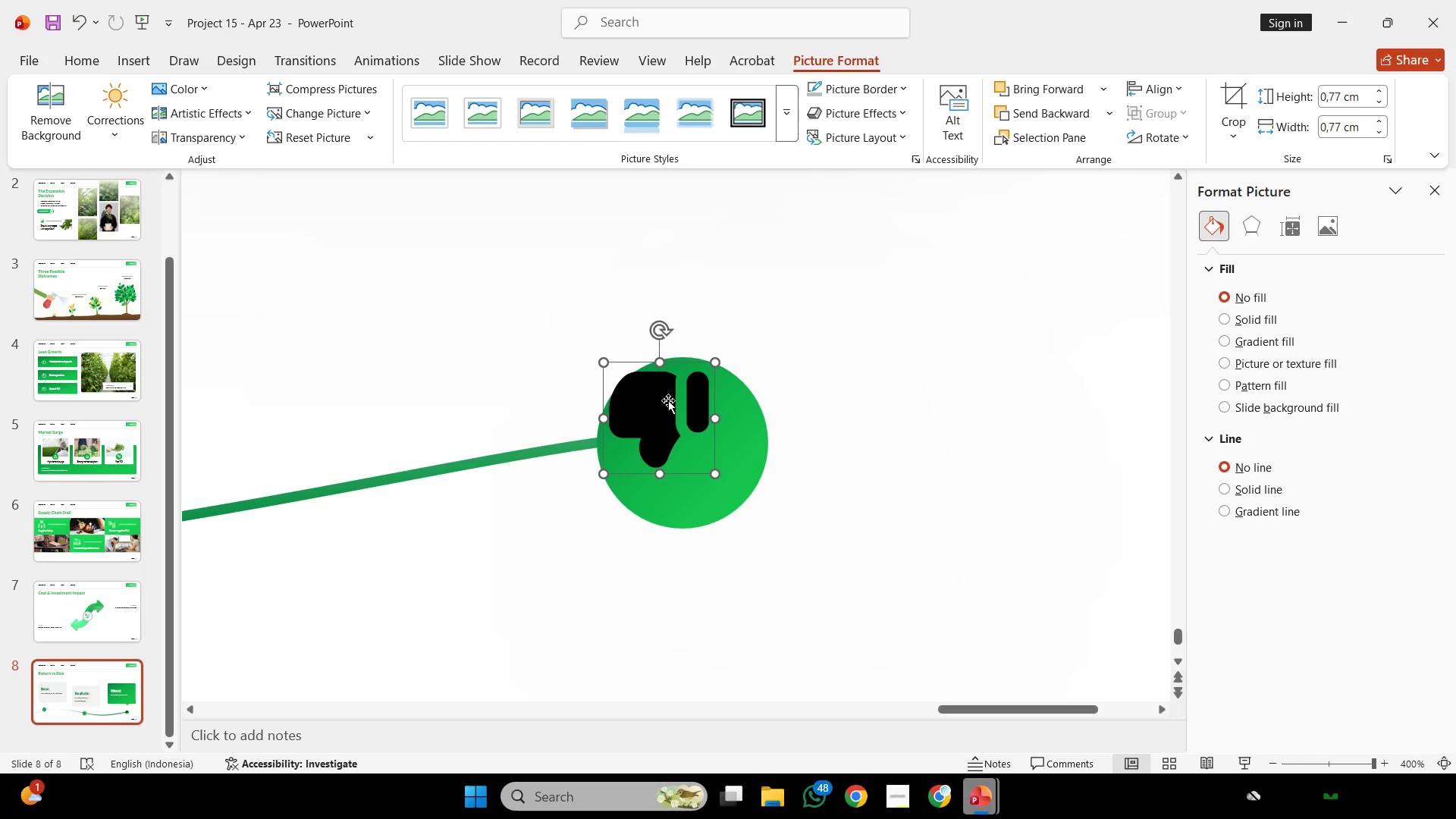 
left_click_drag(start_coordinate=[668, 400], to_coordinate=[692, 428])
 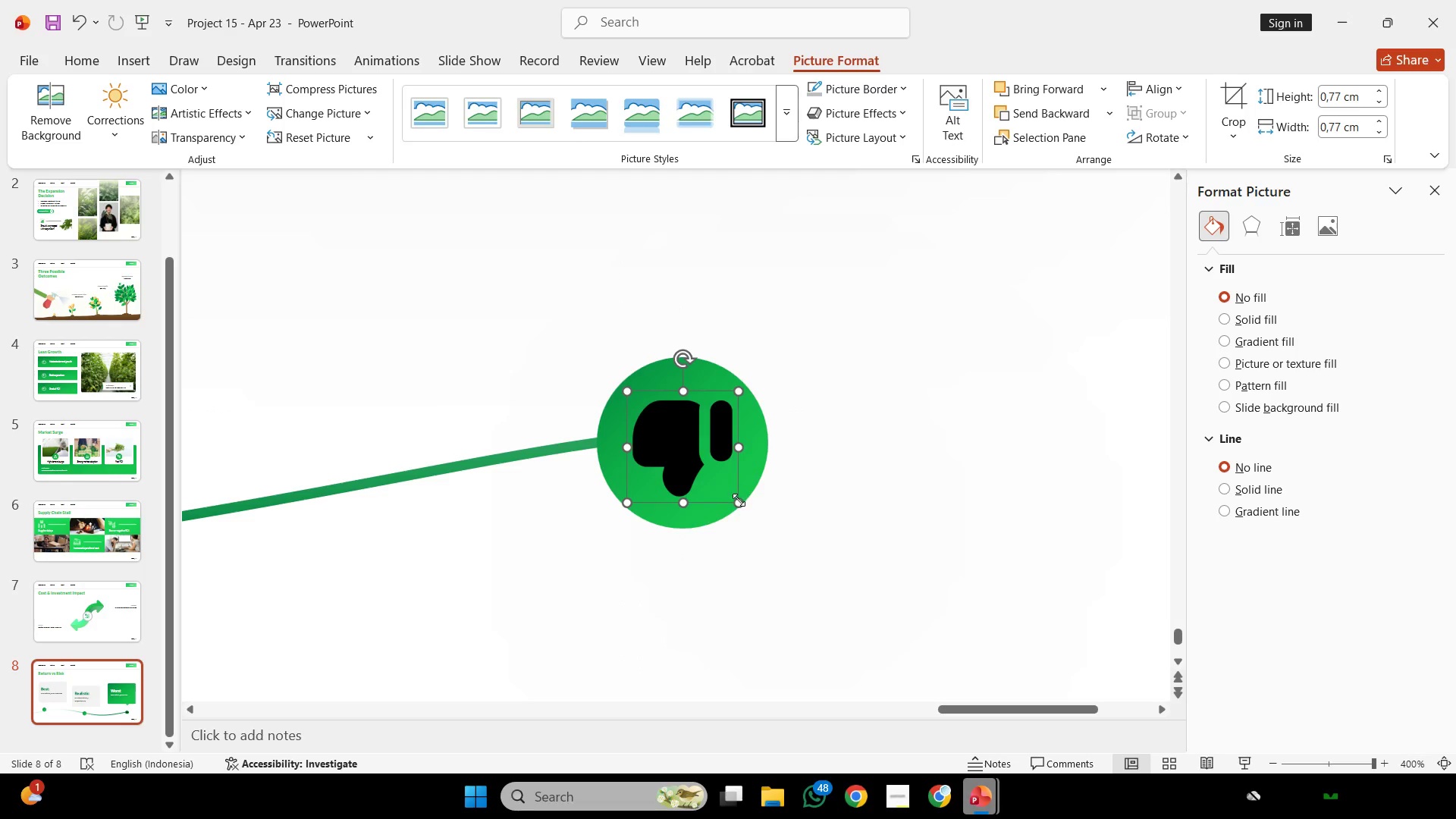 
left_click_drag(start_coordinate=[739, 500], to_coordinate=[722, 479])
 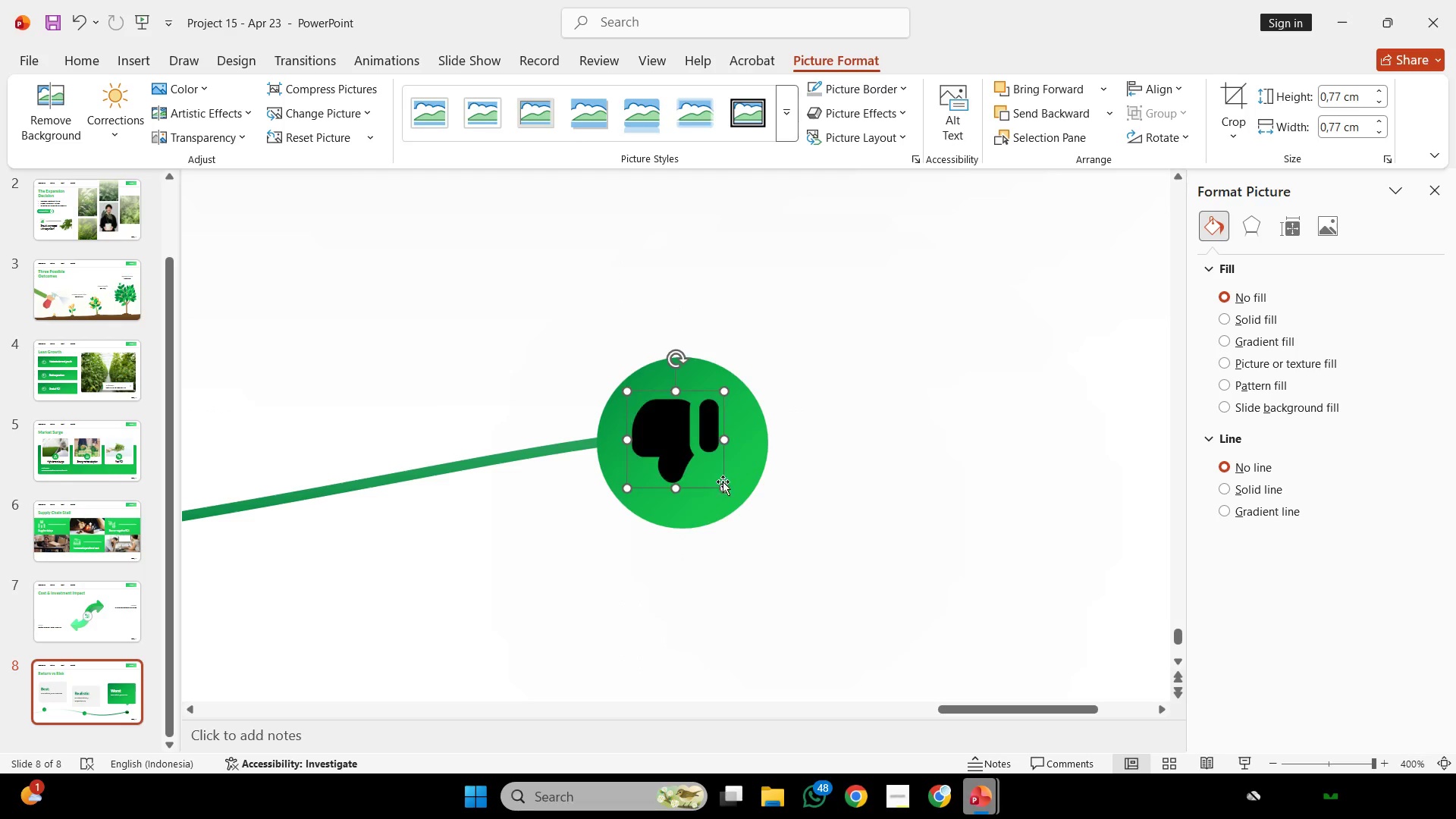 
key(Shift+ShiftLeft)
 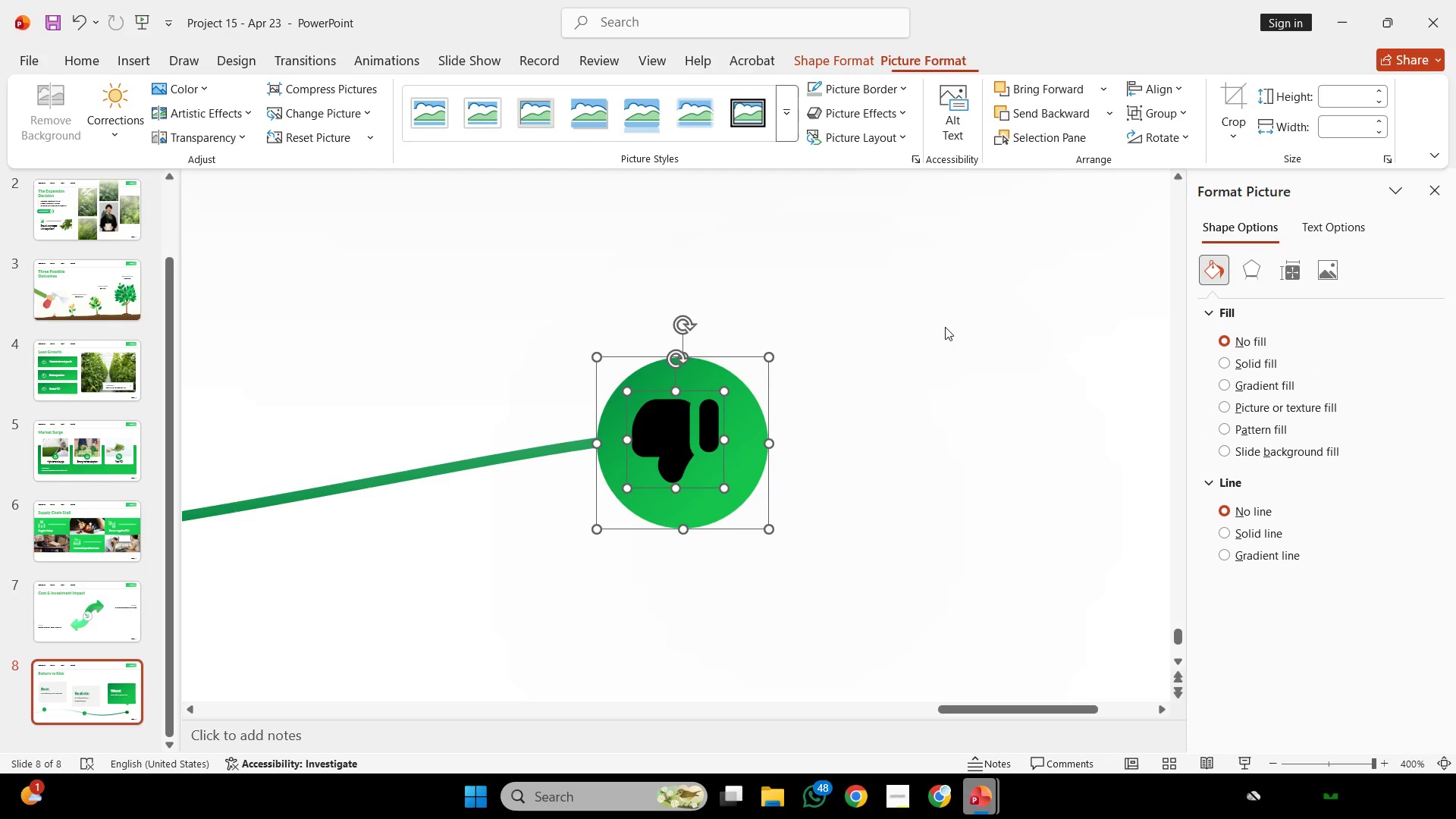 
hold_key(key=ControlLeft, duration=0.7)
scroll: coordinate [861, 390], scroll_direction: down, amount: 7.0
 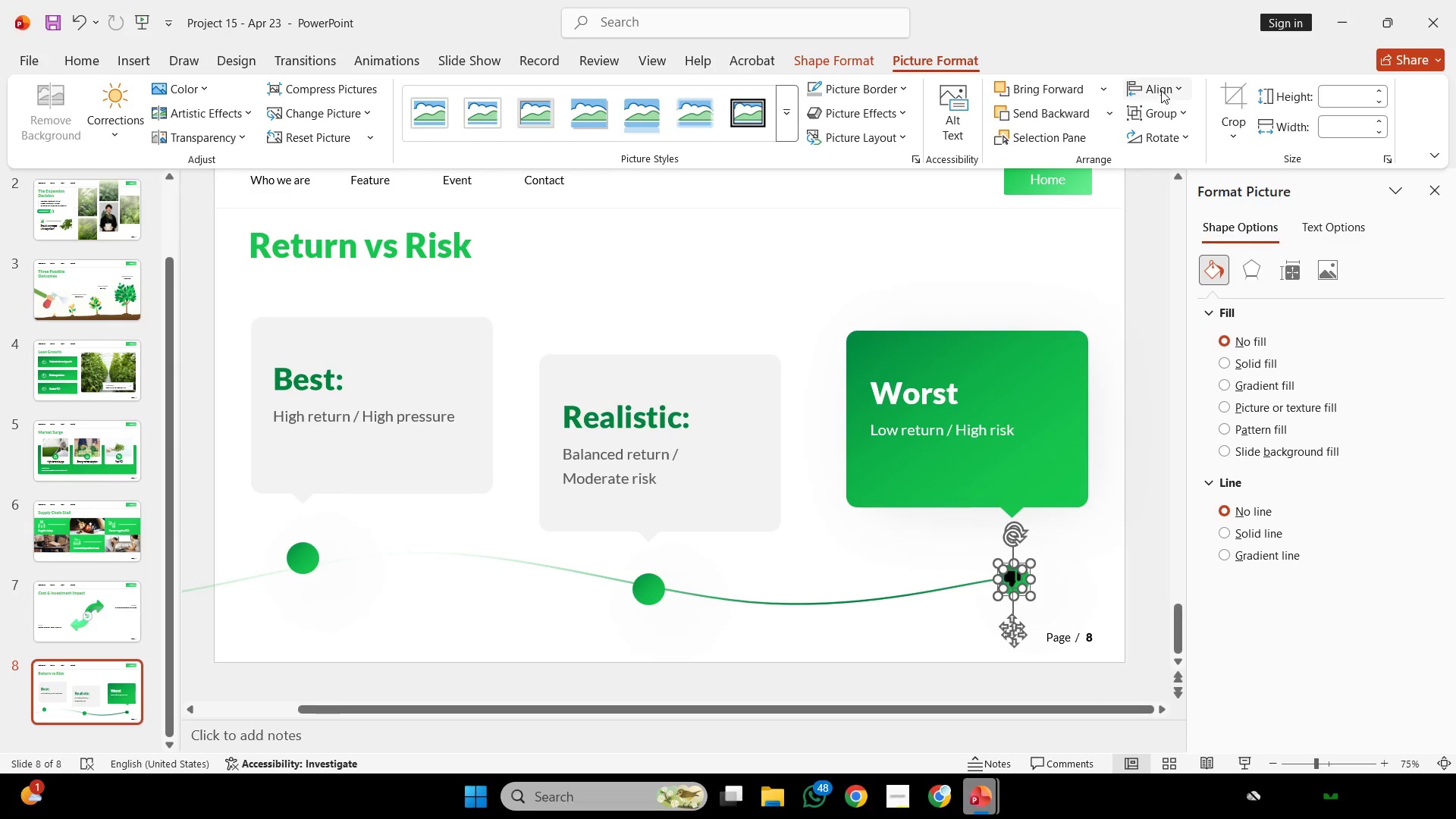 
left_click([1161, 90])
 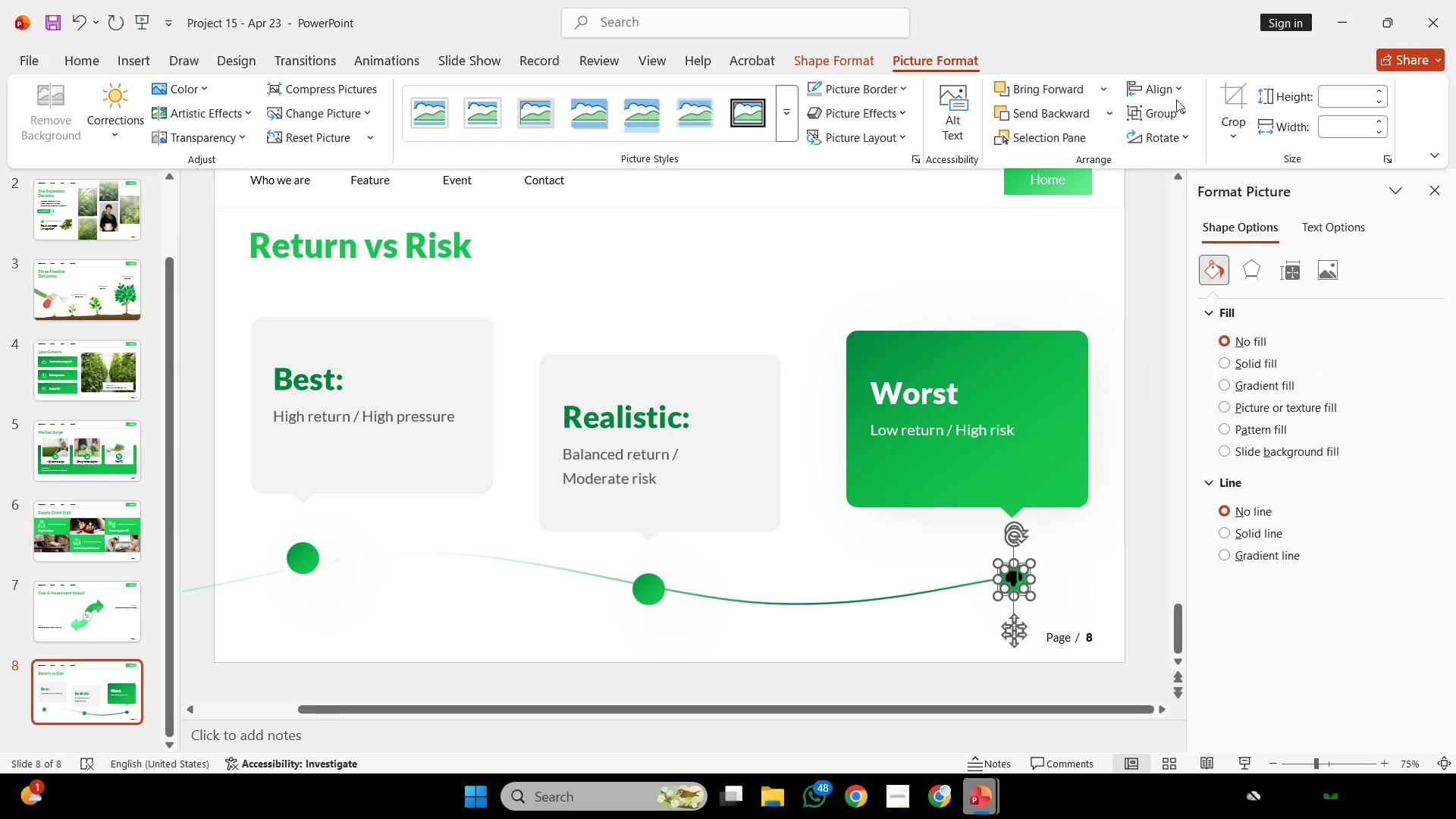 
left_click([1169, 89])
 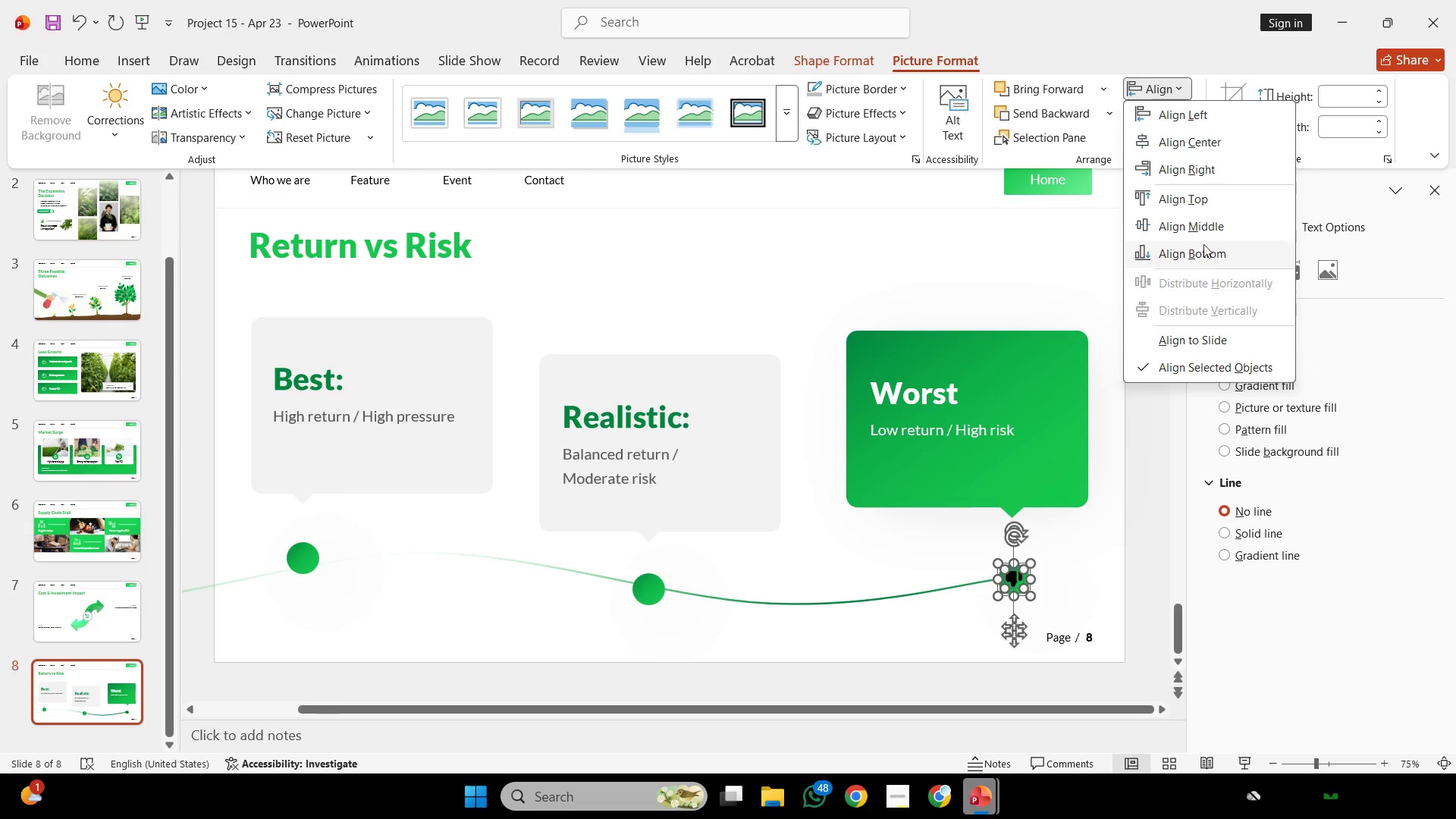 
left_click([1208, 229])
 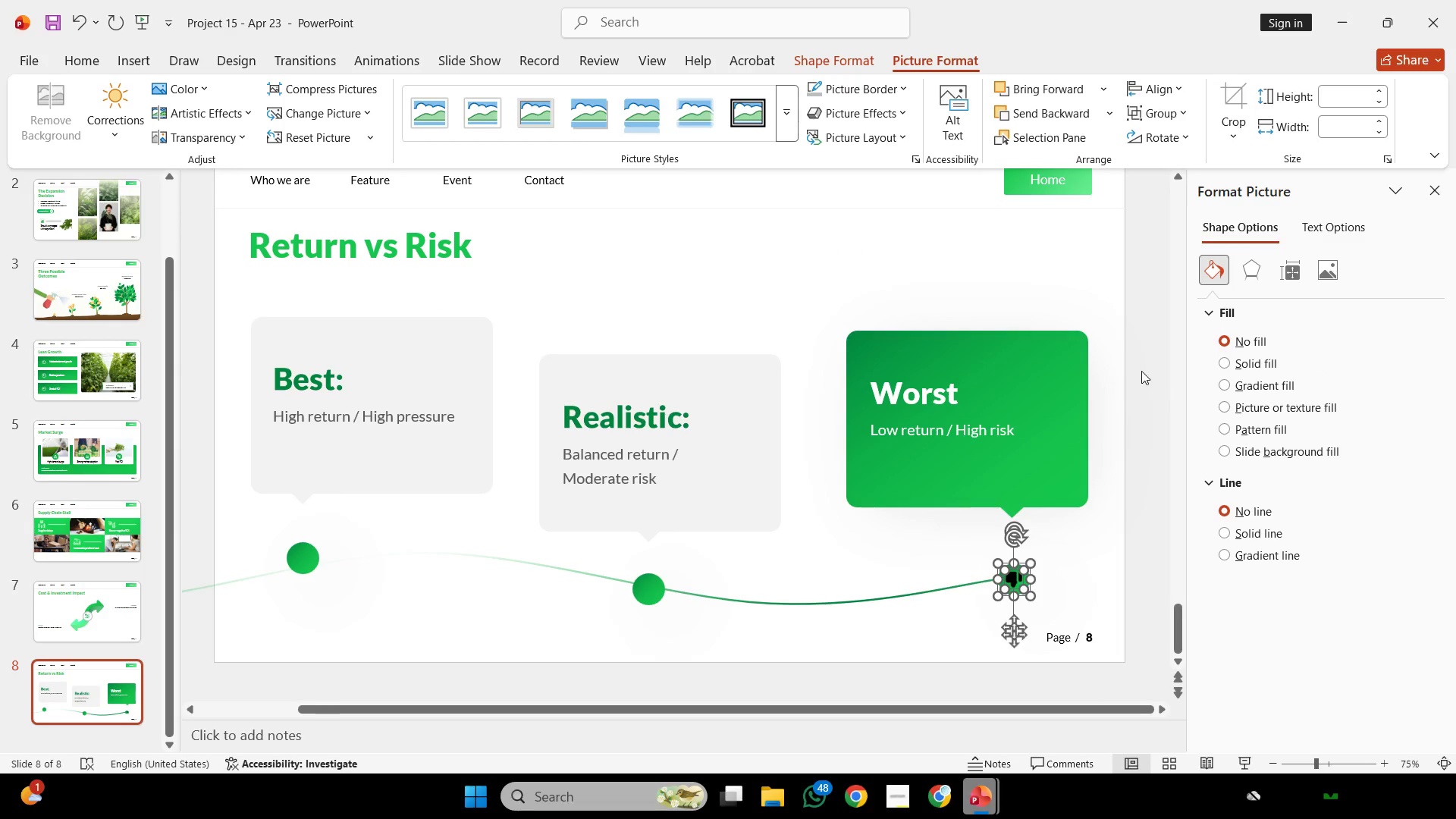 
left_click([1141, 370])
 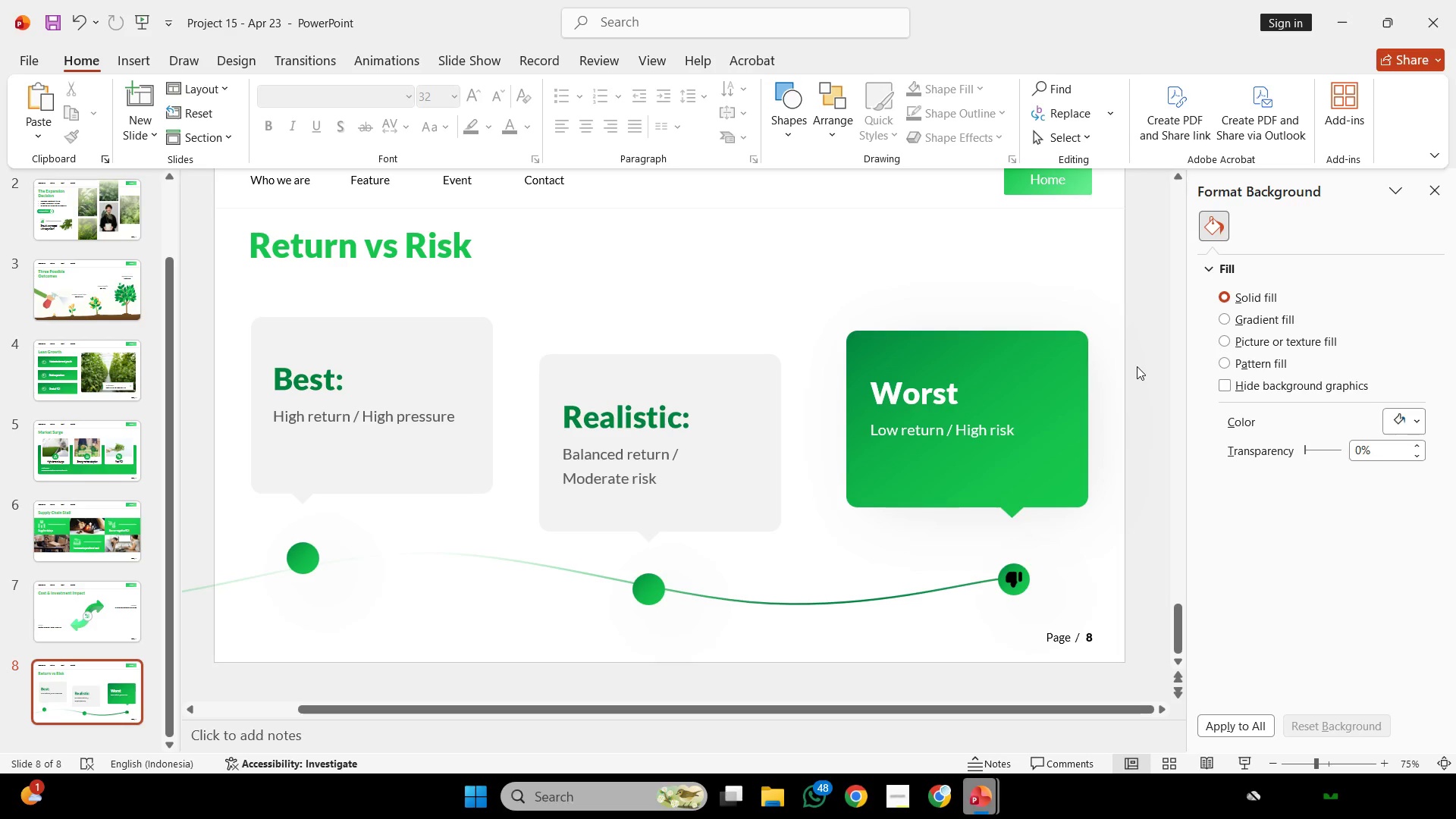 
wait(23.23)
 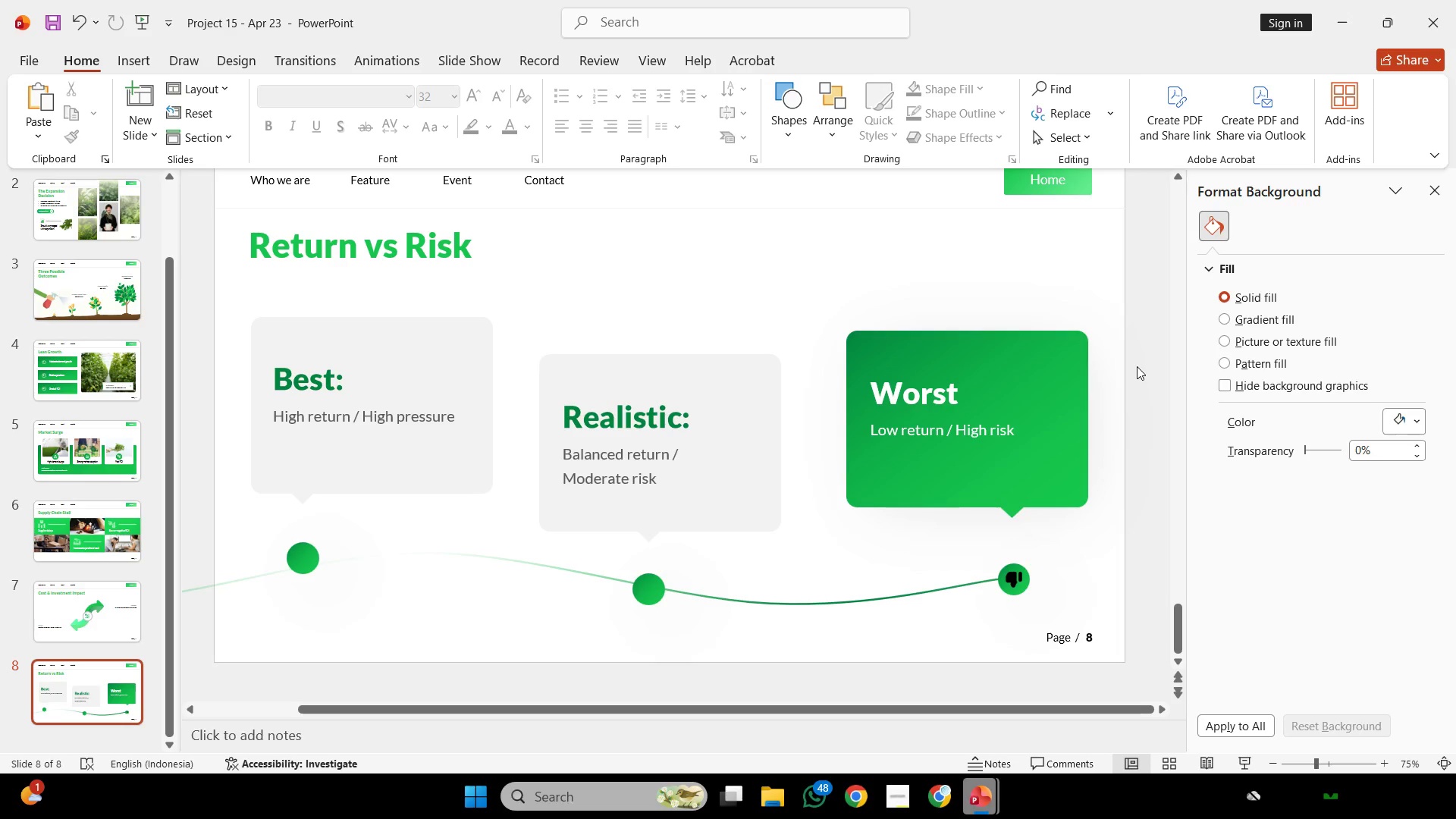 
left_click([937, 786])
 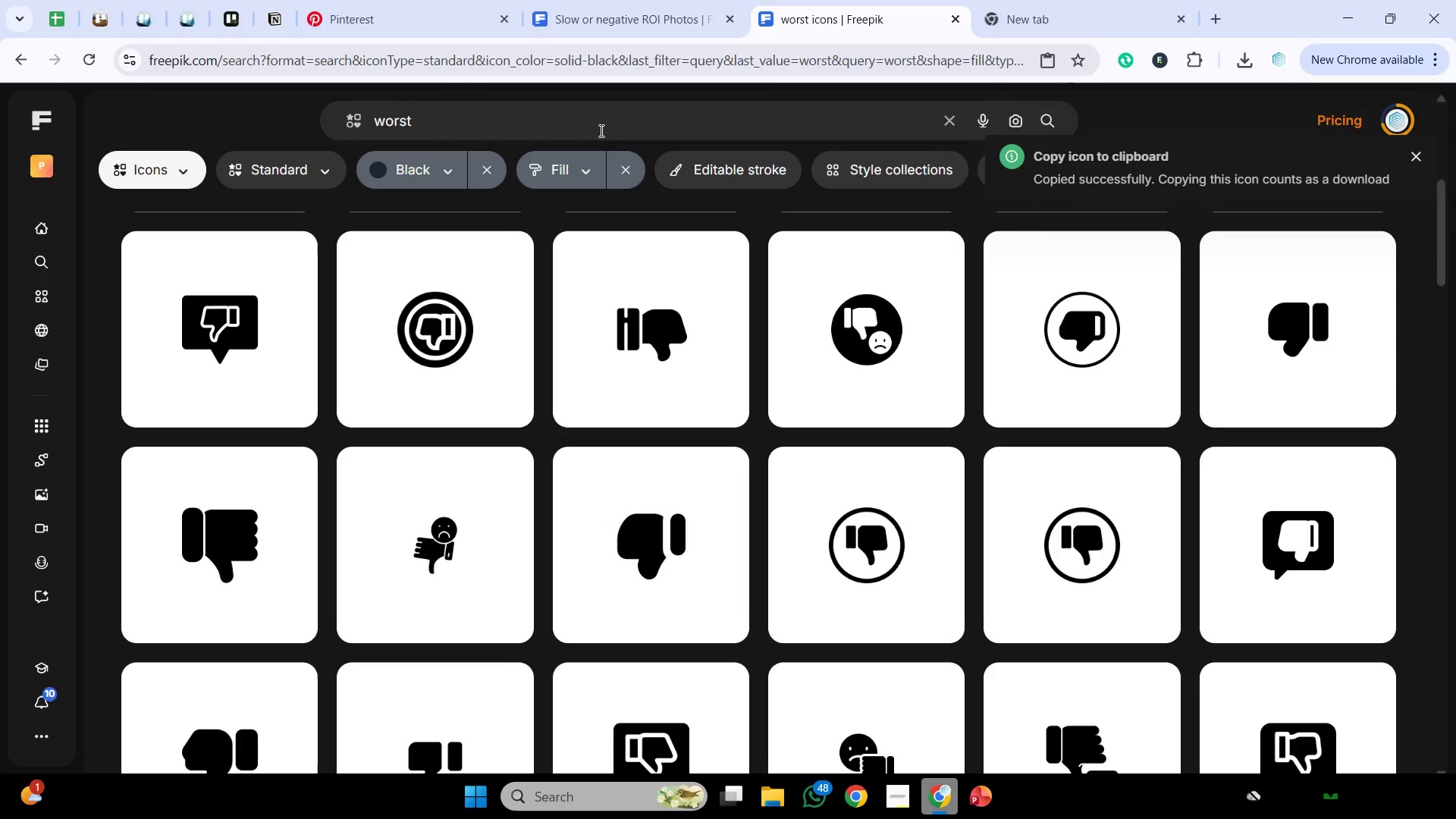 
left_click_drag(start_coordinate=[598, 129], to_coordinate=[300, 134])
 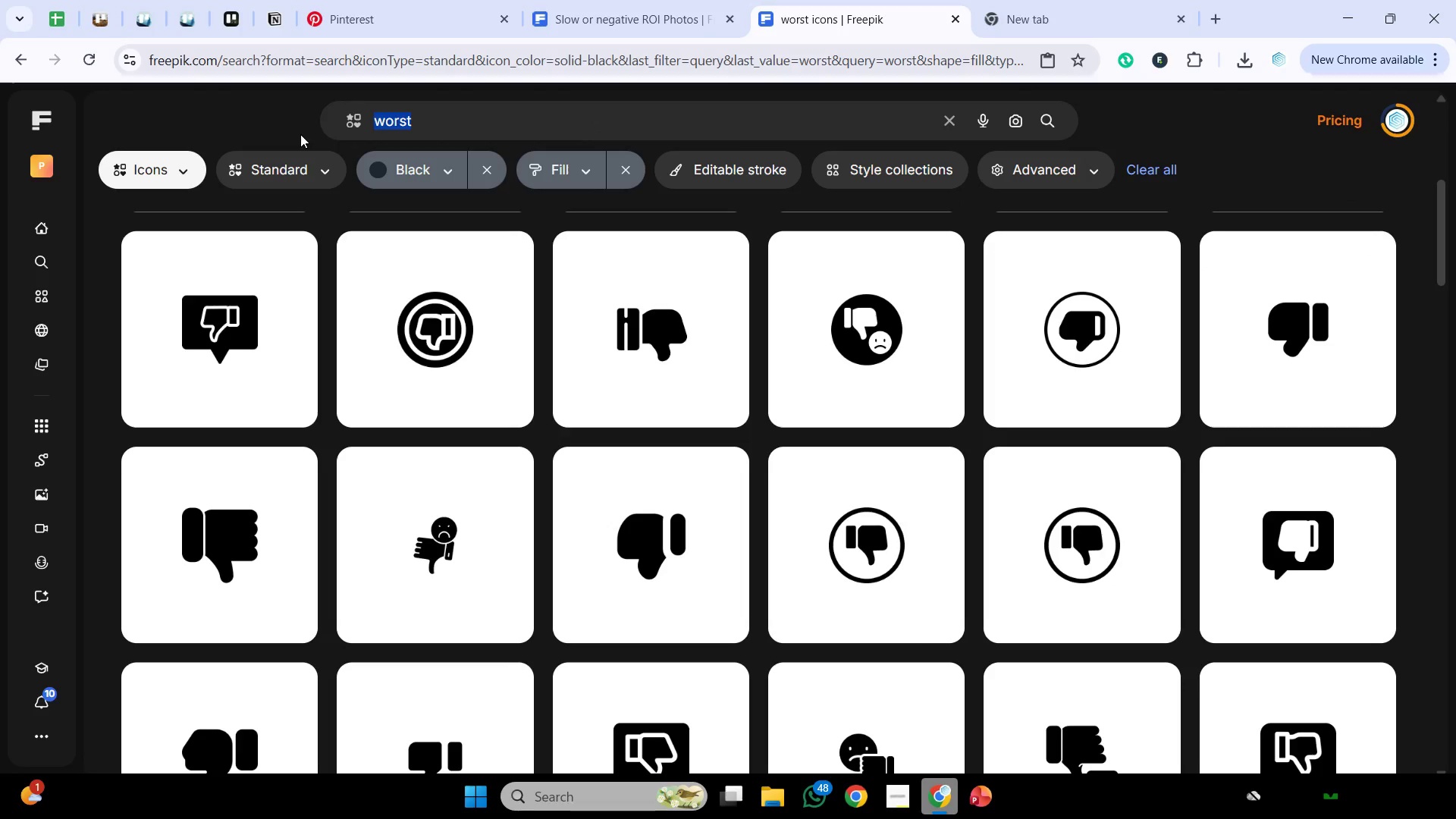 
type(realistic)
 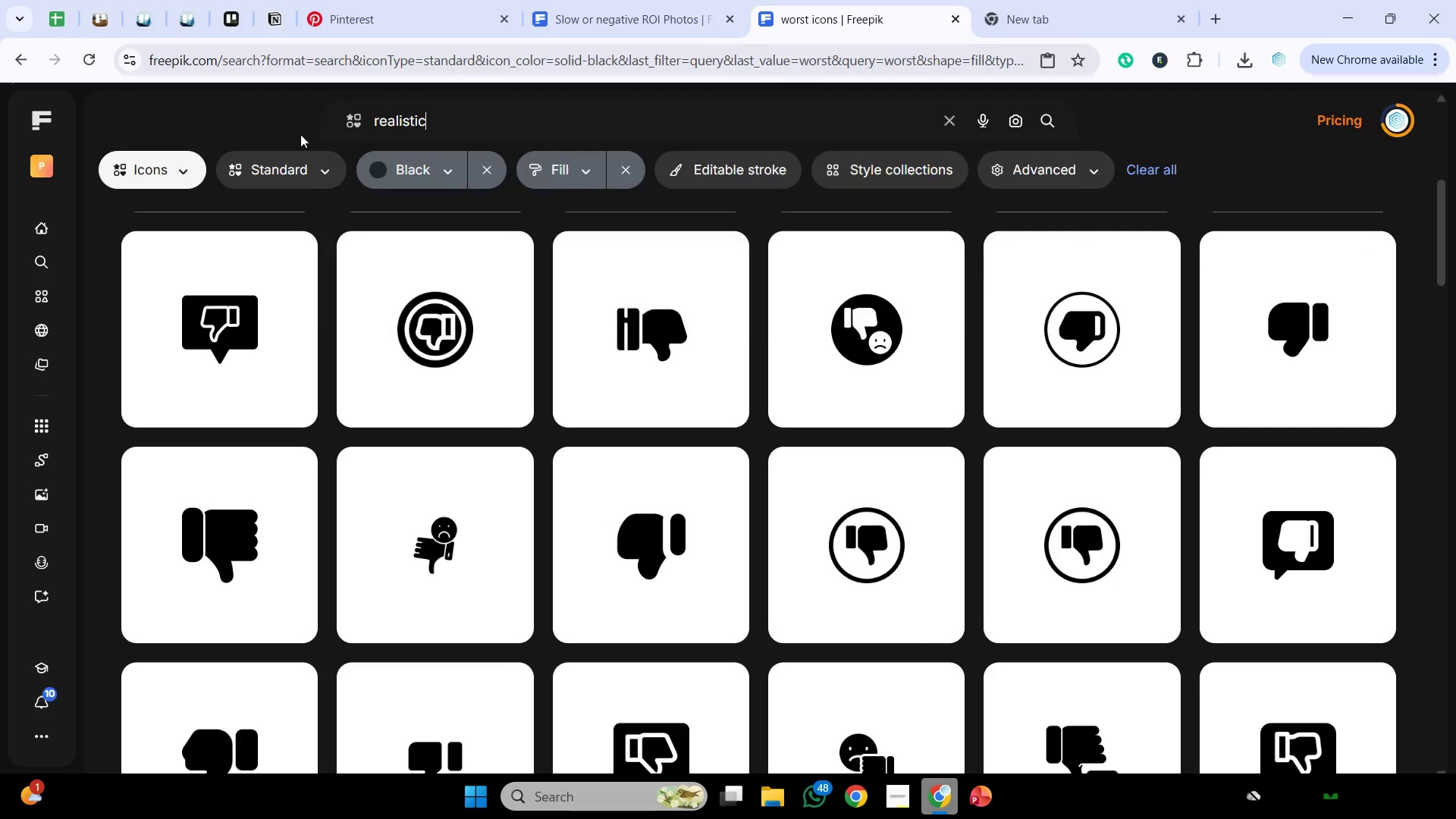 
key(Enter)
 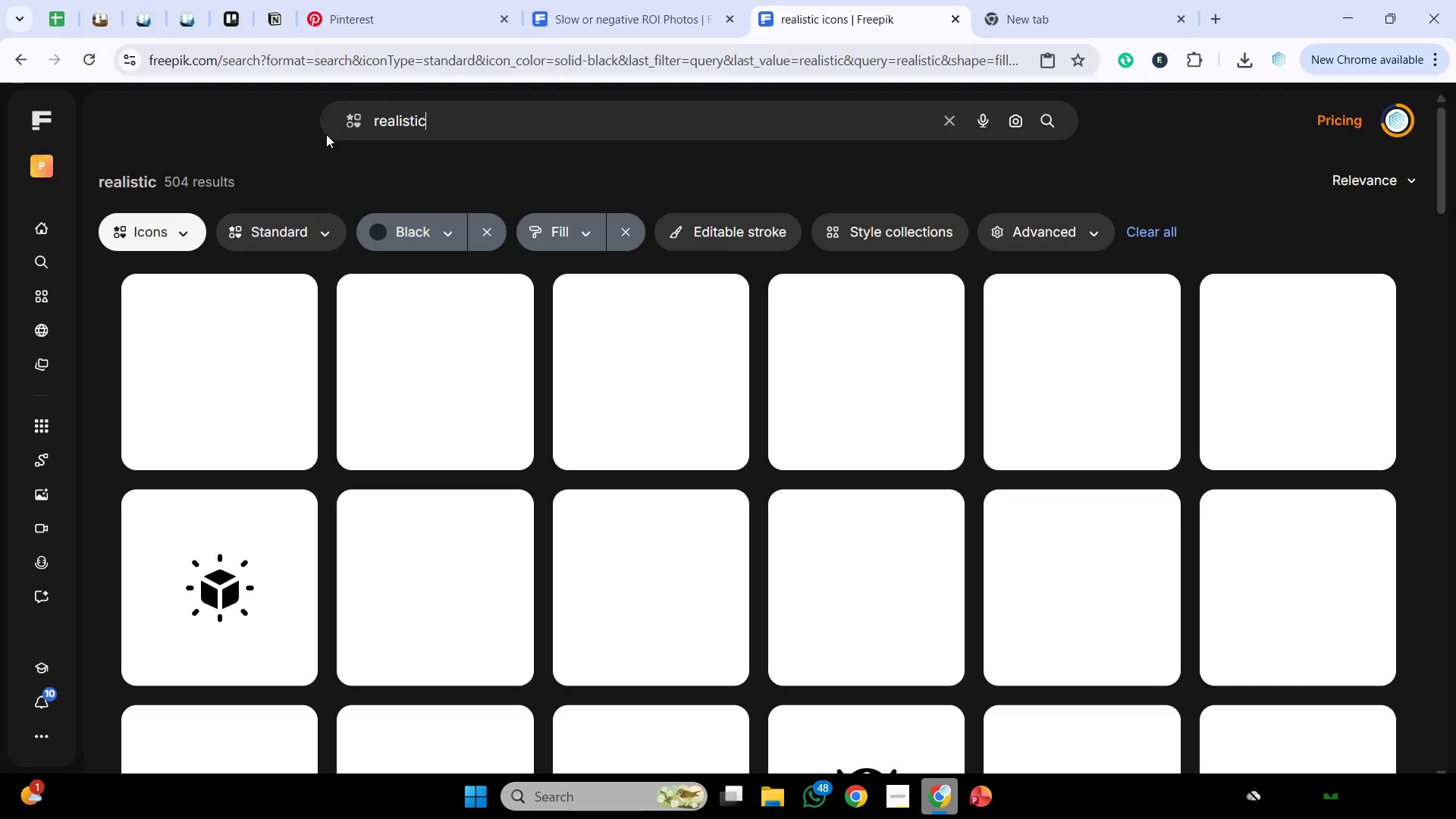 
wait(16.78)
 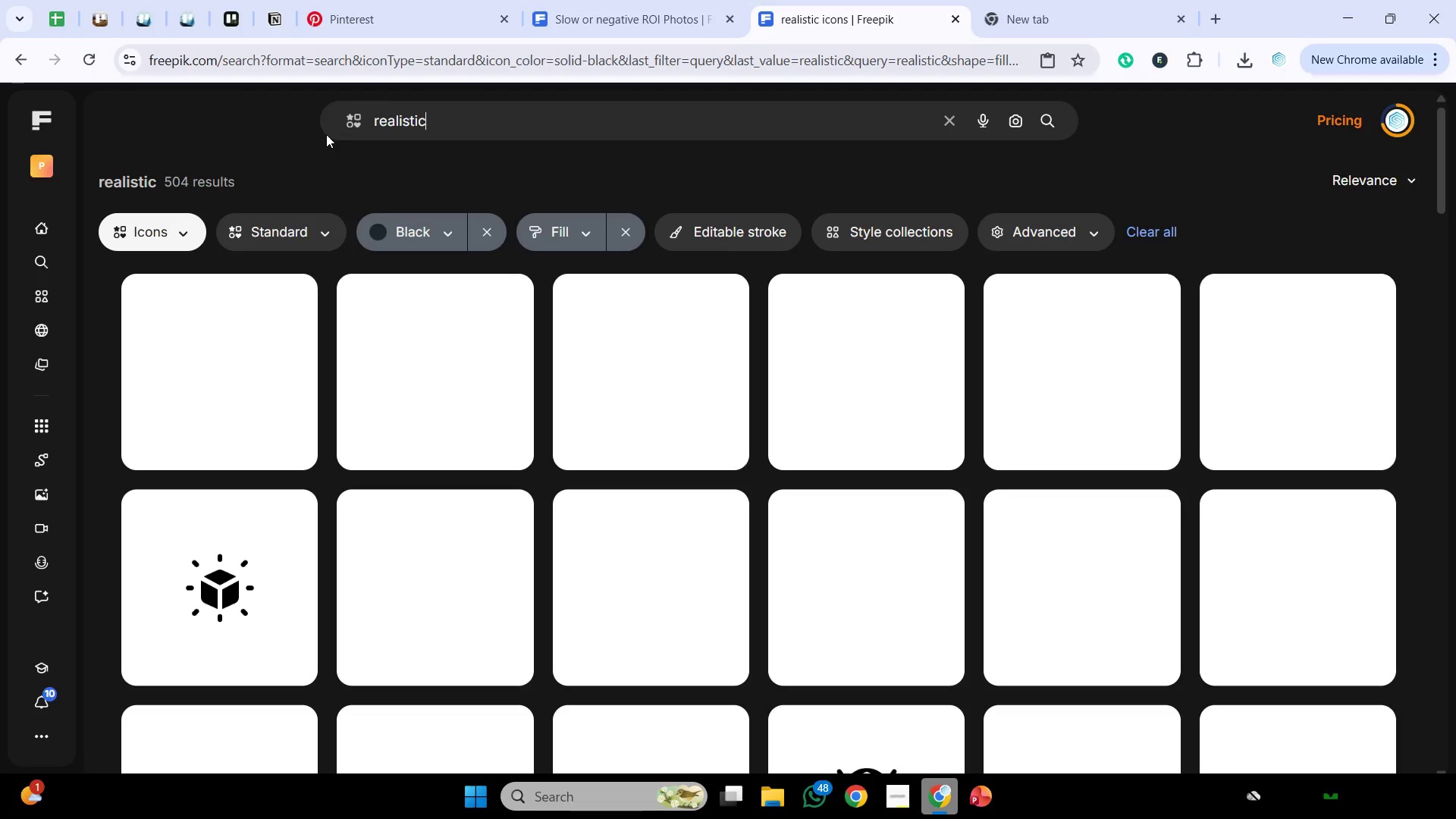 
scroll: coordinate [460, 307], scroll_direction: down, amount: 2.0
 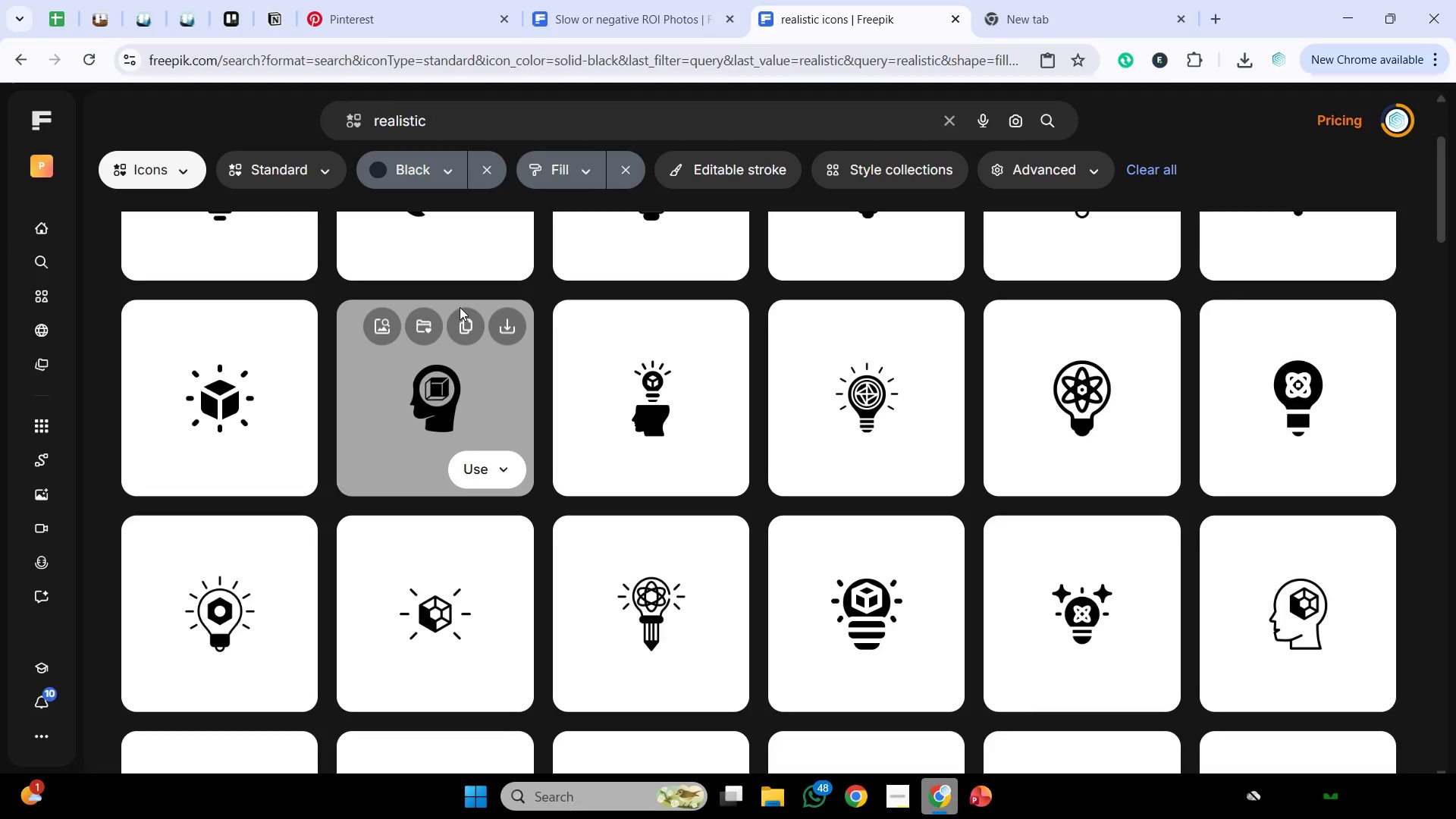 
wait(9.81)
 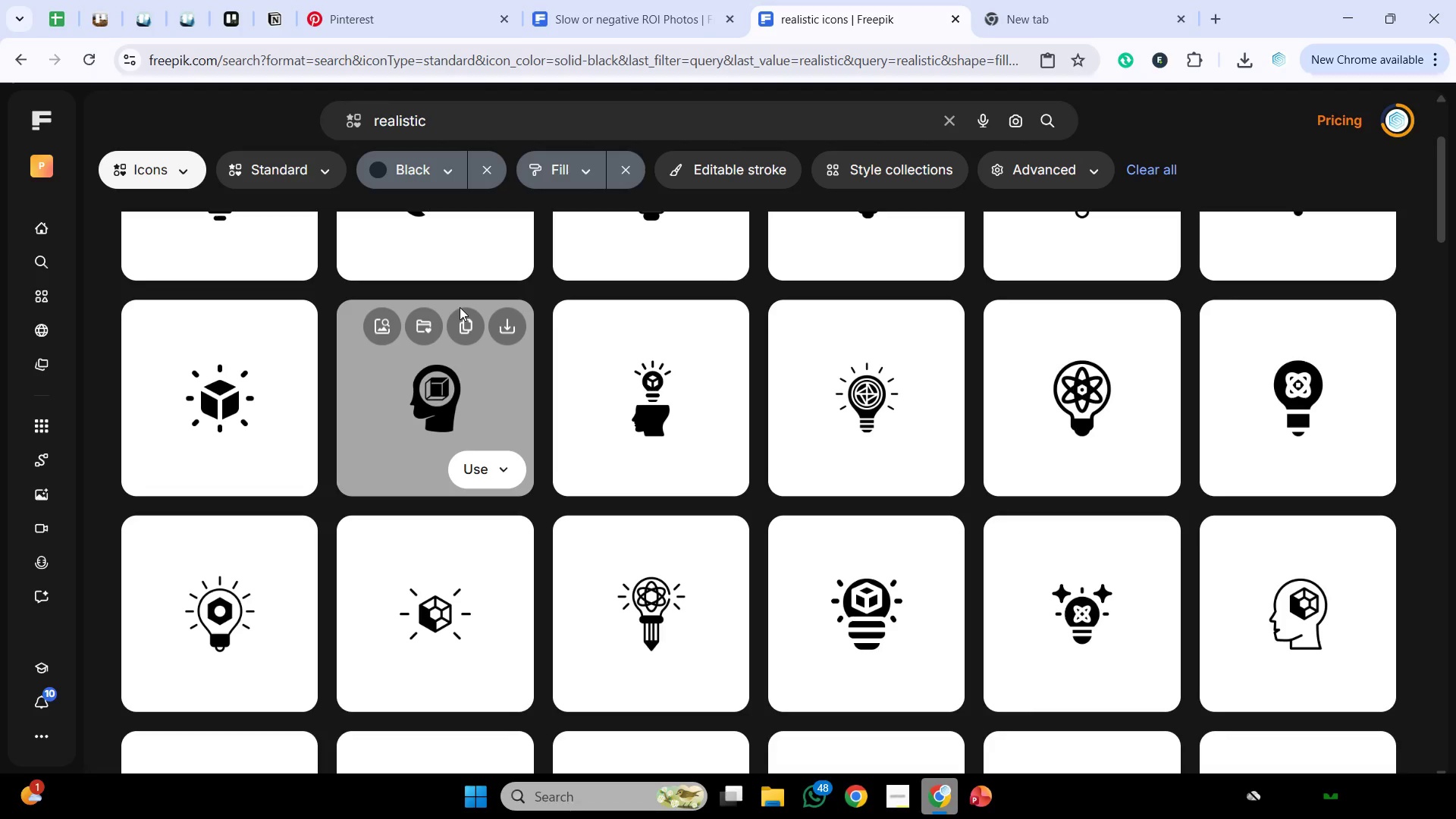 
scroll: coordinate [438, 328], scroll_direction: down, amount: 1.0
 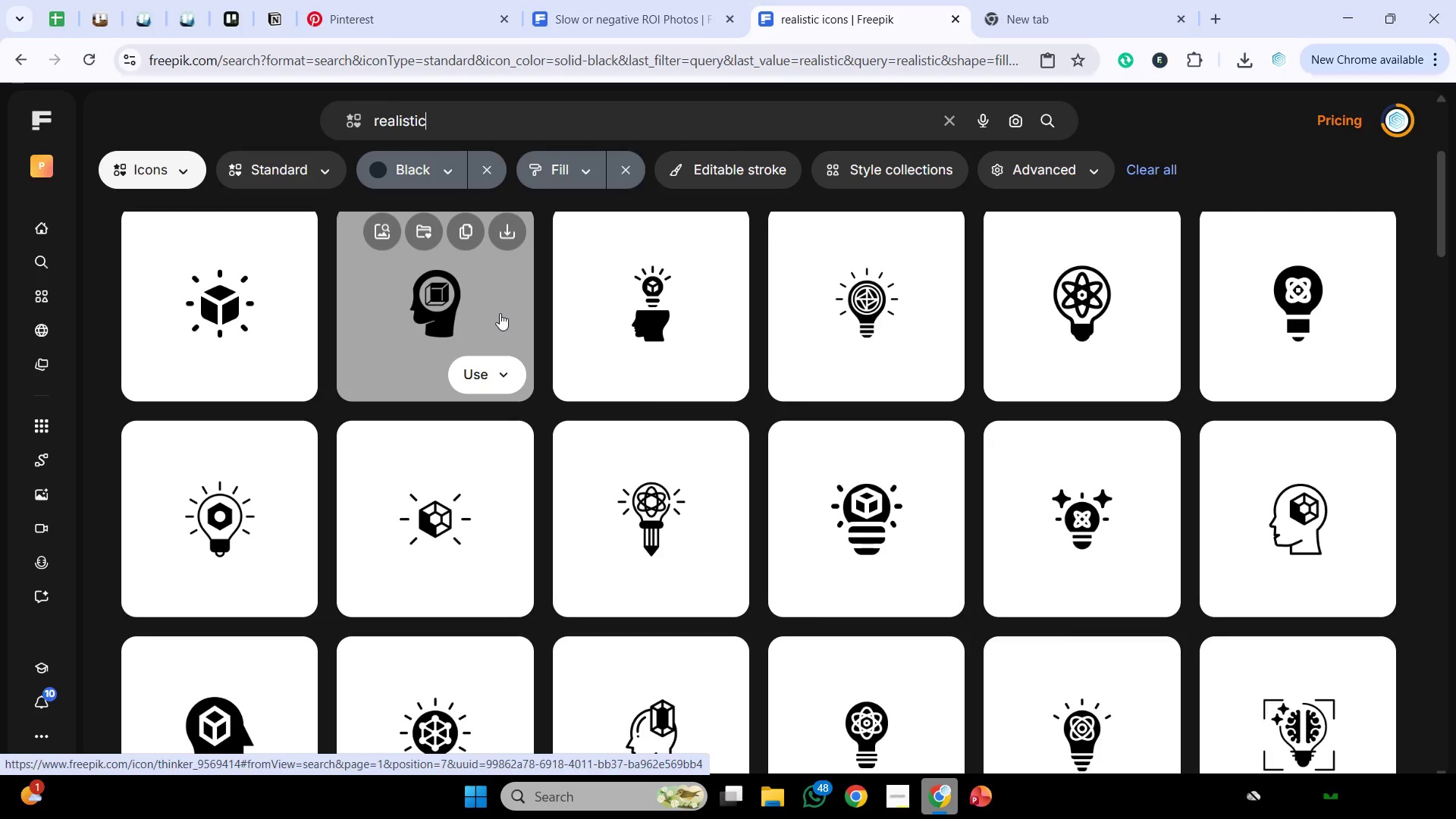 
wait(19.36)
 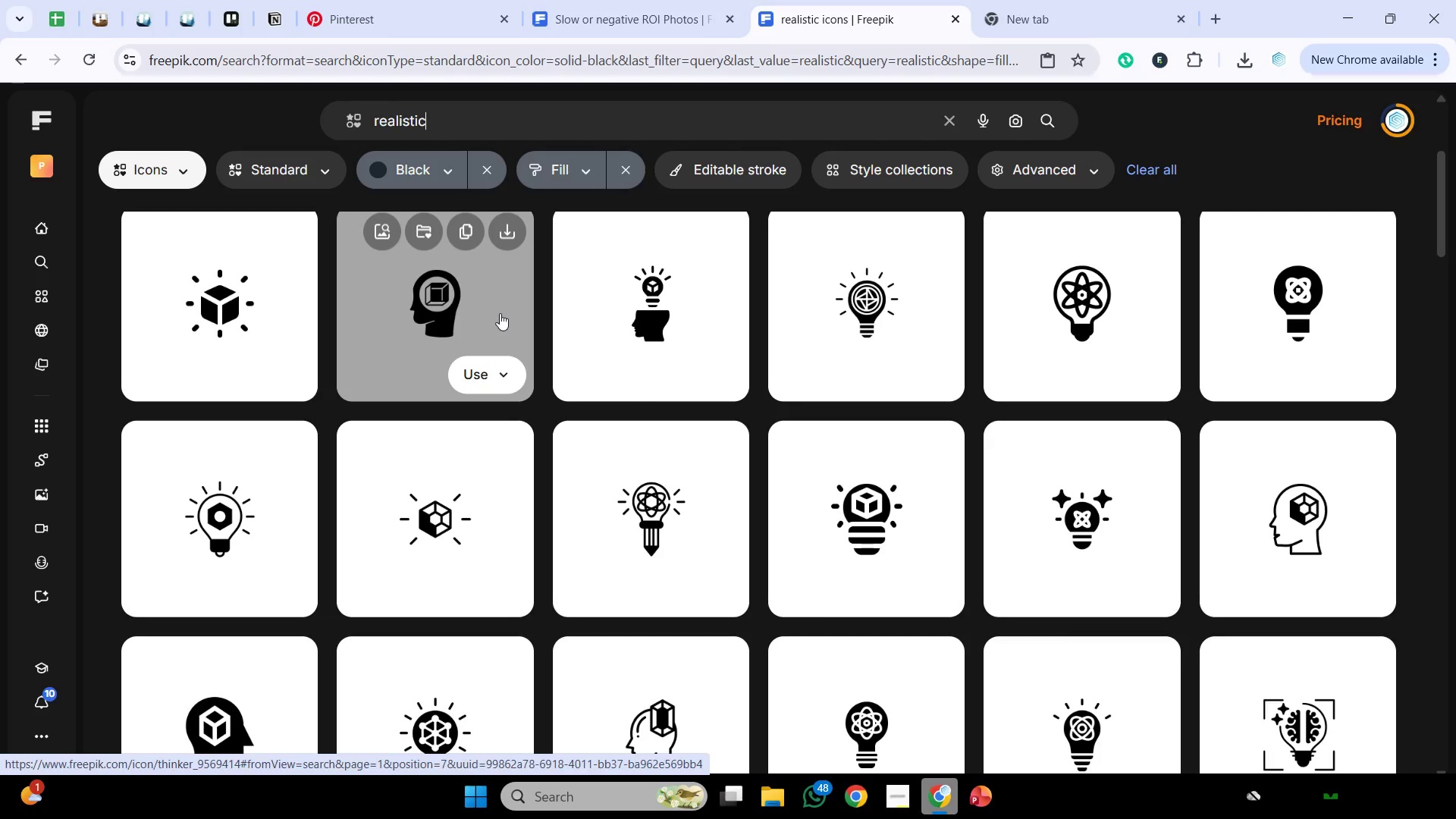 
scroll: coordinate [661, 376], scroll_direction: down, amount: 5.0
 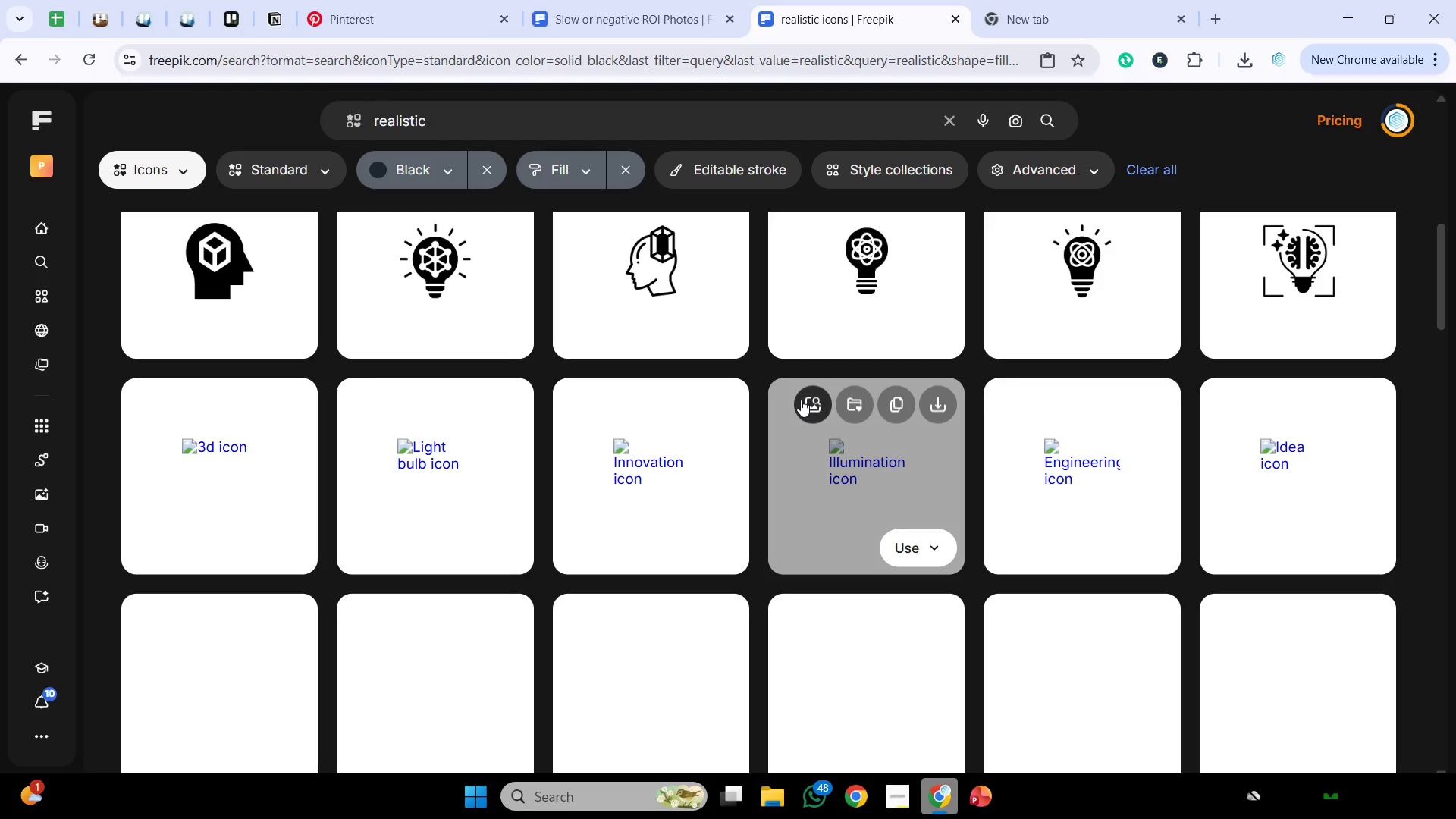 
scroll: coordinate [801, 400], scroll_direction: up, amount: 3.0
 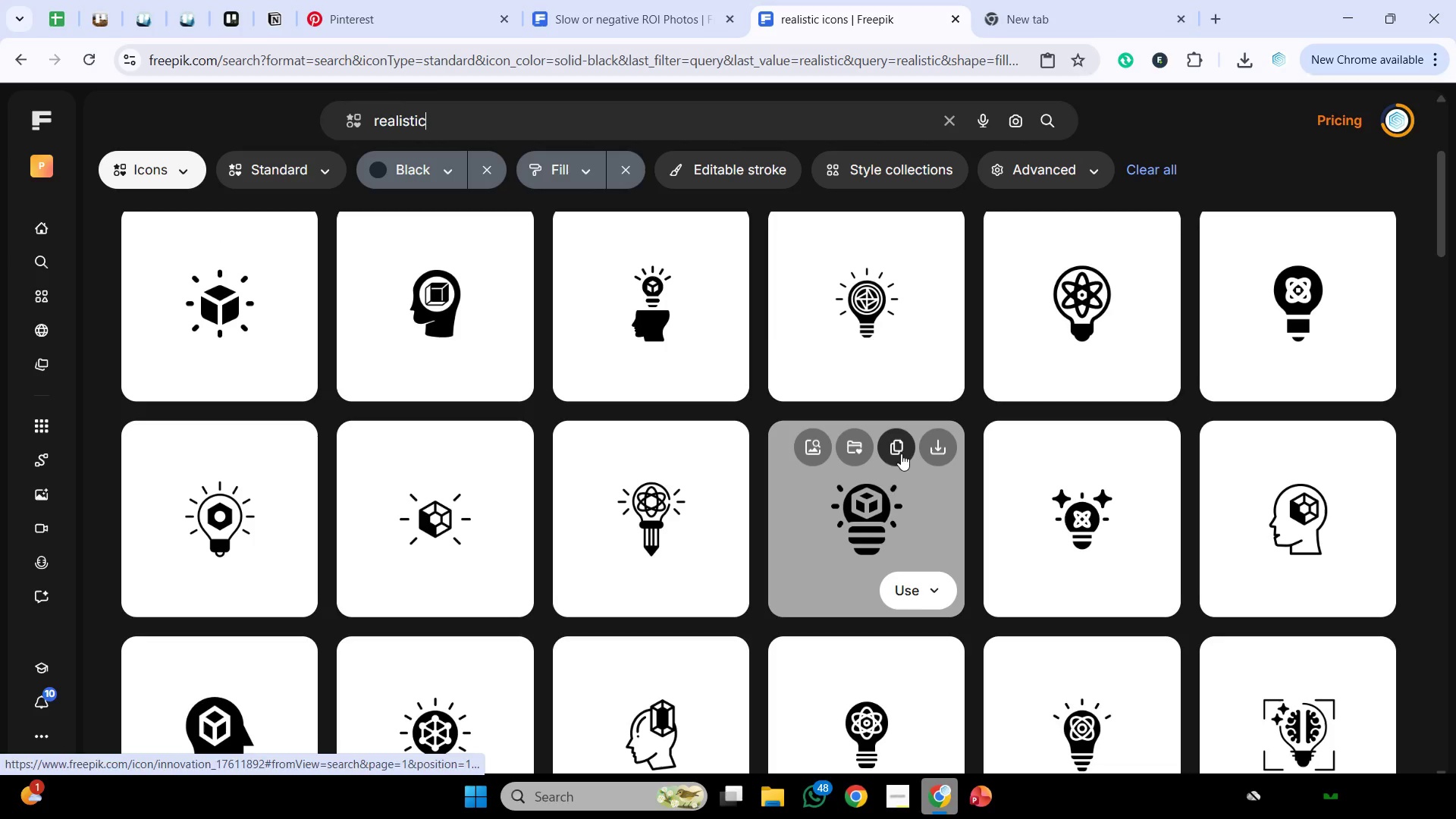 
left_click([902, 453])
 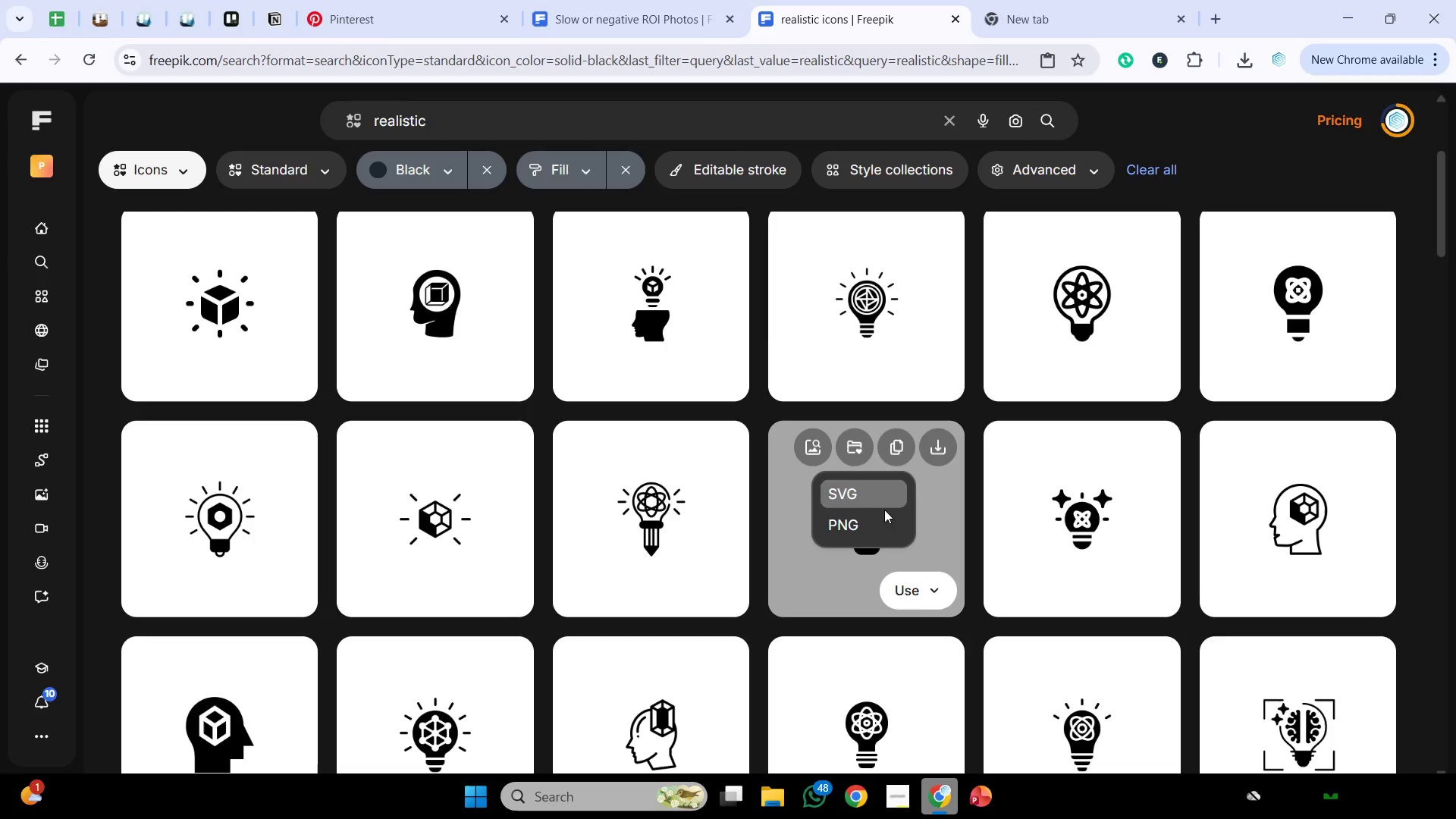 
left_click([883, 512])
 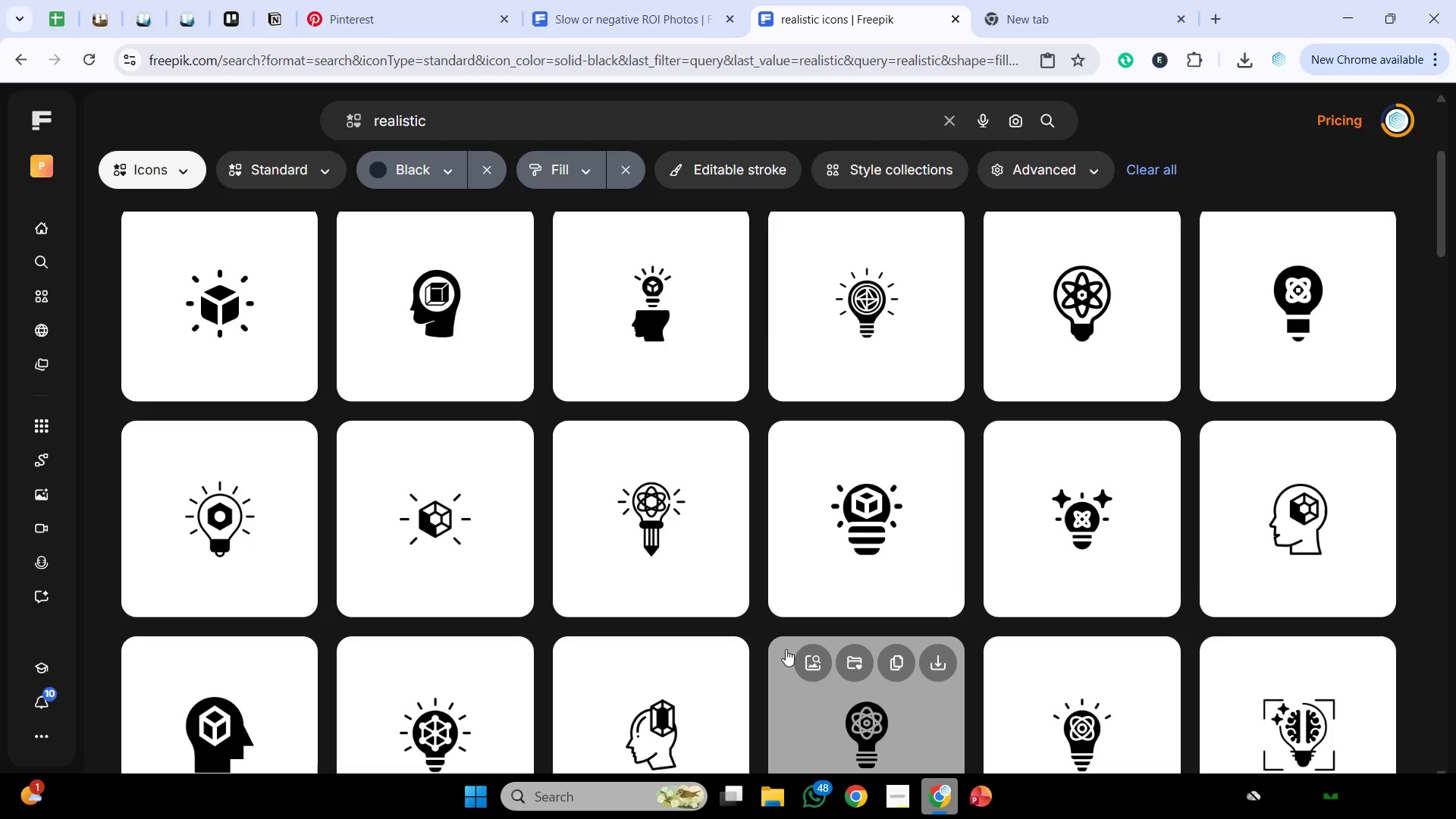 
mouse_move([786, 564])
 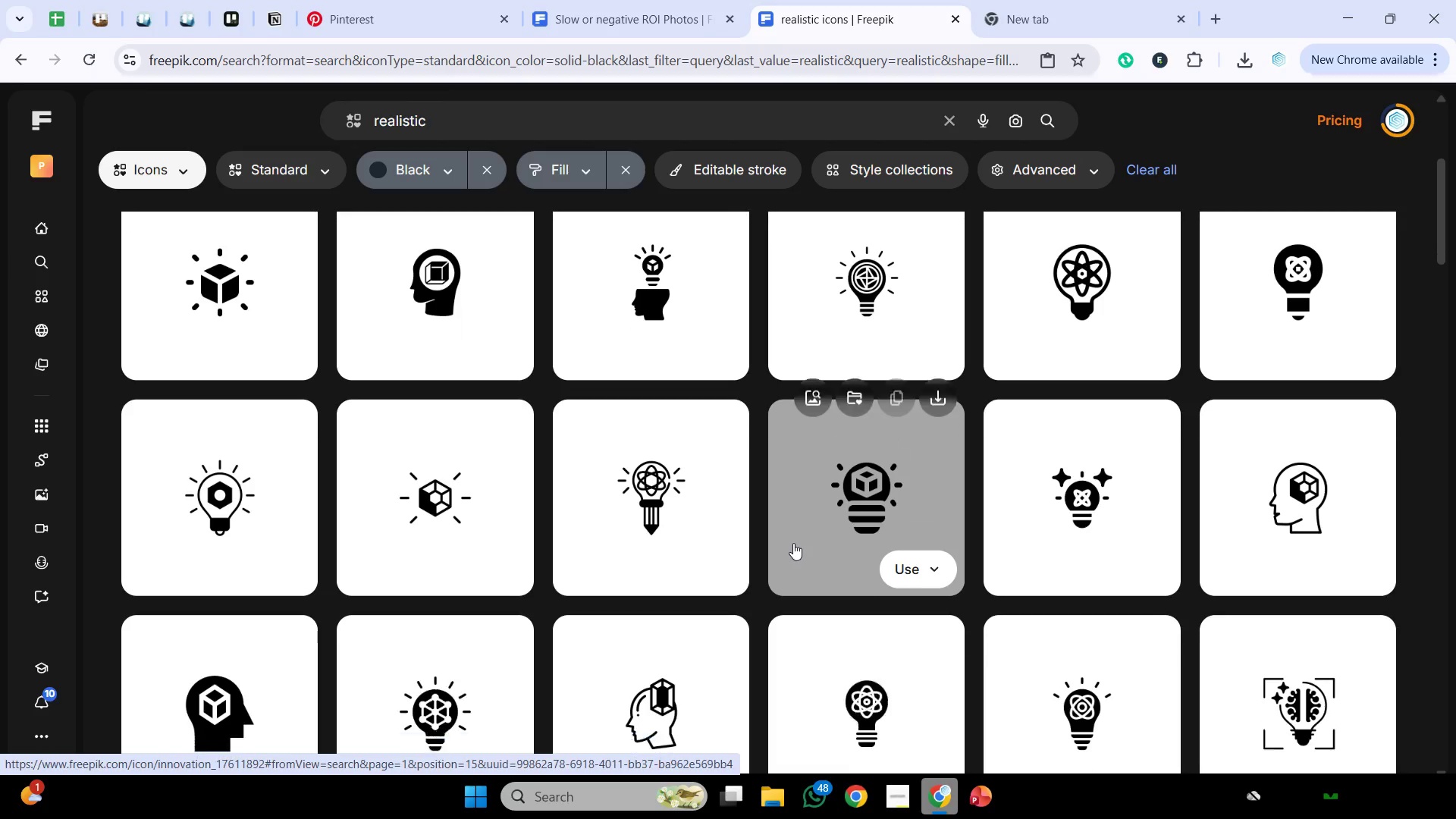 
scroll: coordinate [793, 543], scroll_direction: down, amount: 7.0
 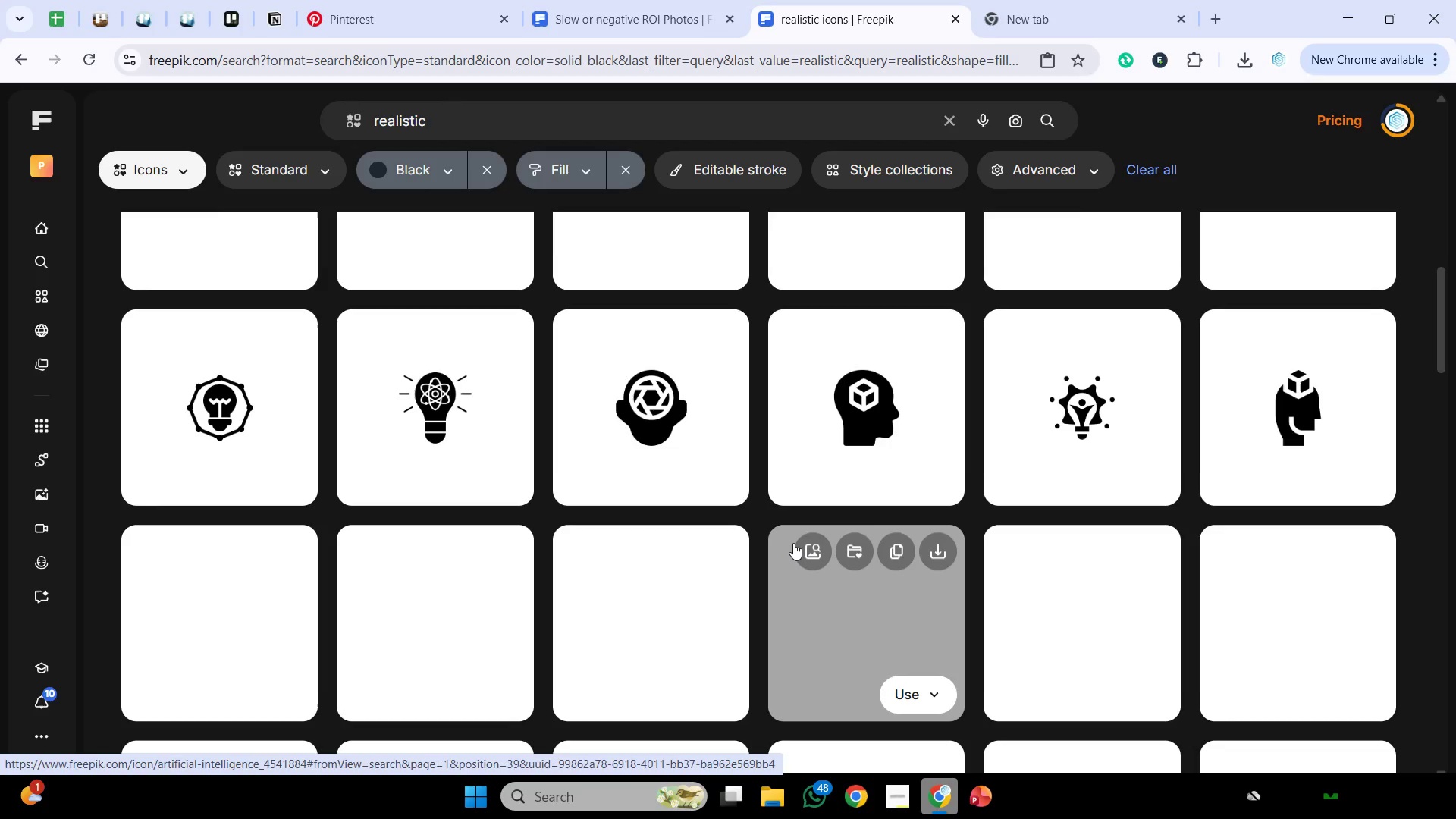 
scroll: coordinate [793, 543], scroll_direction: none, amount: 0.0
 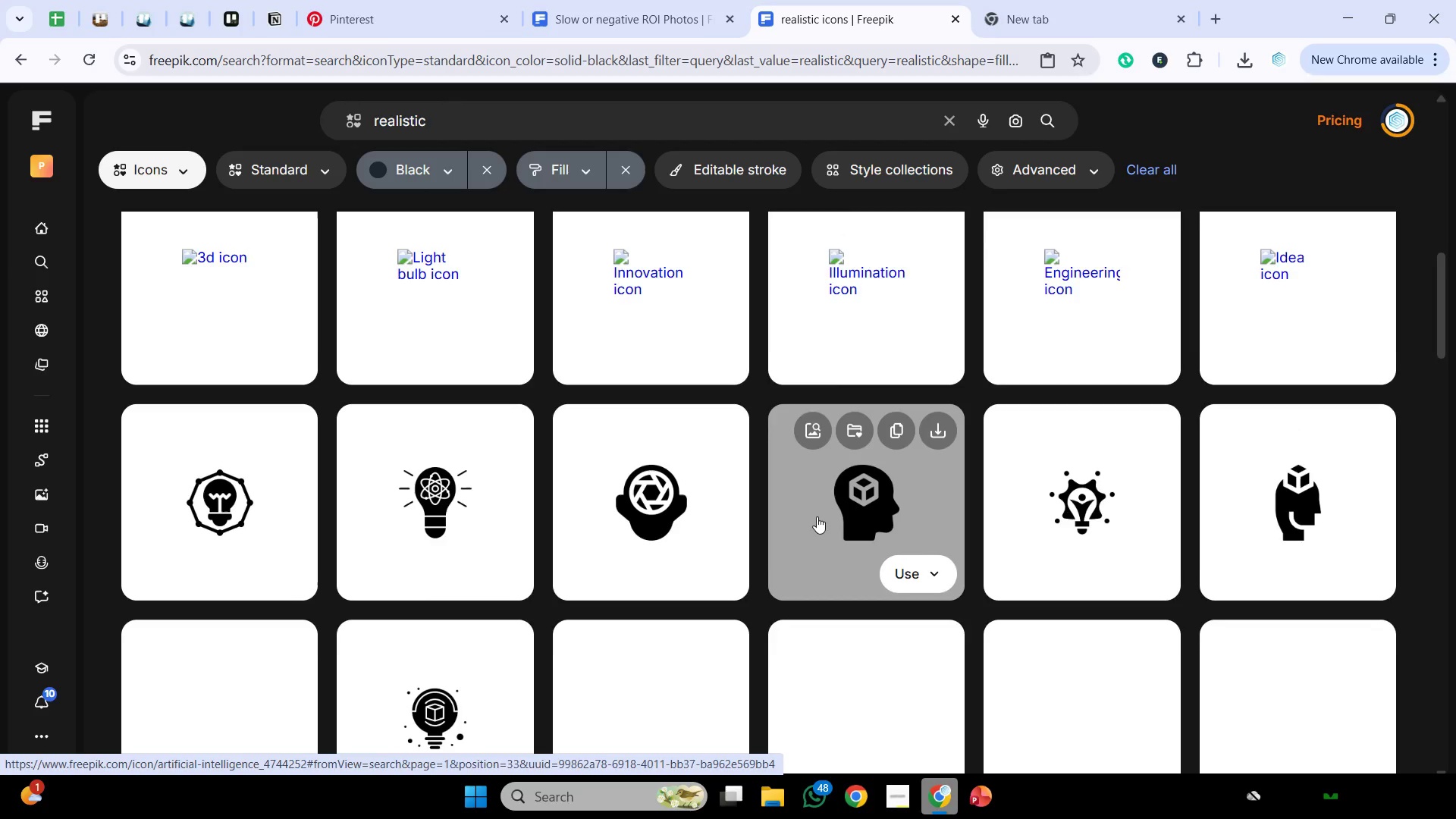 
scroll: coordinate [849, 410], scroll_direction: up, amount: 6.0
 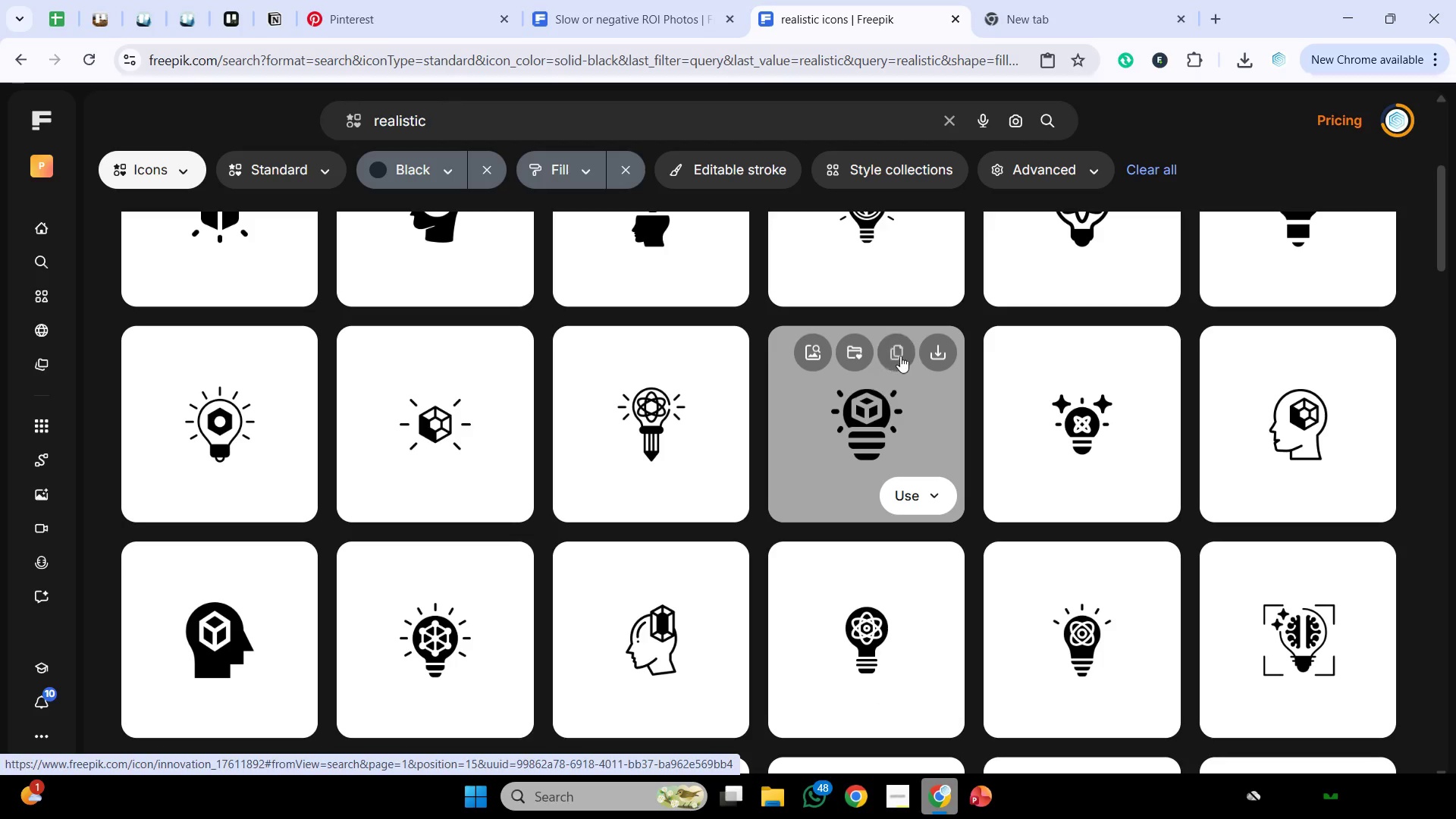 
left_click([900, 355])
 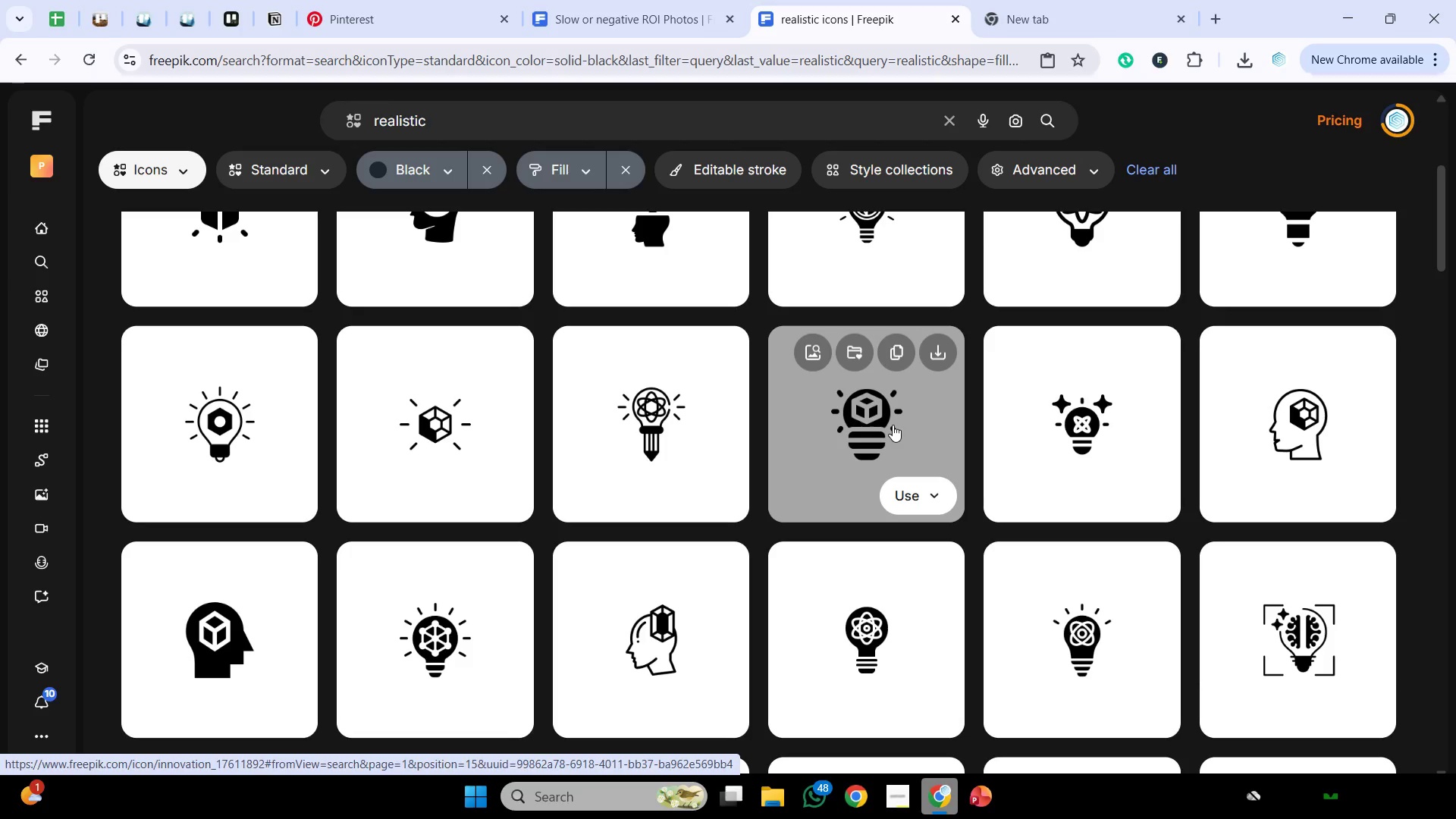 
wait(18.5)
 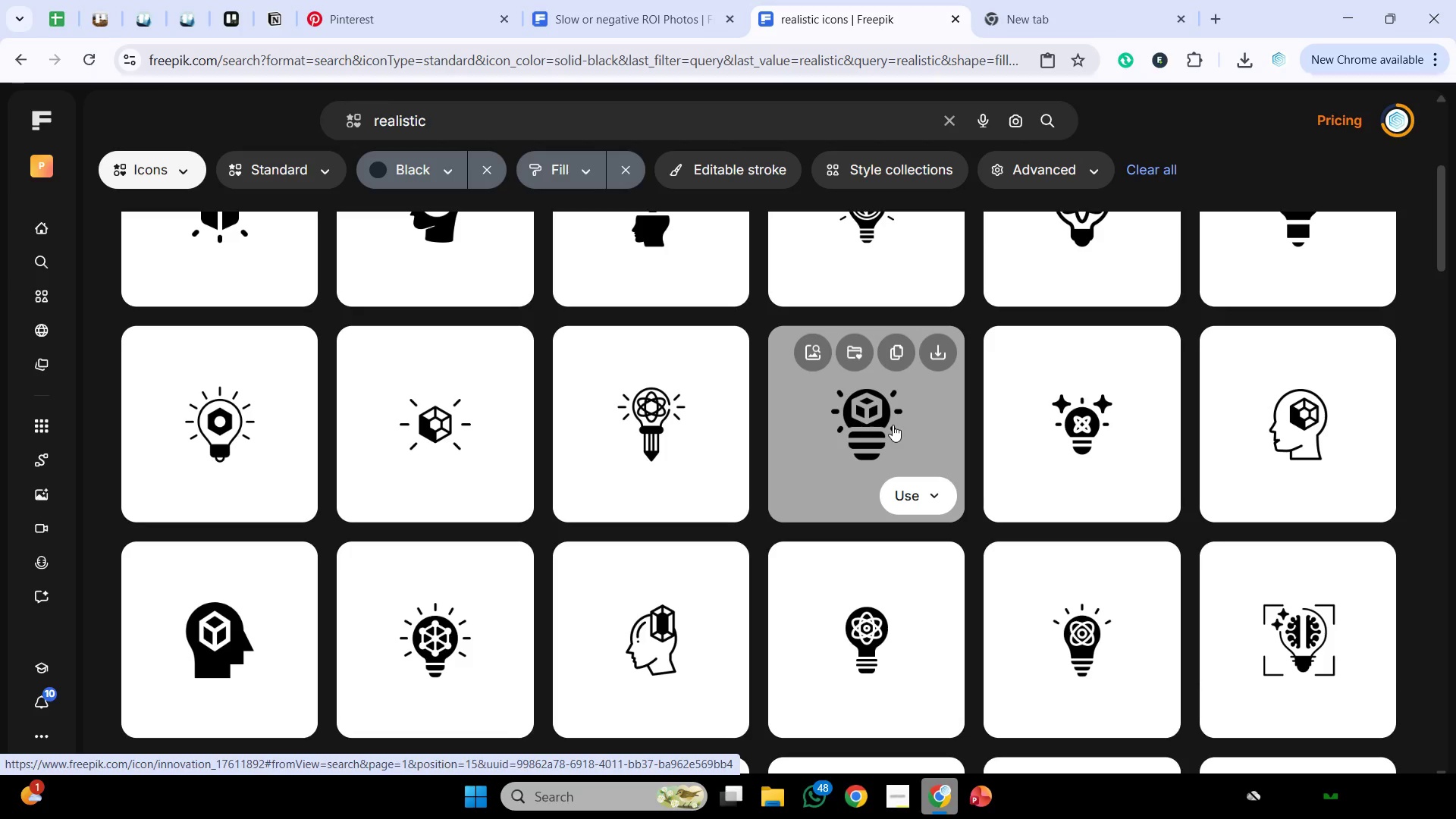 
left_click([895, 351])
 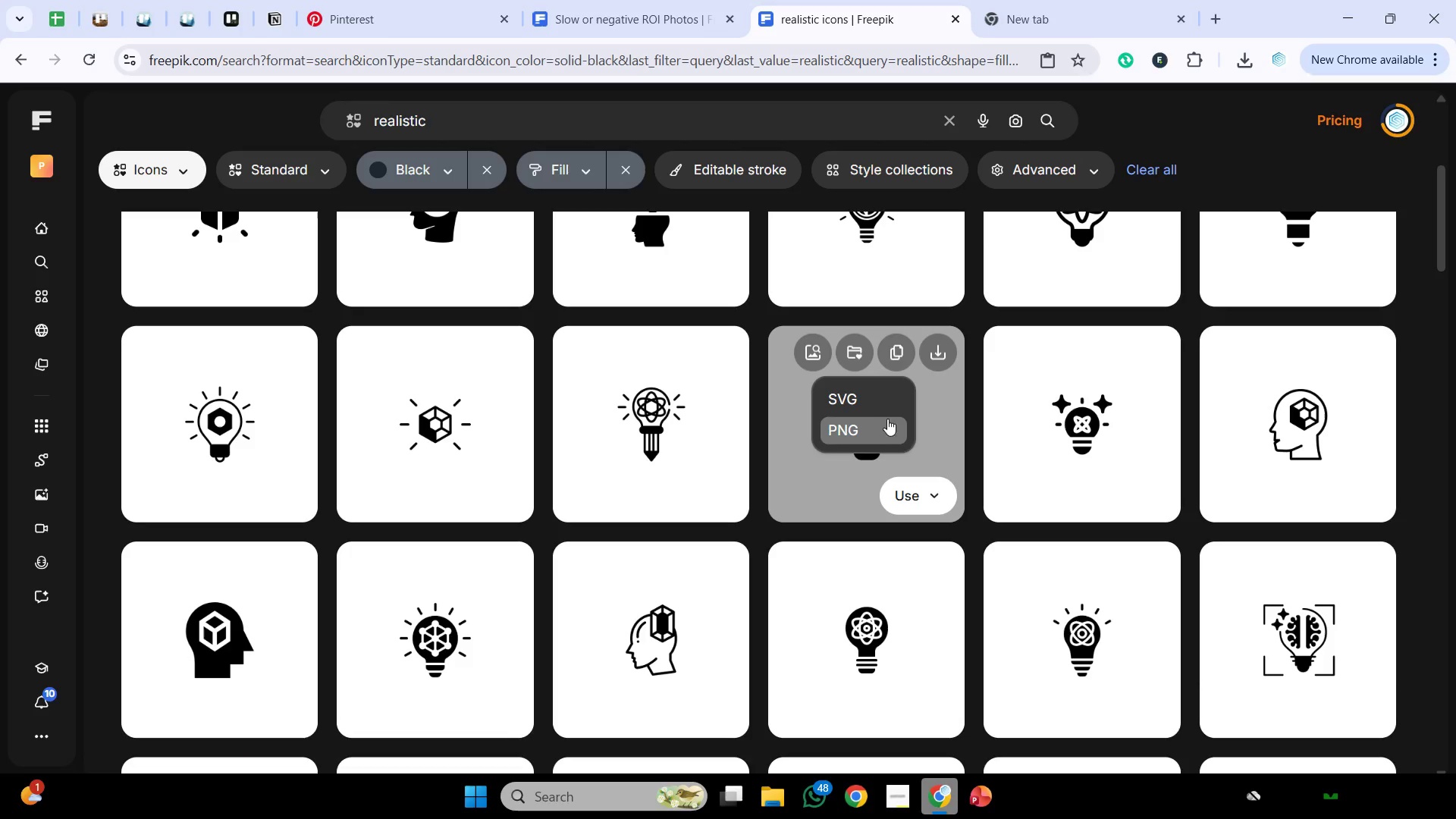 
left_click([886, 422])
 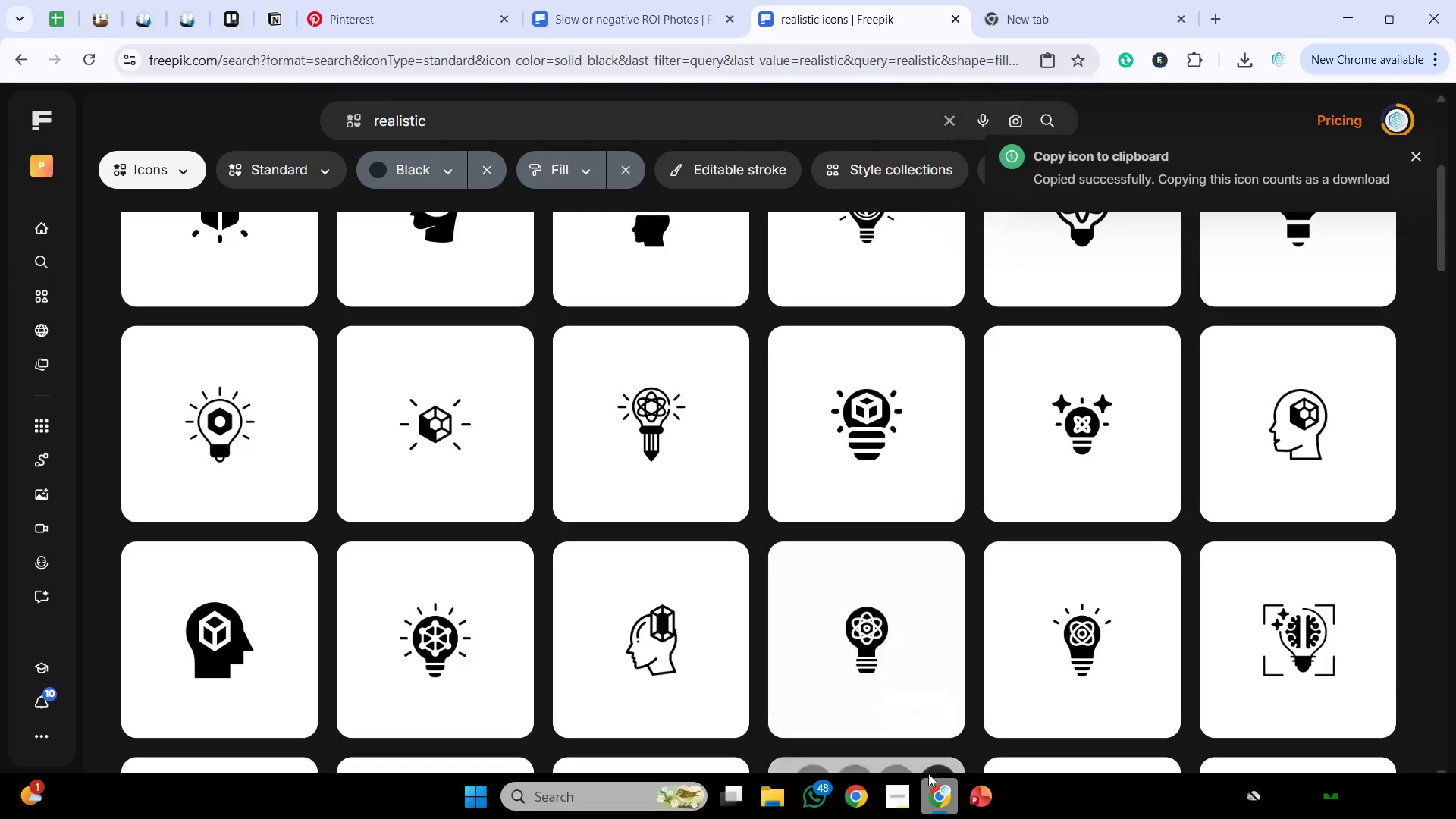 
left_click([928, 809])
 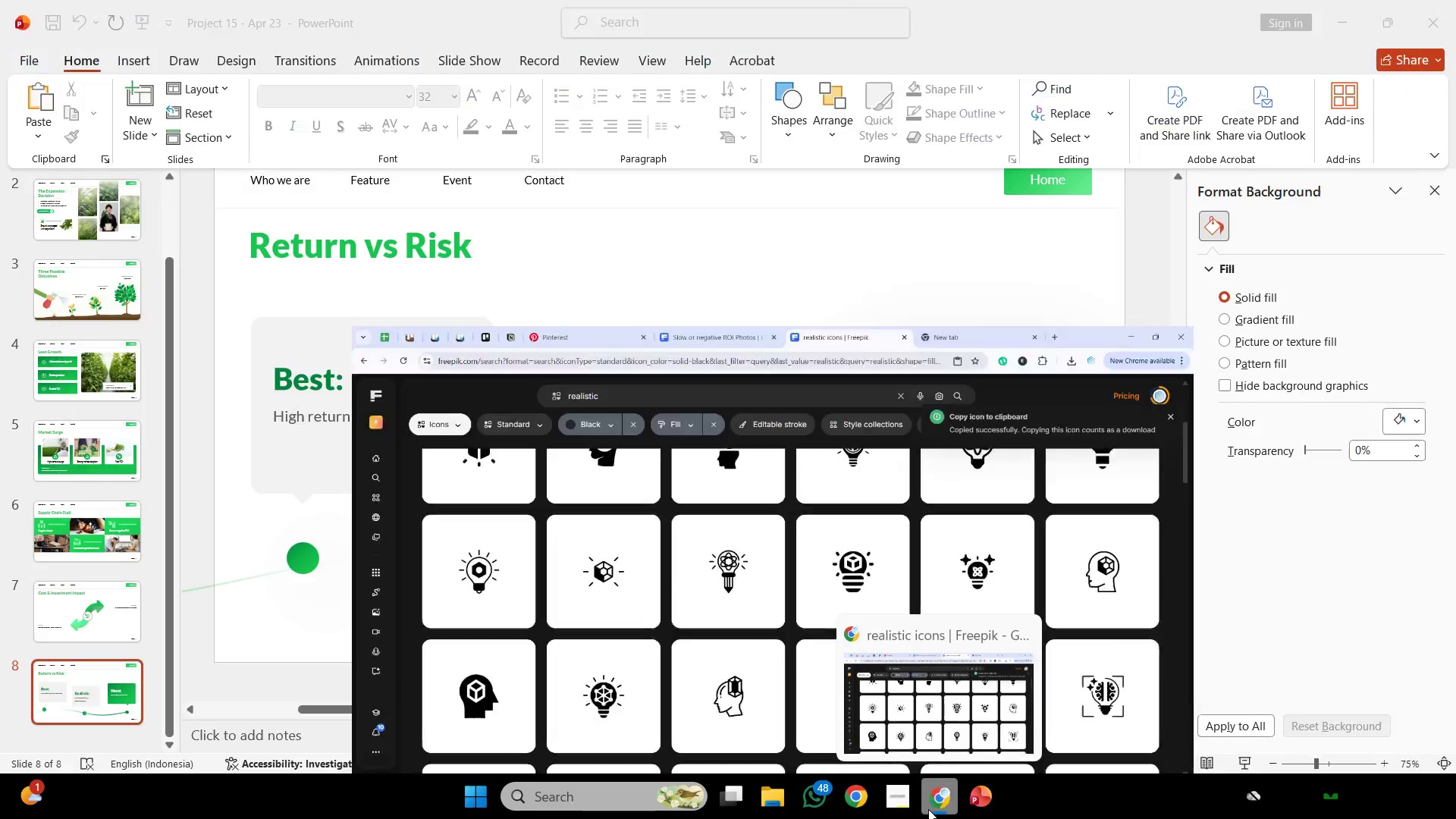 
key(Control+V)
 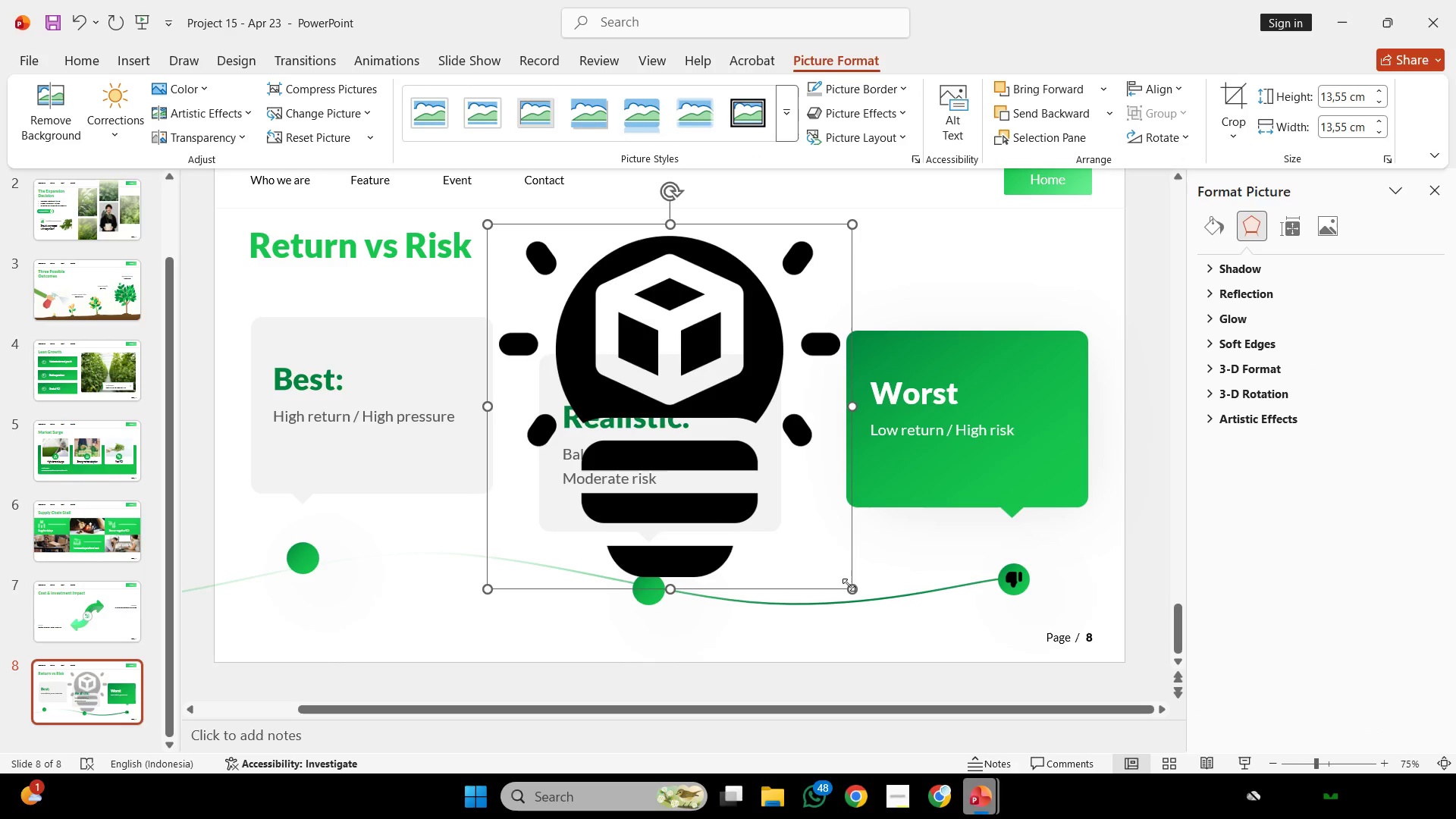 
left_click_drag(start_coordinate=[853, 588], to_coordinate=[493, 236])
 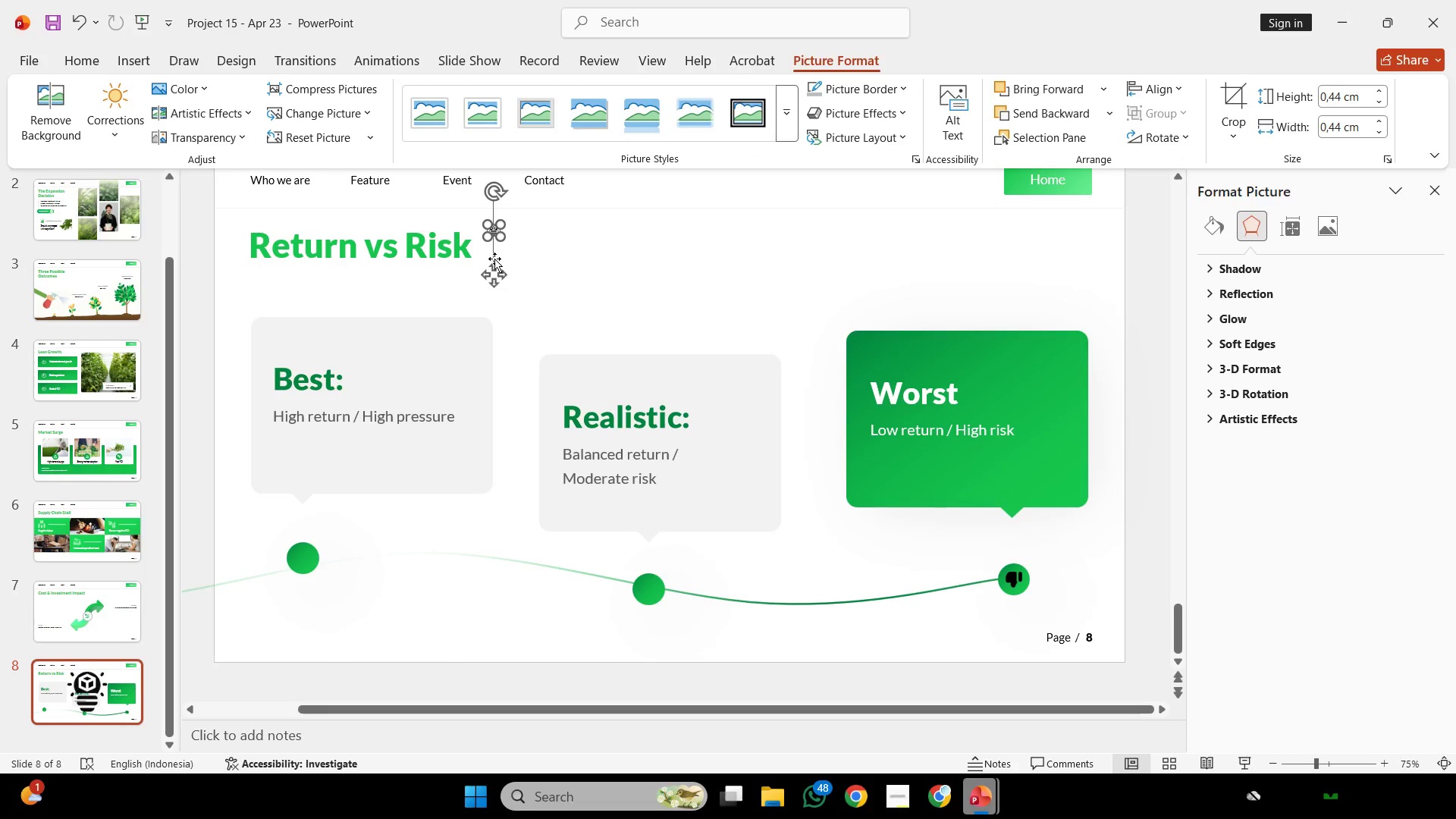 
left_click_drag(start_coordinate=[495, 259], to_coordinate=[638, 595])
 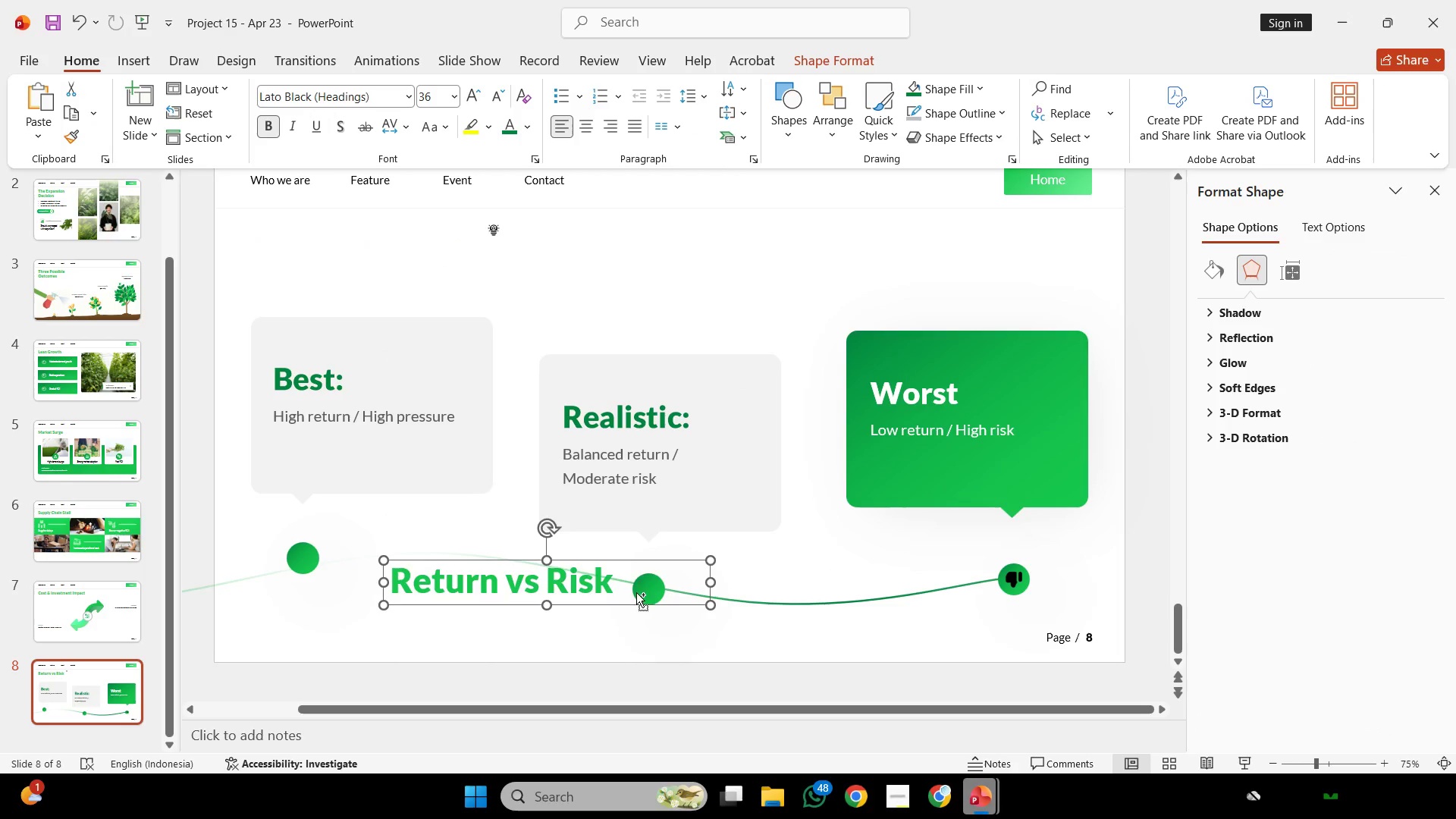 
key(Control+ControlLeft)
 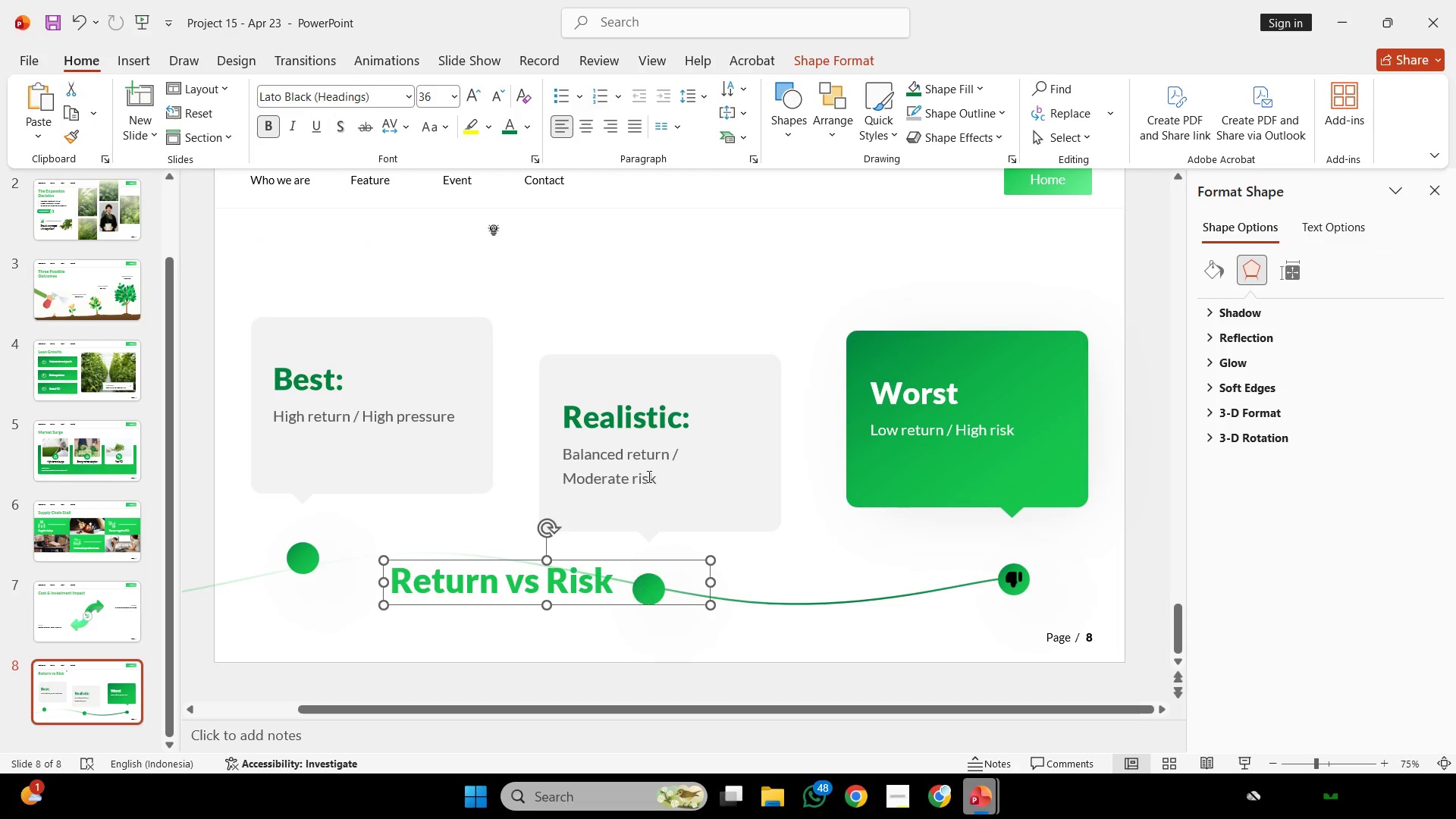 
key(Control+Z)
 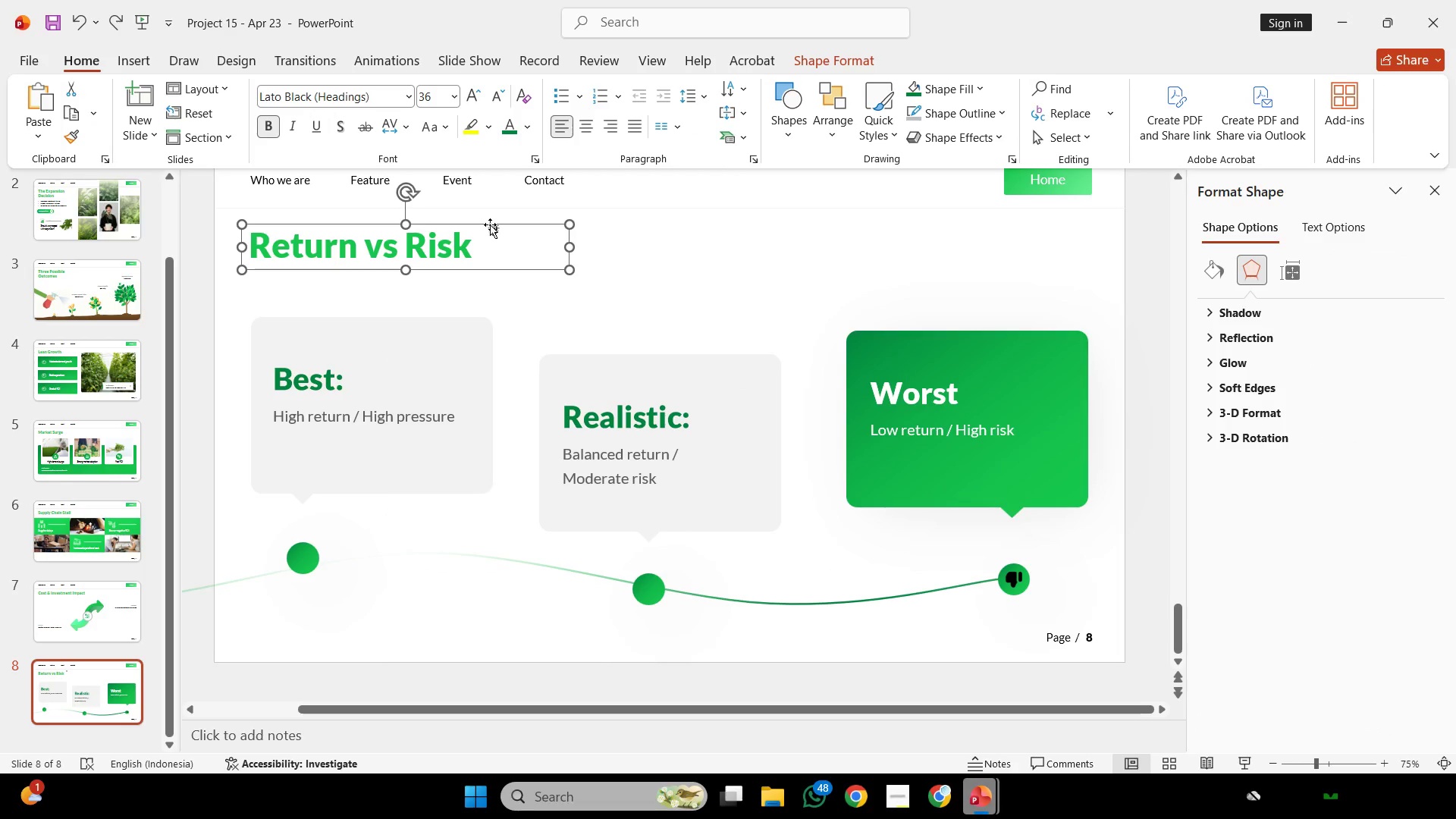 
double_click([499, 229])
 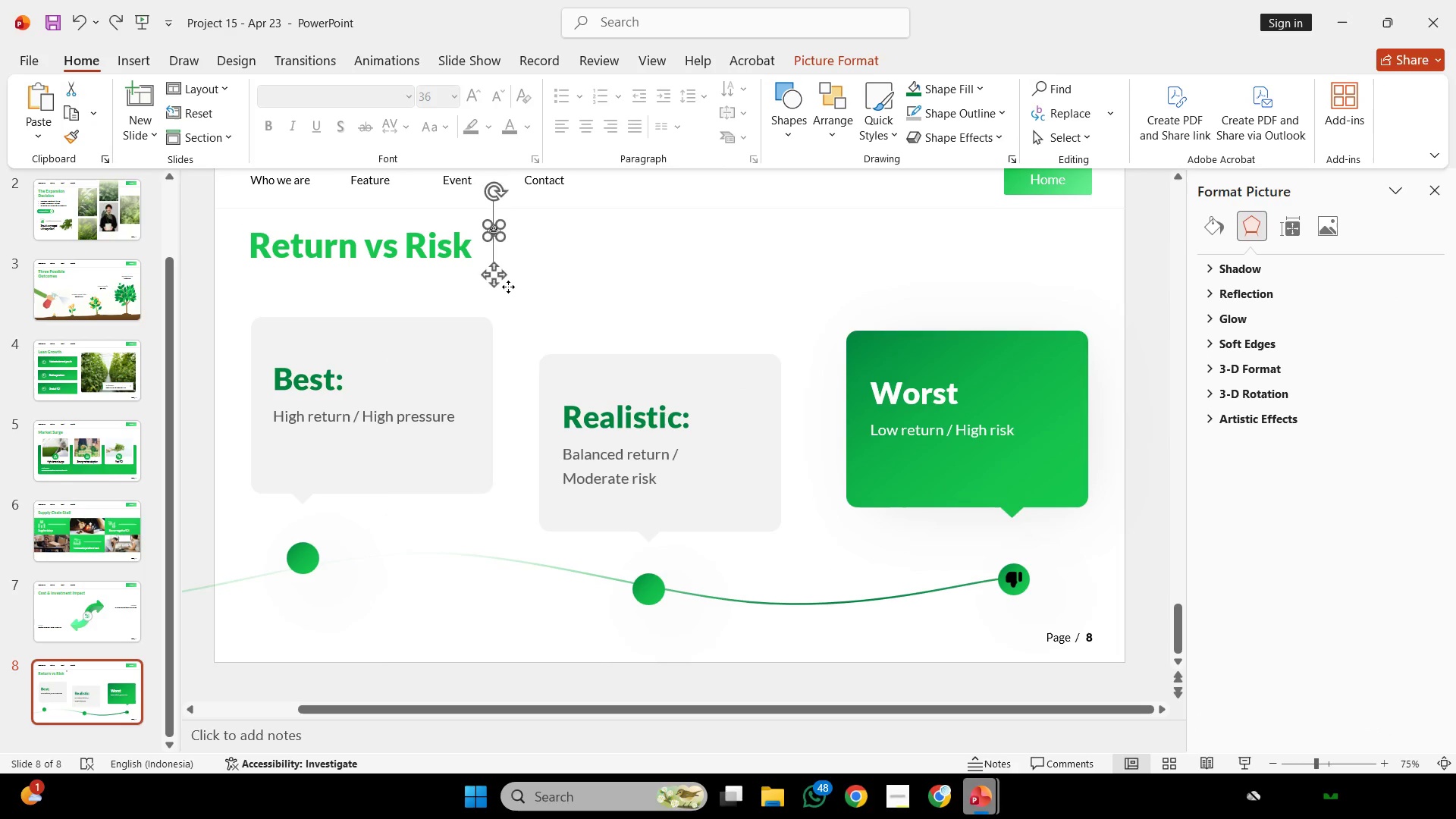 
left_click_drag(start_coordinate=[500, 271], to_coordinate=[653, 631])
 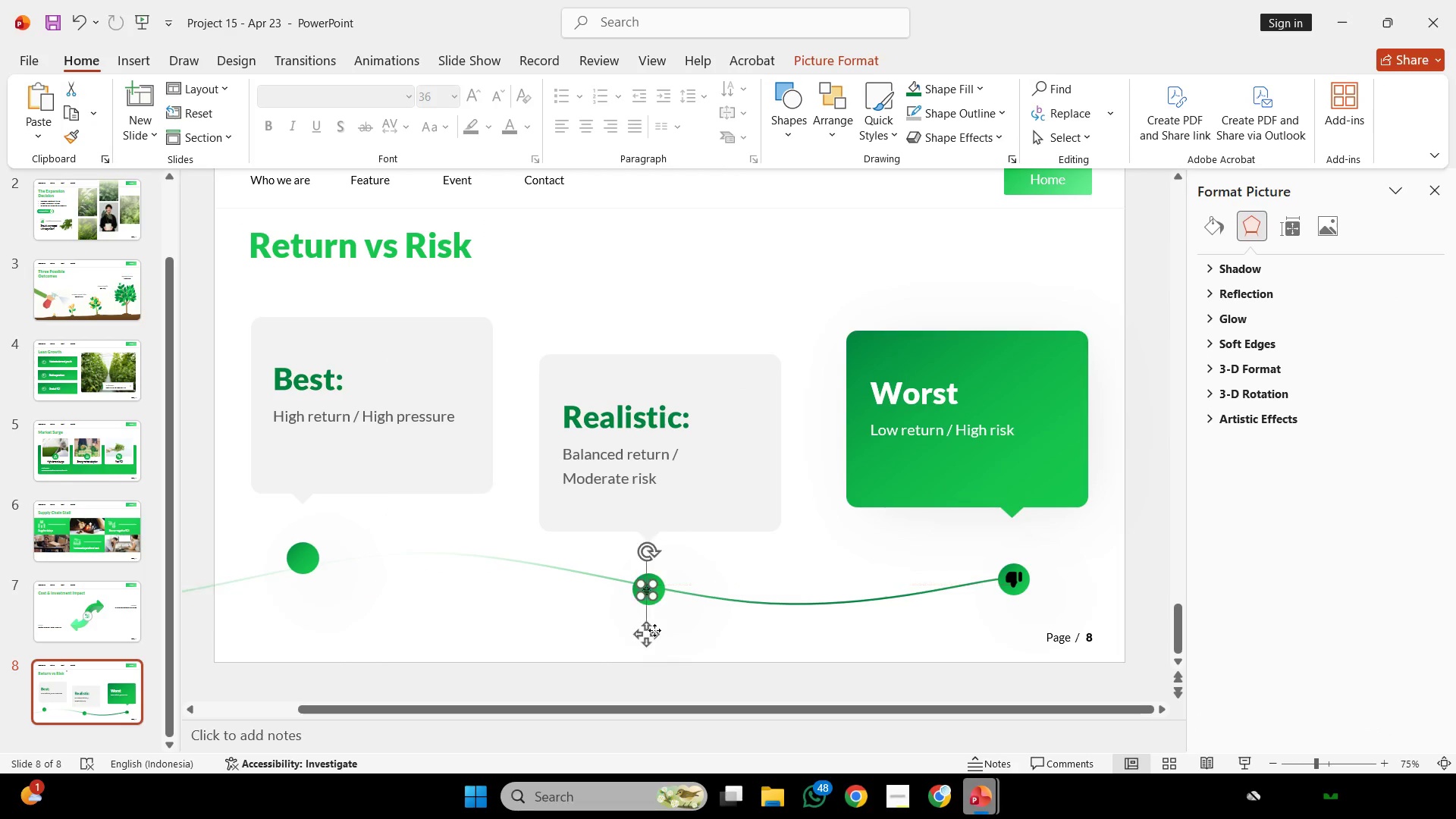 
hold_key(key=ControlLeft, duration=0.83)
scroll: coordinate [664, 618], scroll_direction: up, amount: 9.0
 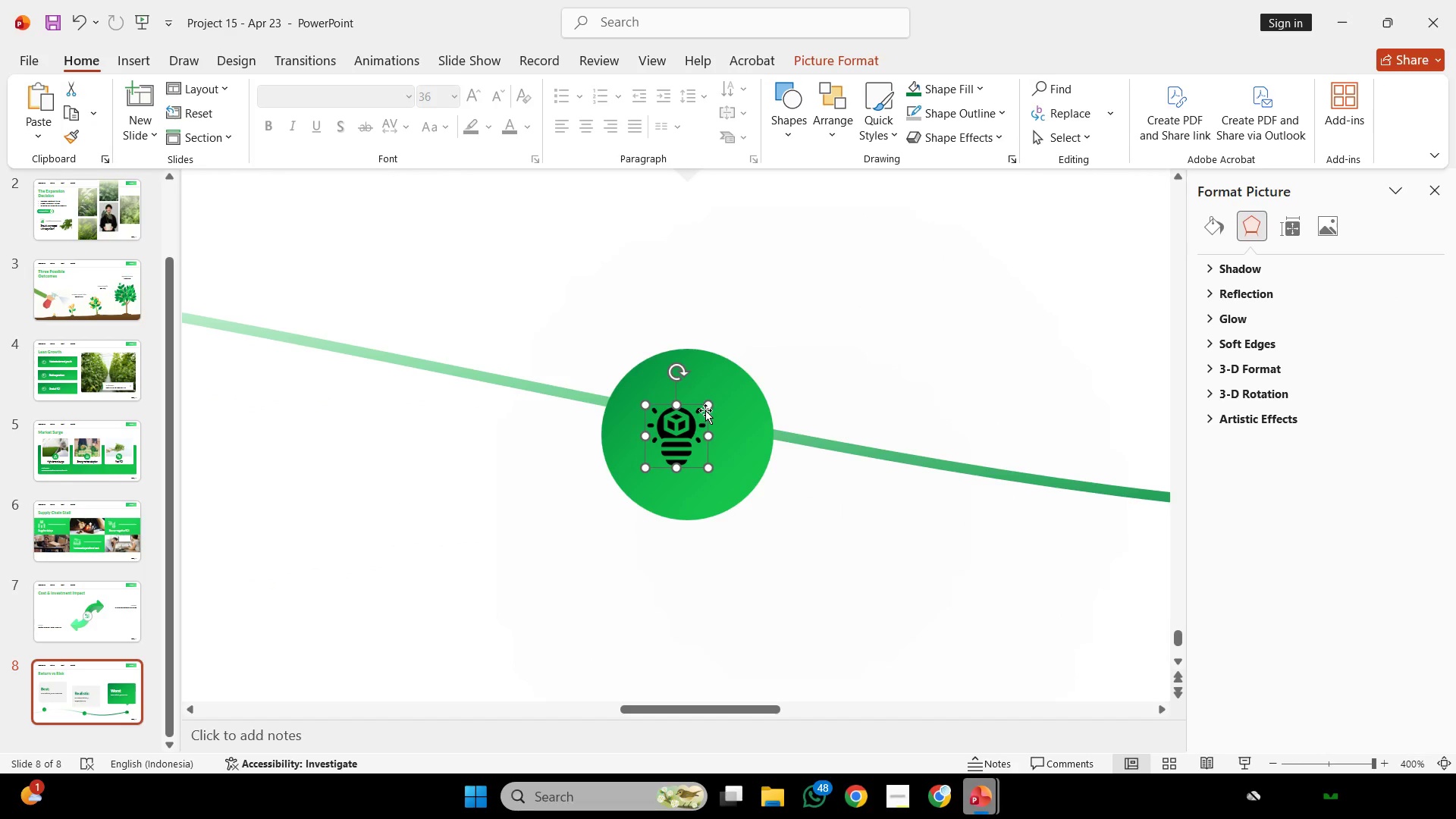 
left_click_drag(start_coordinate=[705, 410], to_coordinate=[733, 378])
 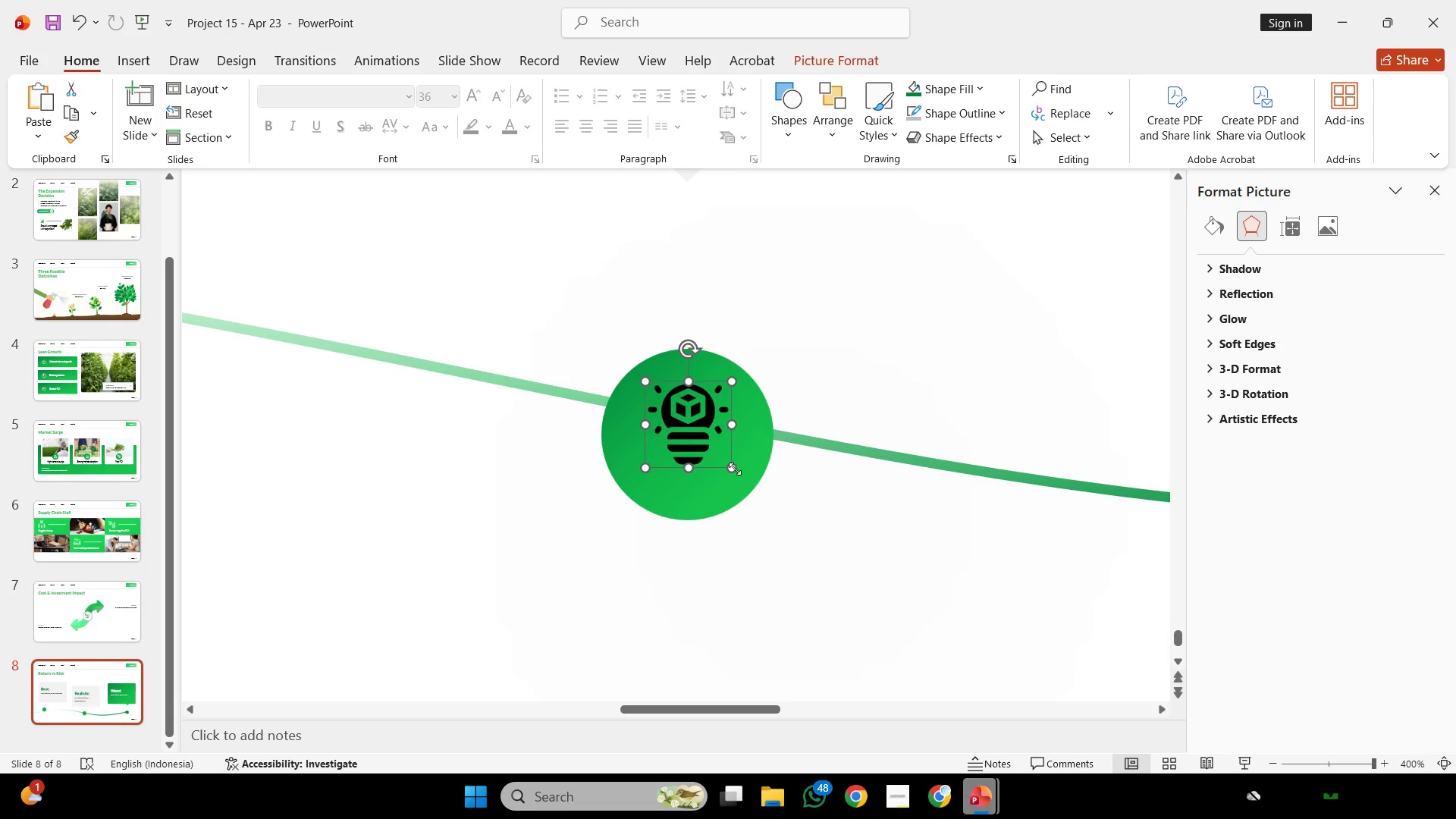 
hold_key(key=ShiftLeft, duration=0.48)
left_click([735, 469])
 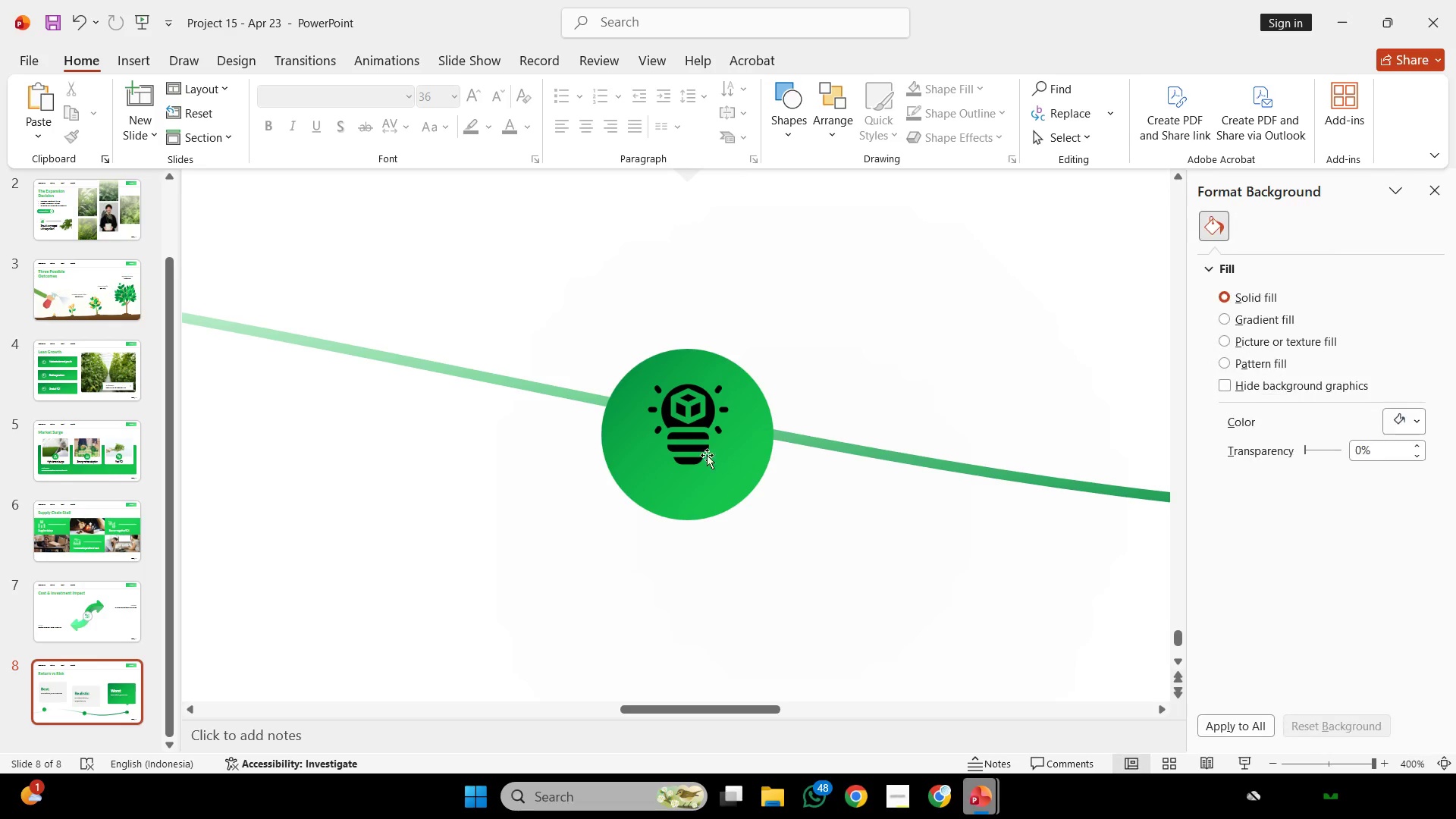 
left_click([699, 453])
 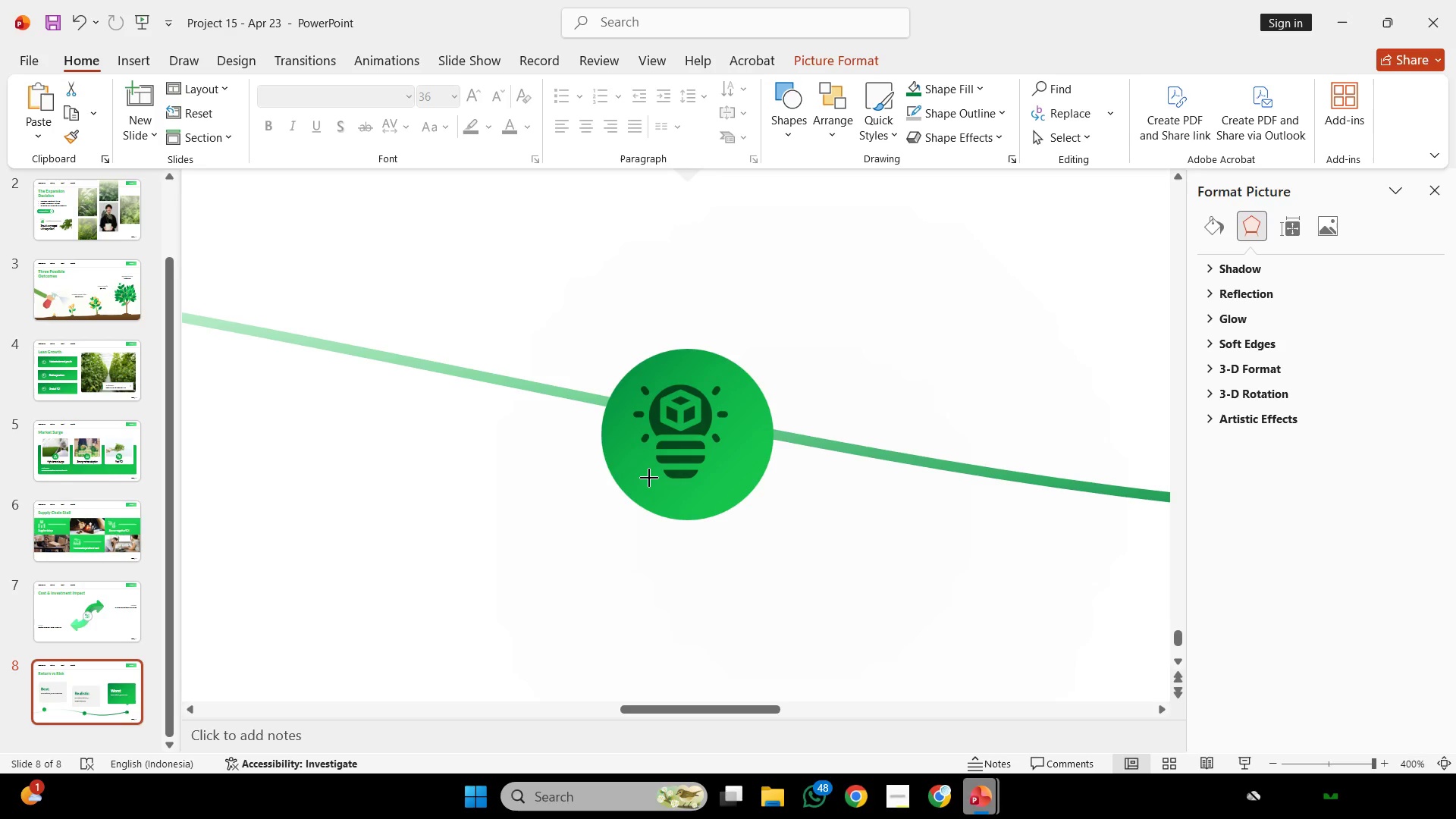 
hold_key(key=ShiftLeft, duration=0.42)
left_click([695, 490])
 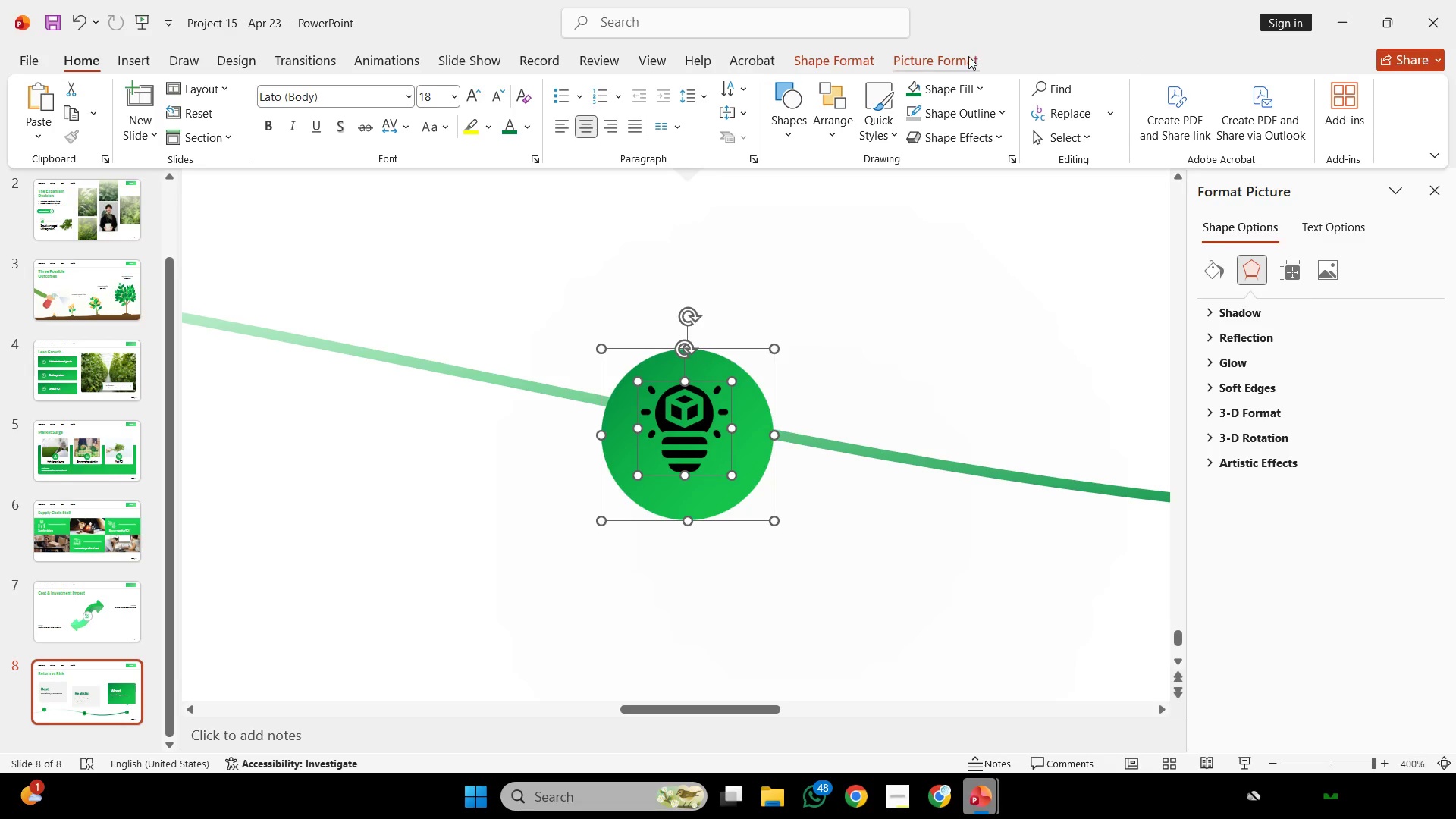 
left_click([968, 56])
 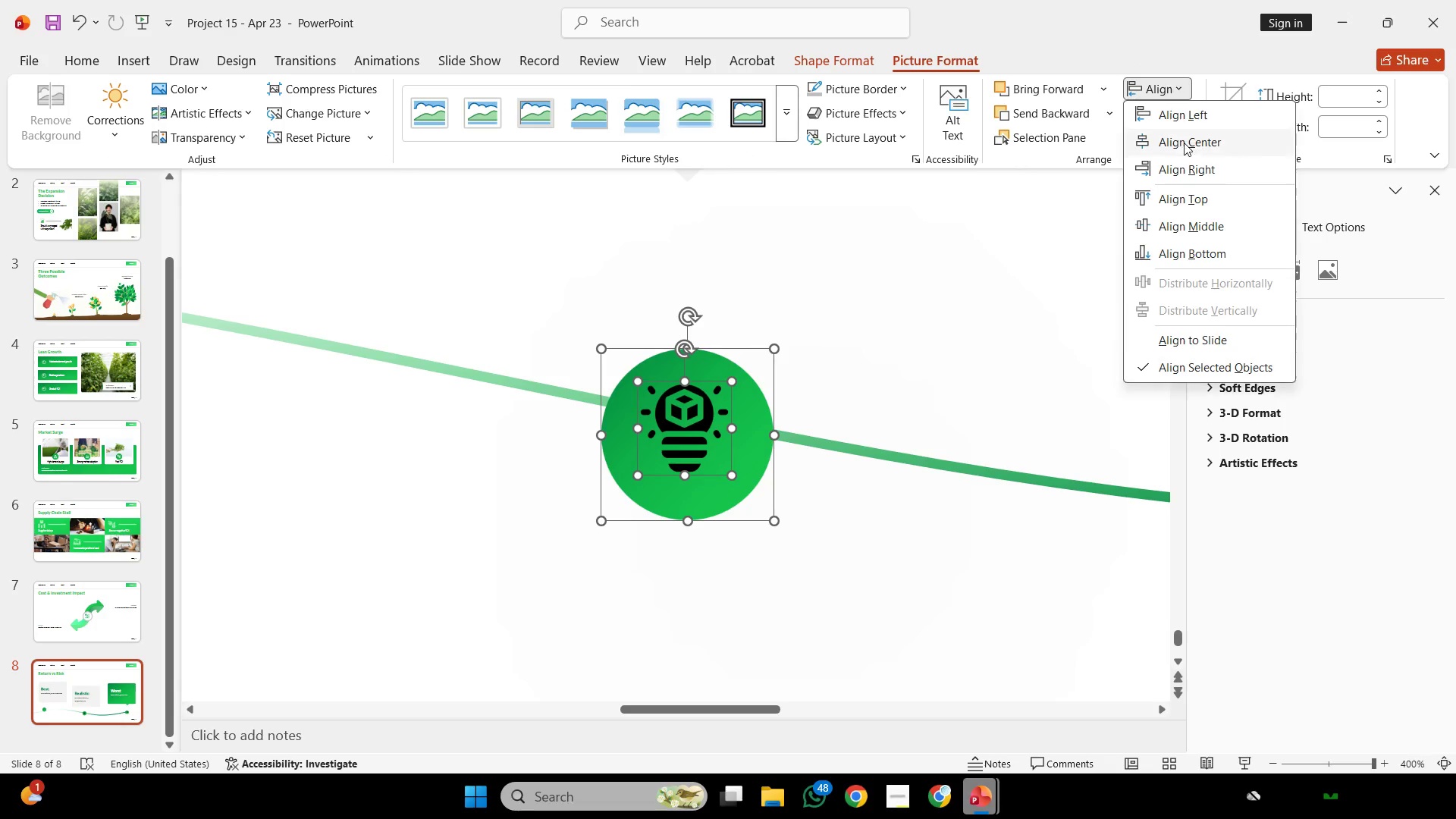 
double_click([1184, 143])
 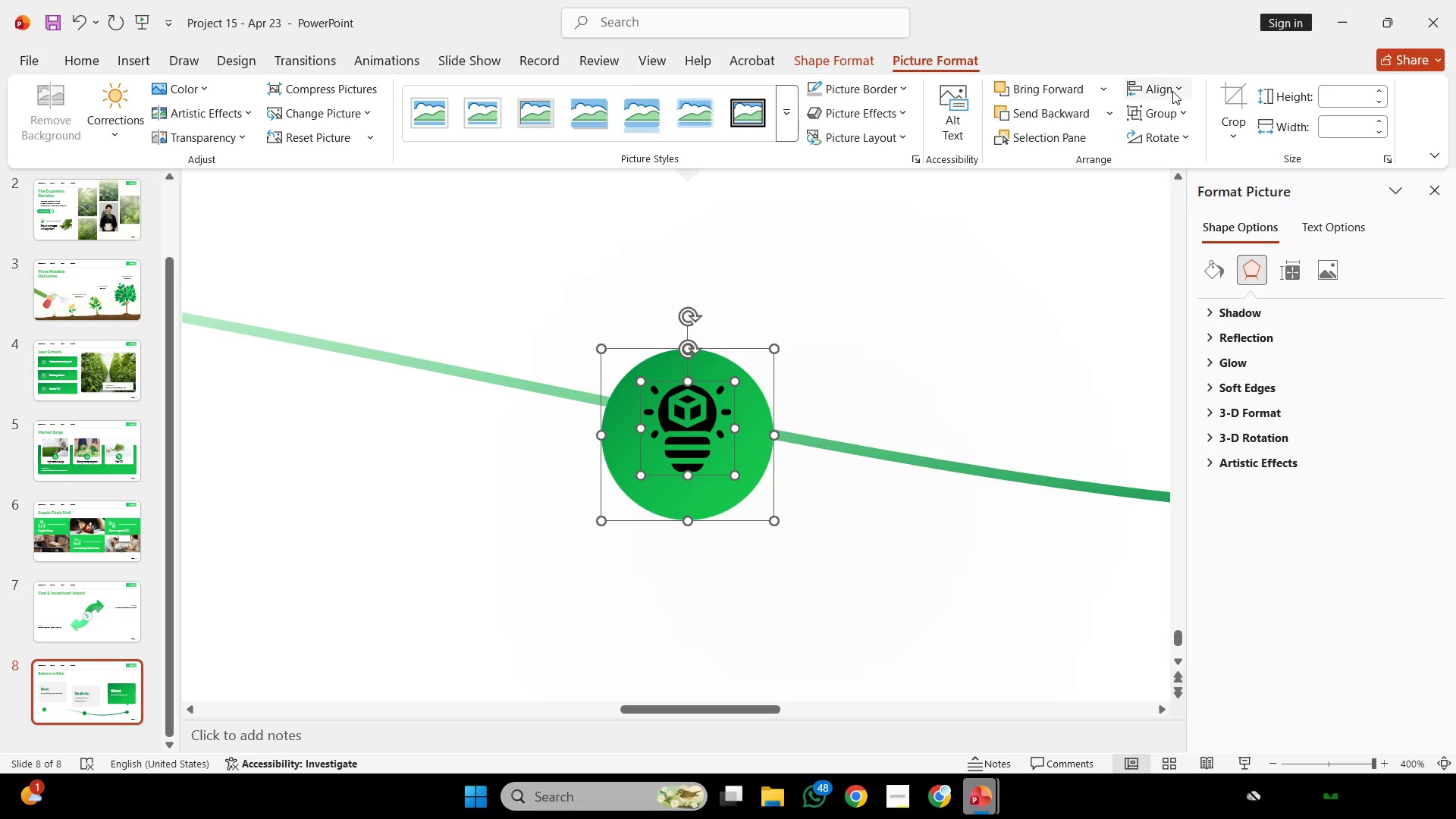 
triple_click([1172, 91])
 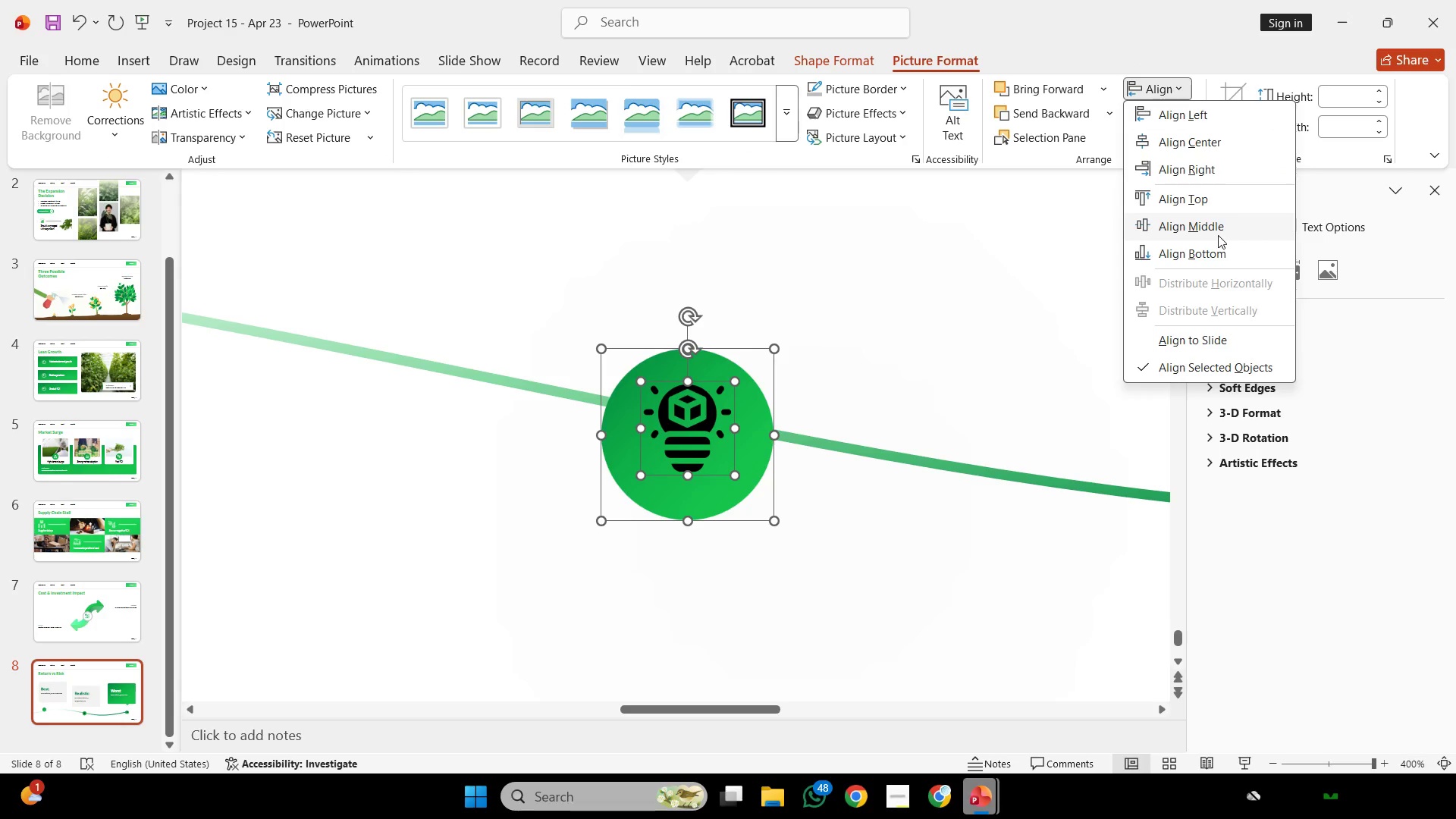 
left_click([1218, 223])
 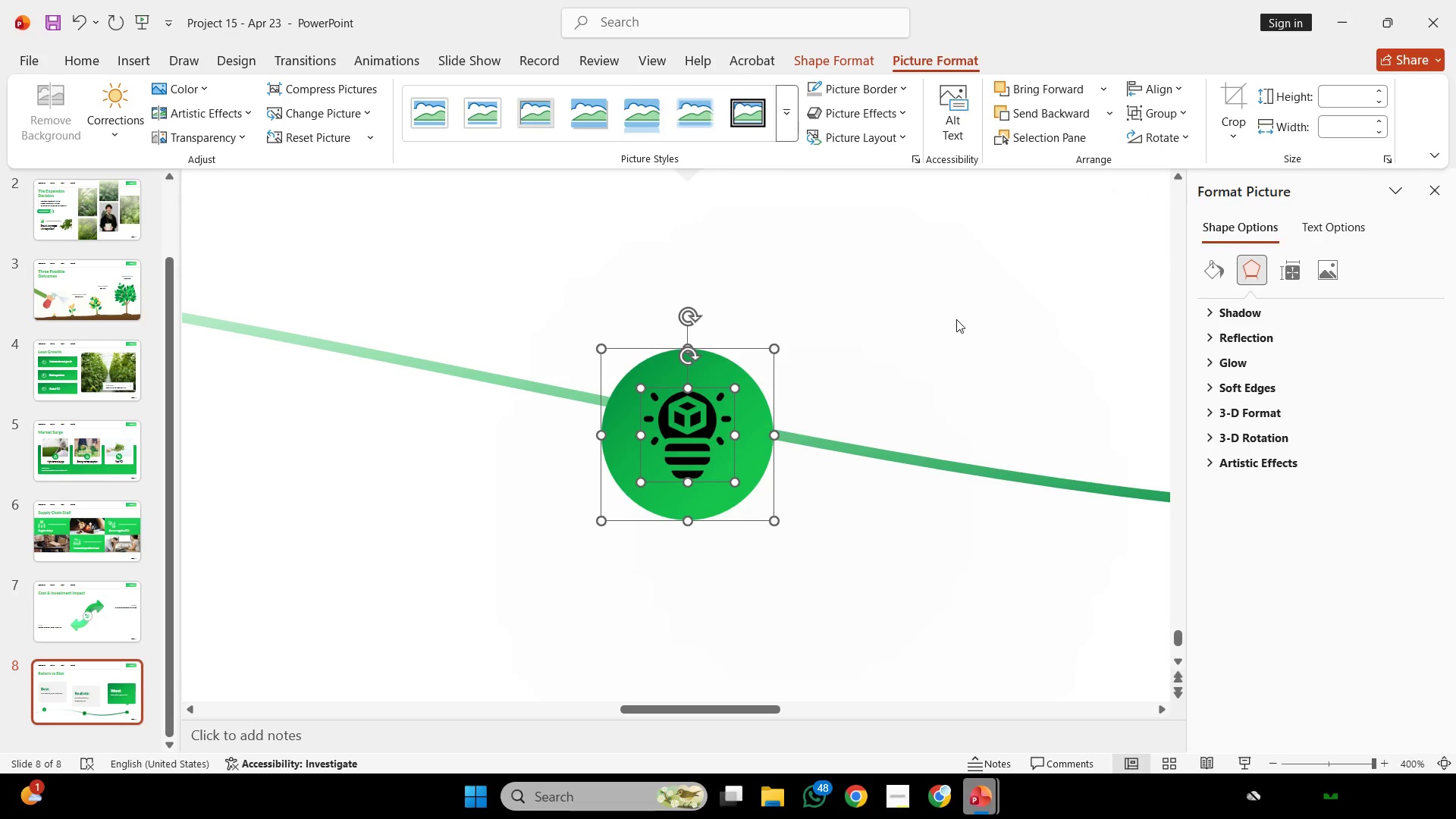 
hold_key(key=ControlLeft, duration=1.0)
scroll: coordinate [915, 342], scroll_direction: down, amount: 5.0
 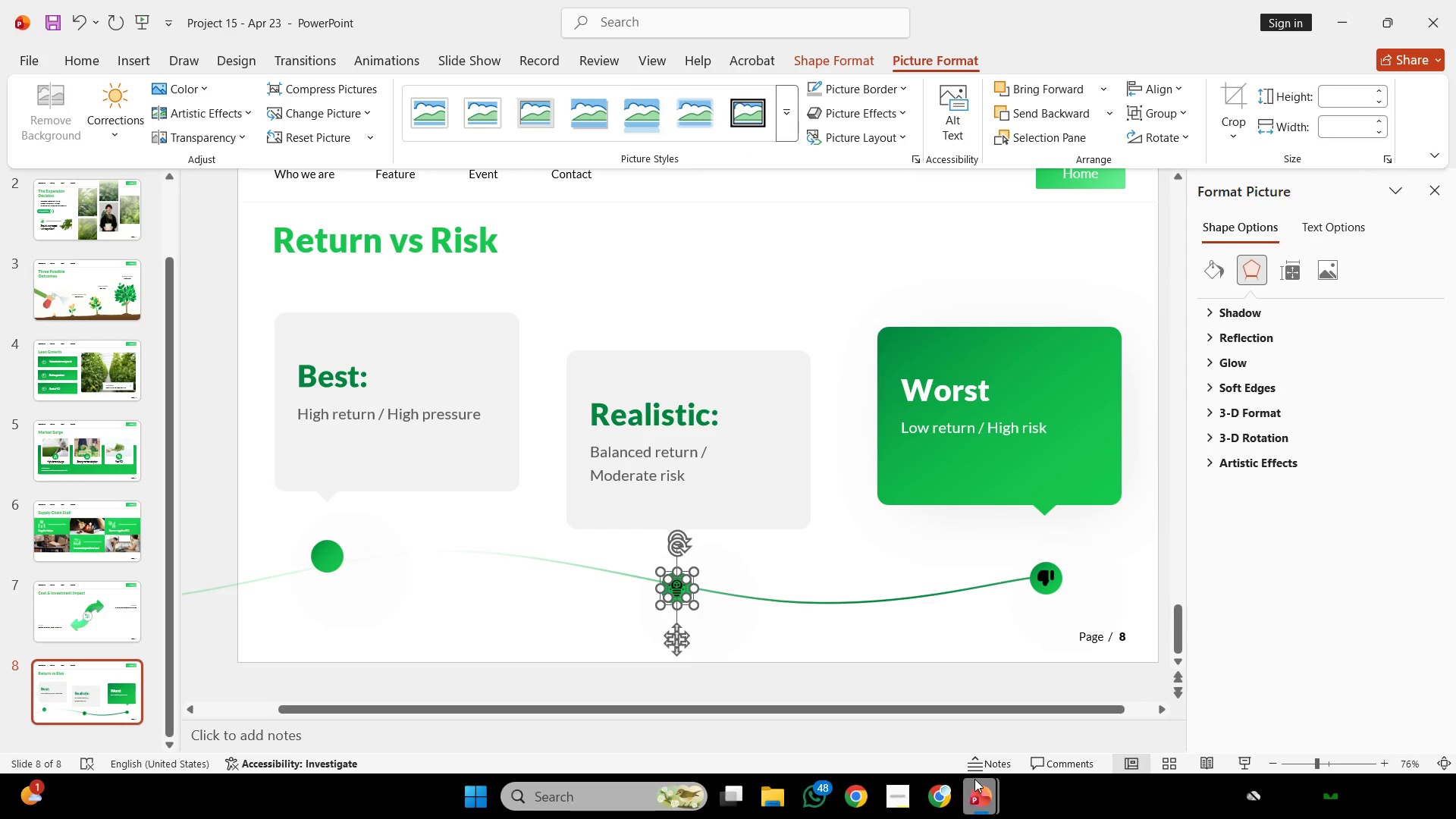 
left_click([950, 809])
 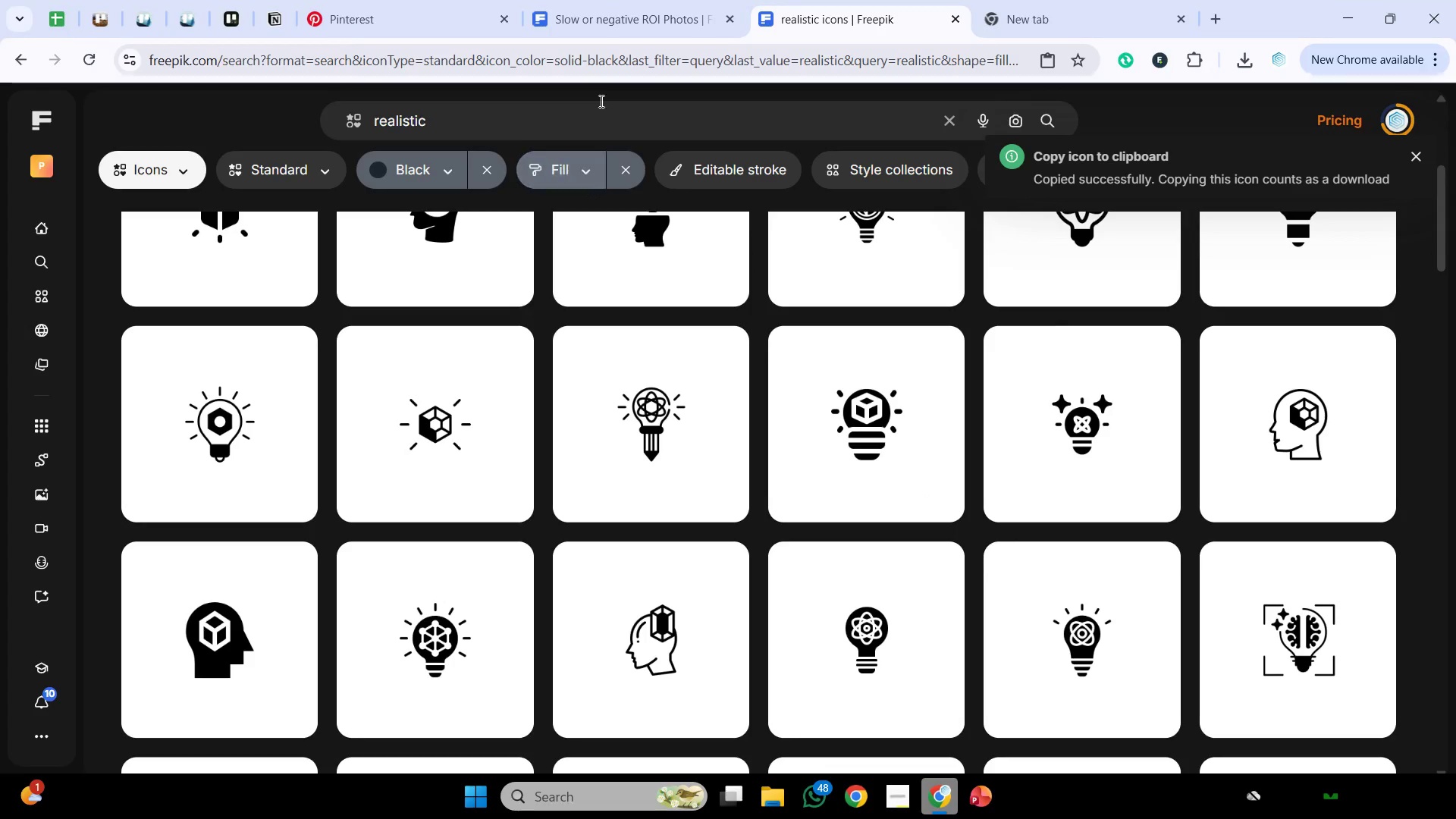 
left_click_drag(start_coordinate=[602, 93], to_coordinate=[125, 142])
 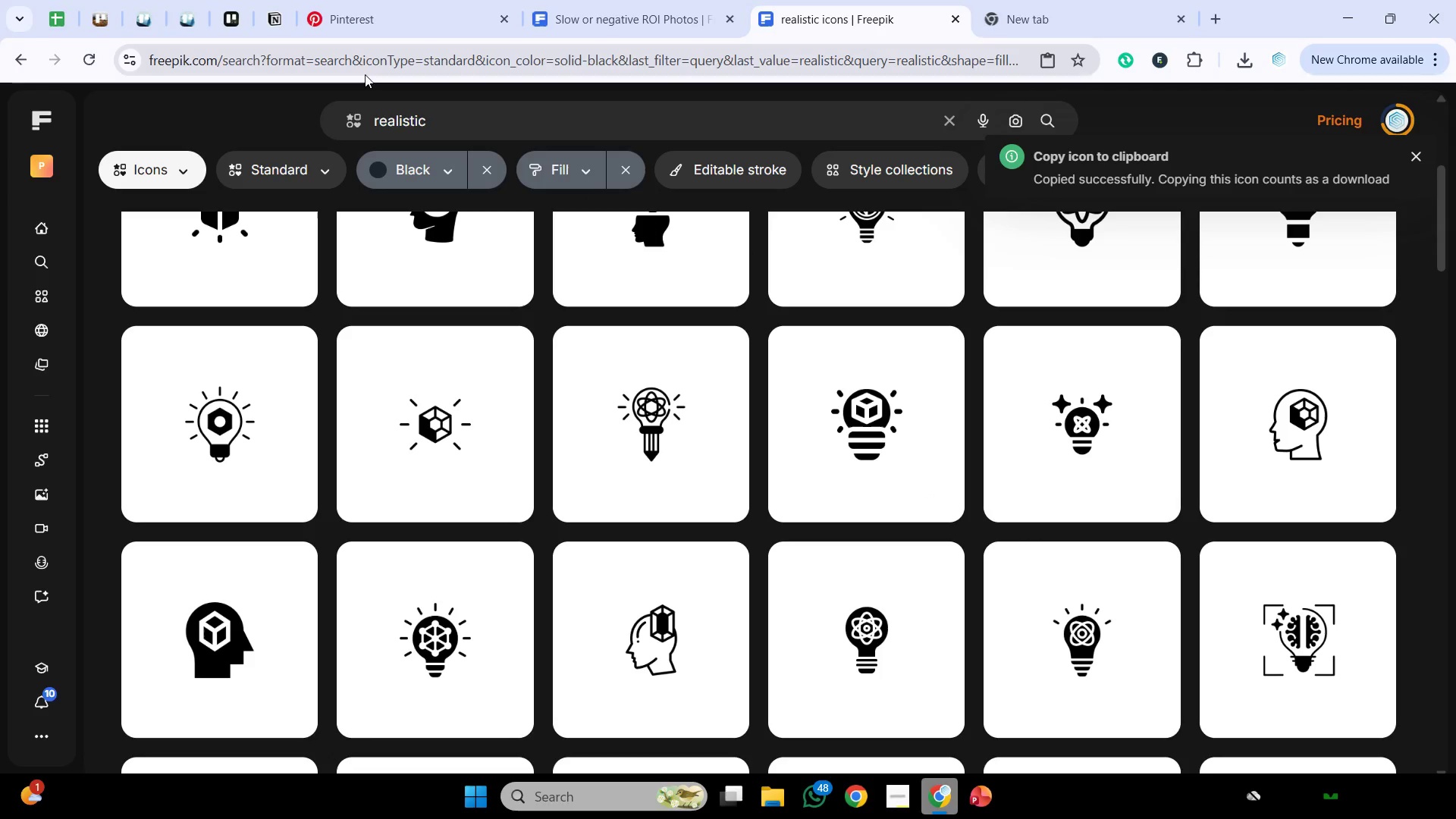 
left_click([392, 129])
 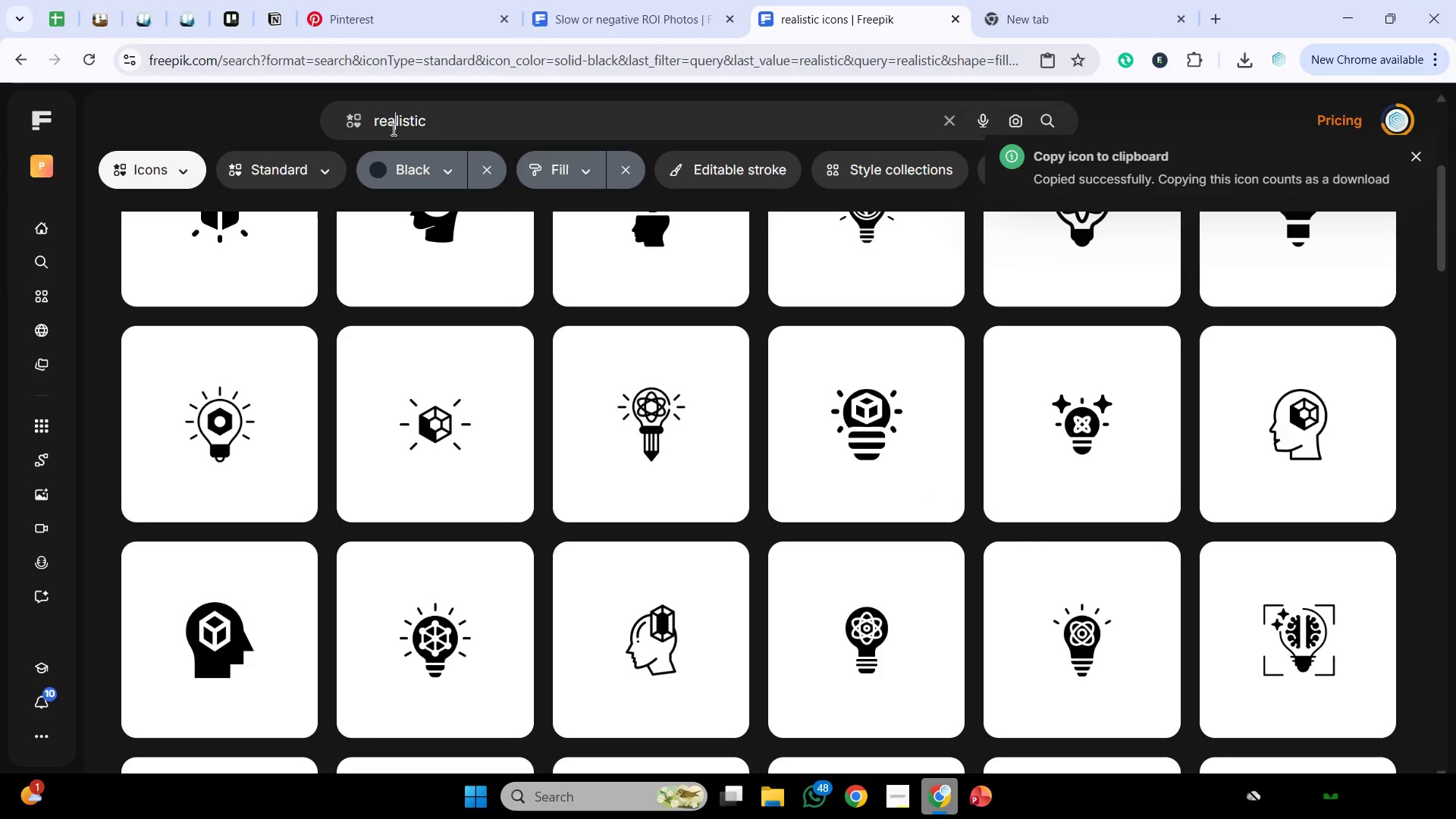 
key(Control+ControlLeft)
 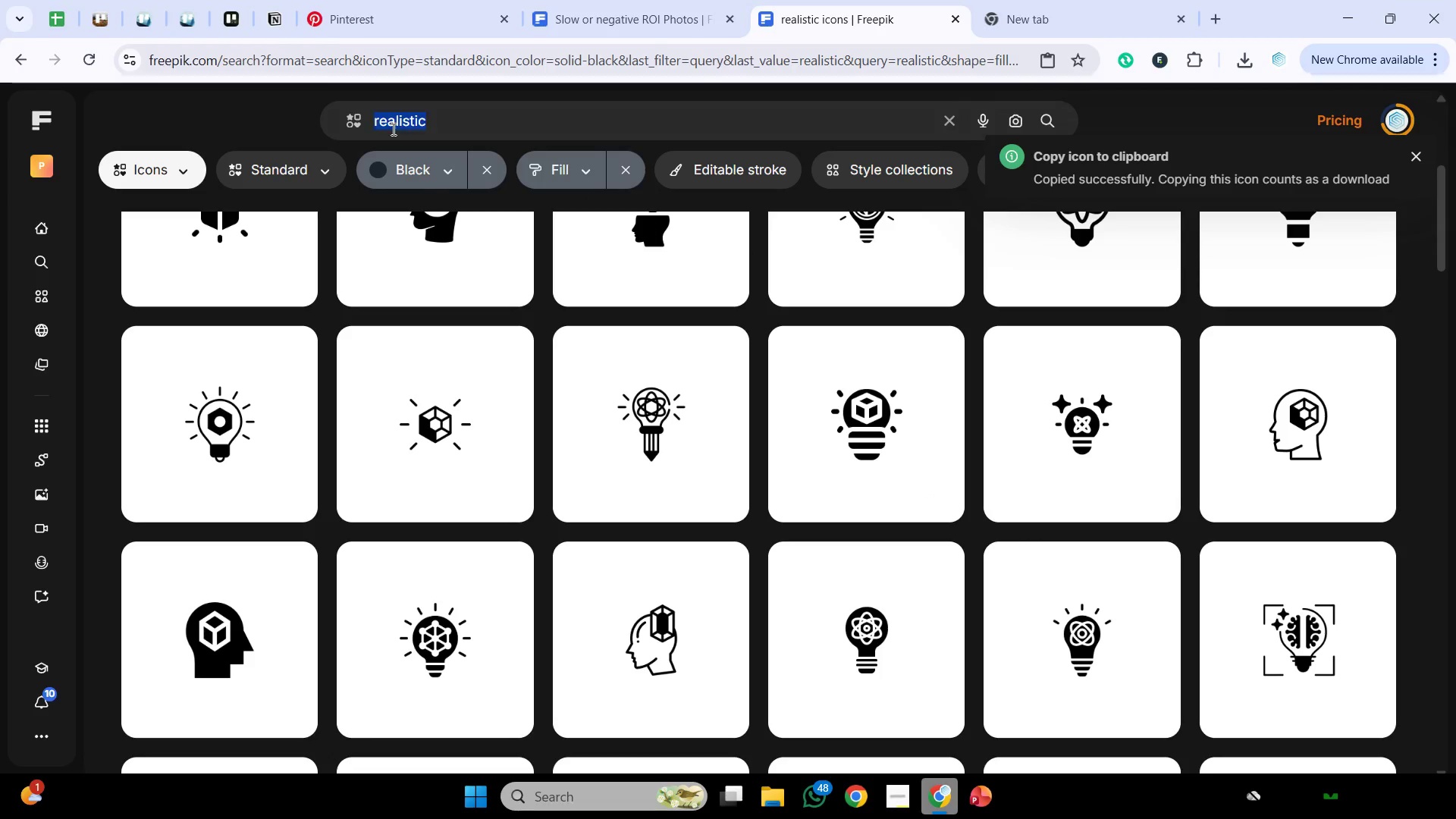 
key(Control+A)
 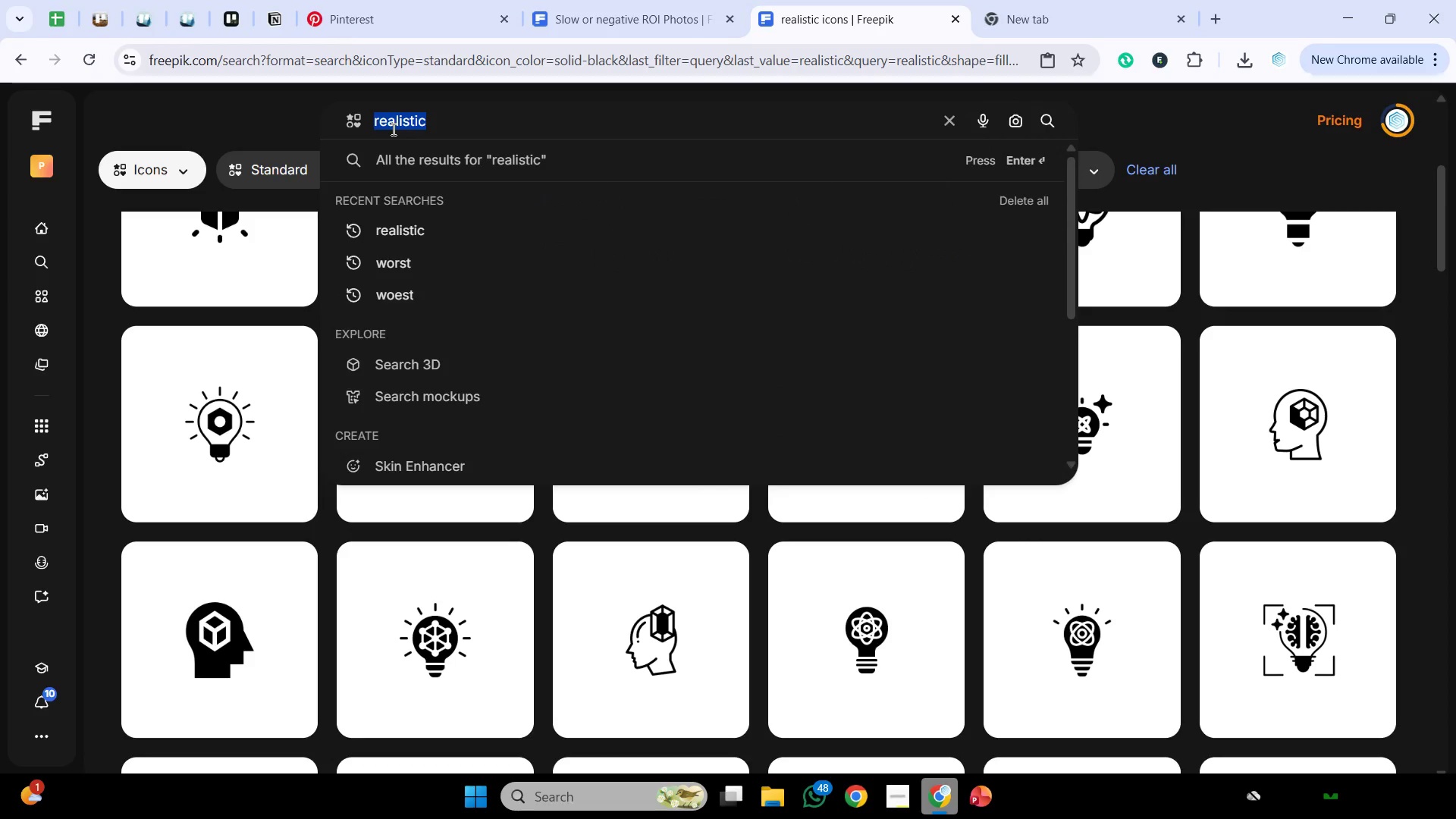 
type(best)
 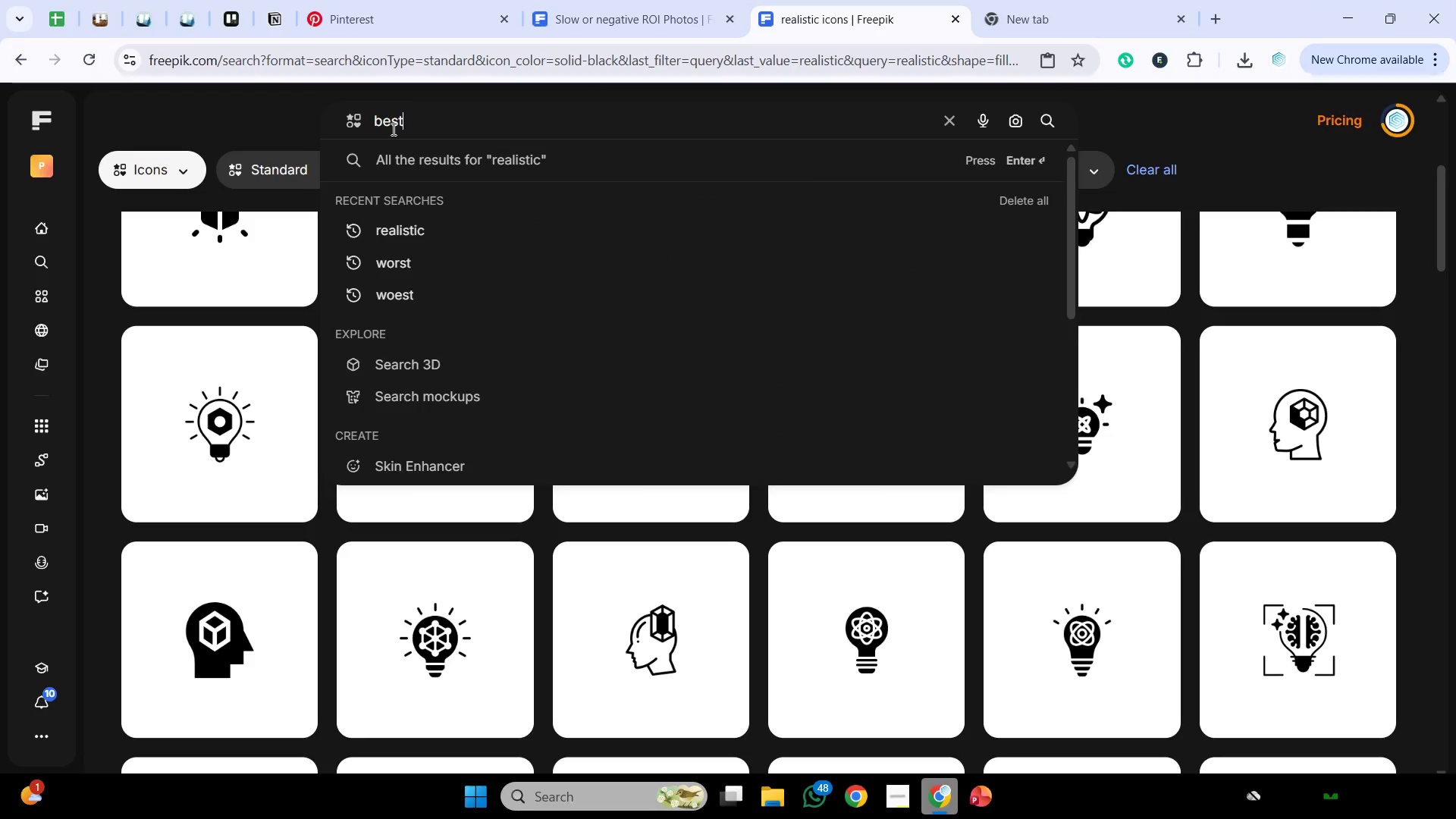 
key(Enter)
 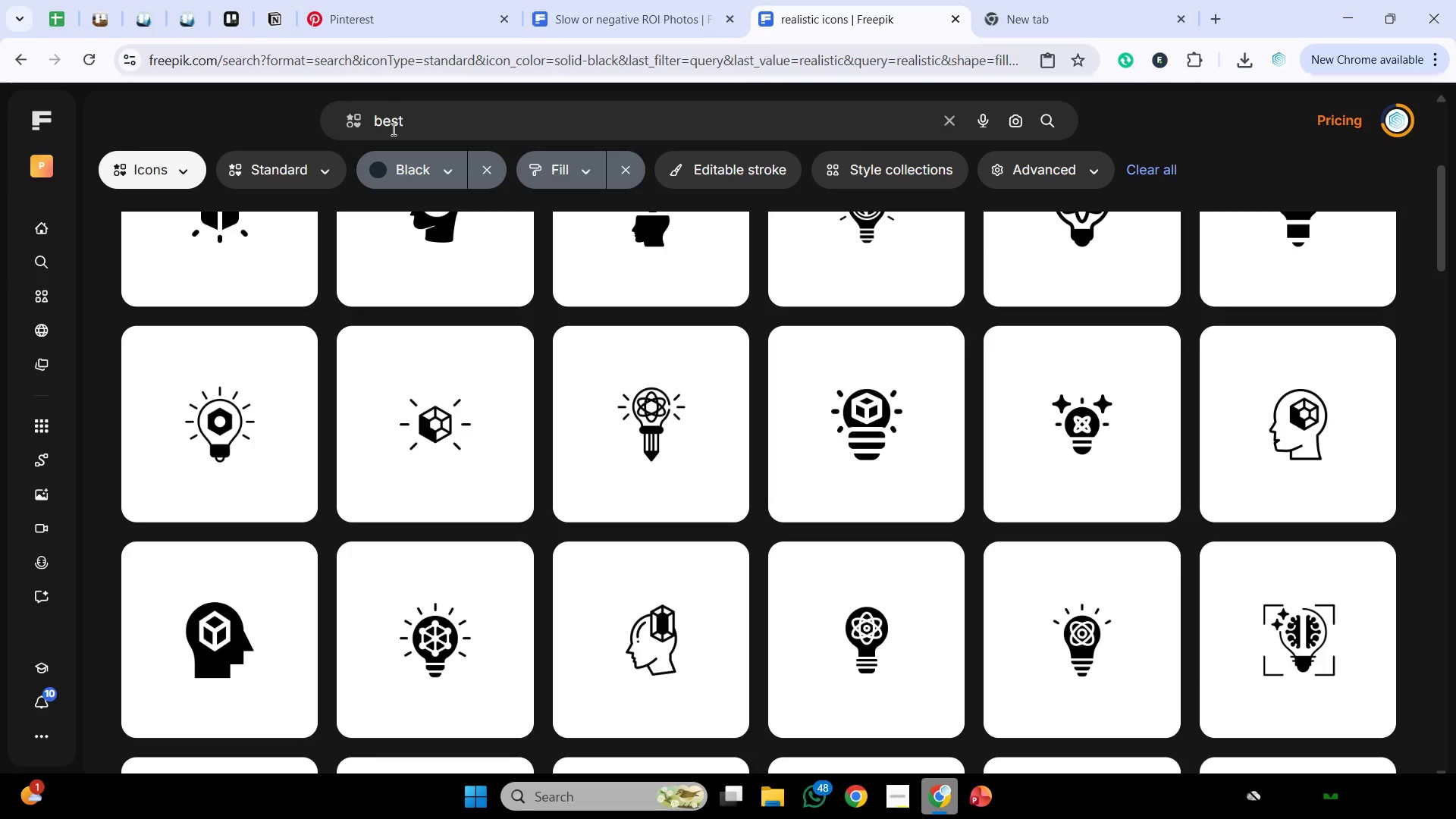 
wait(6.55)
 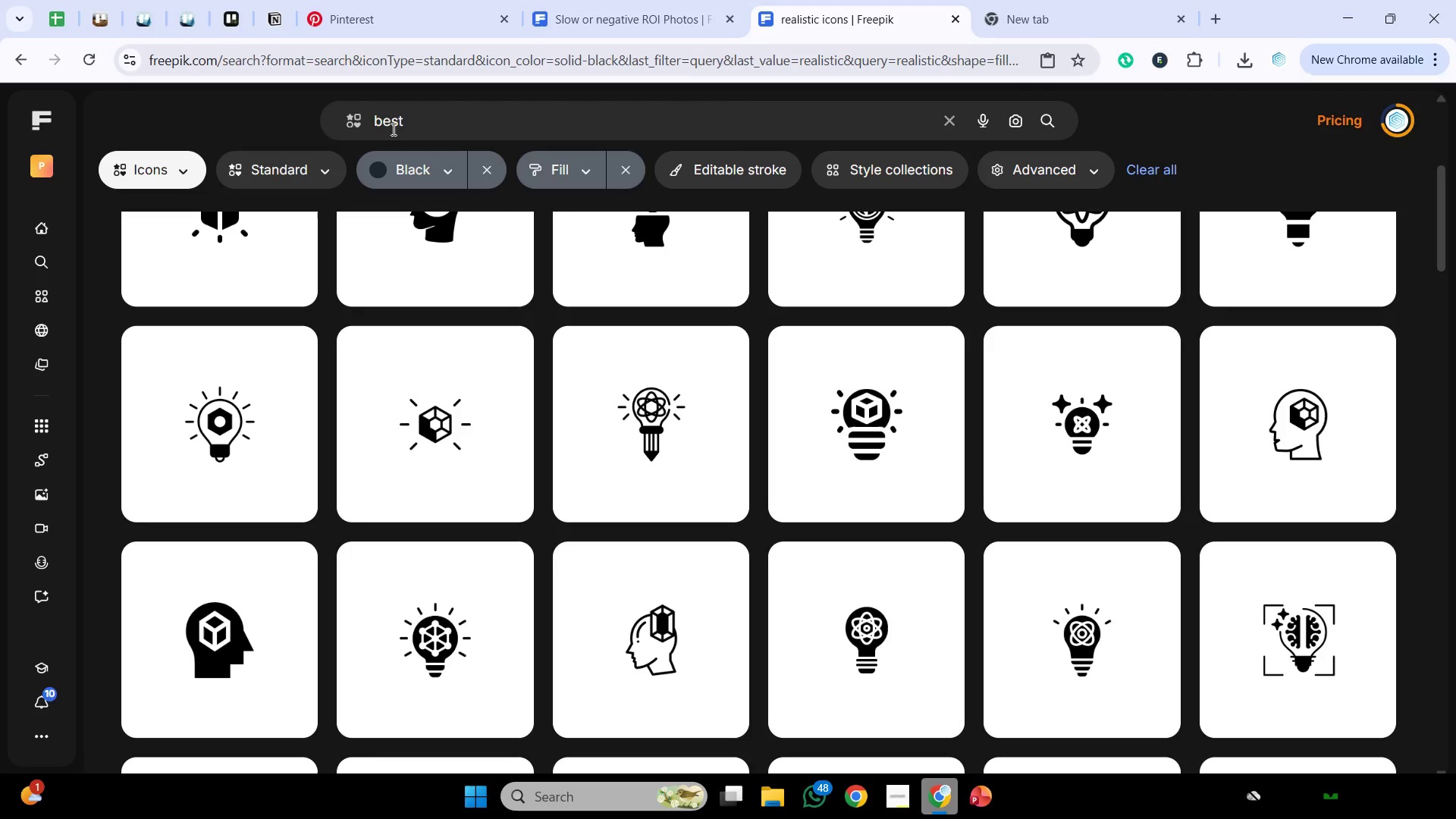 
mouse_move([892, 380])
 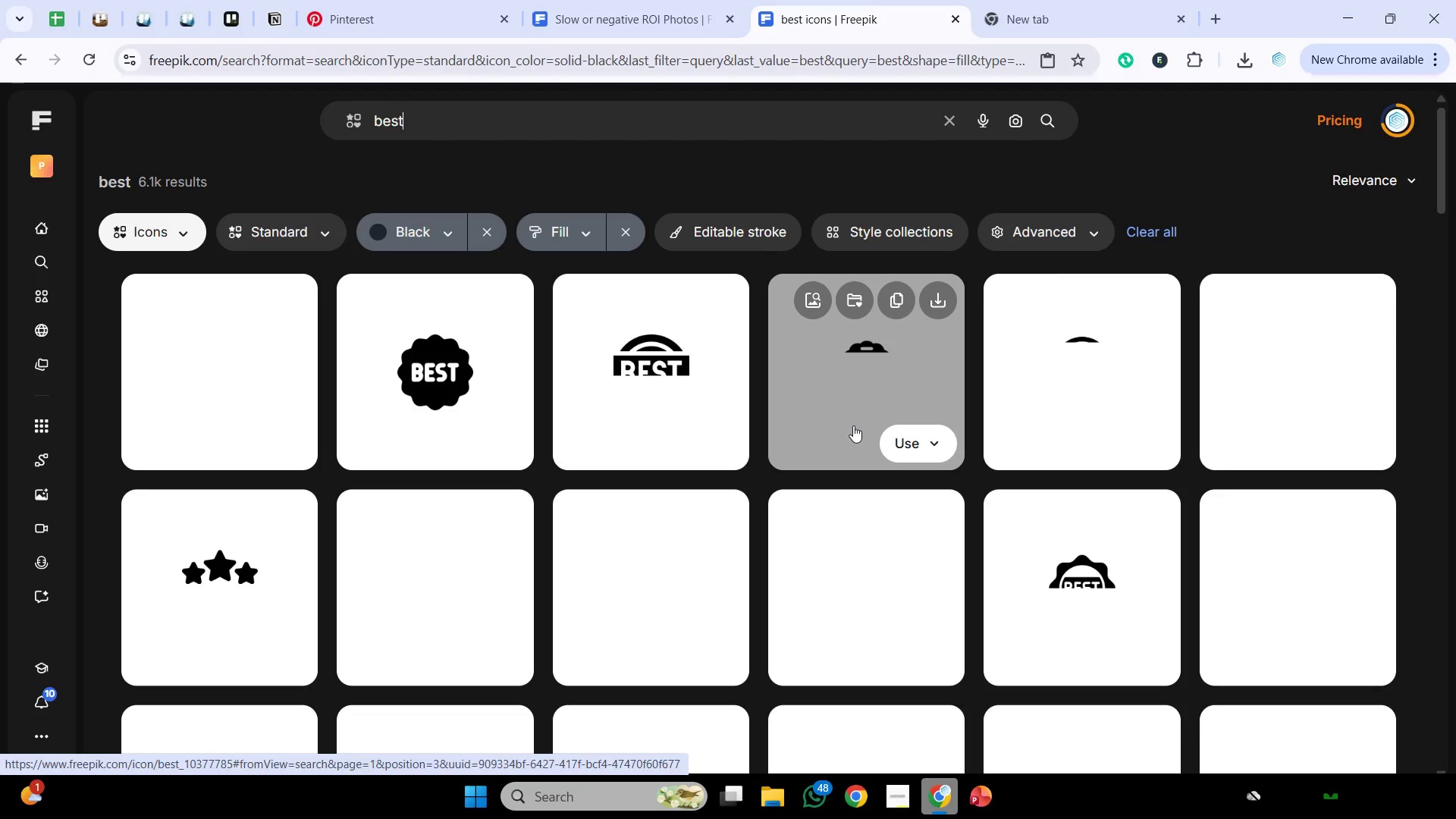 
wait(8.34)
 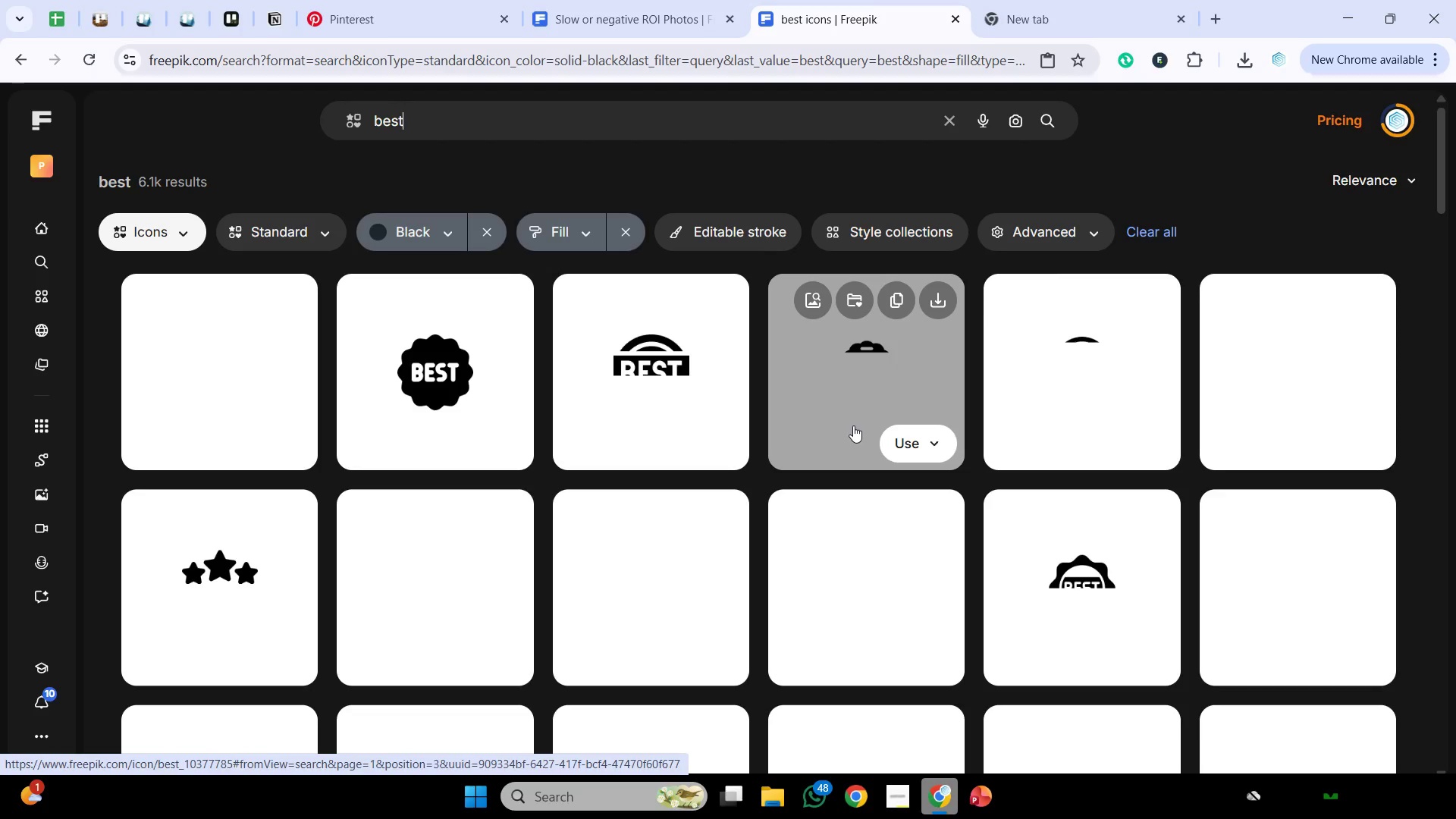 
scroll: coordinate [853, 425], scroll_direction: down, amount: 1.0
 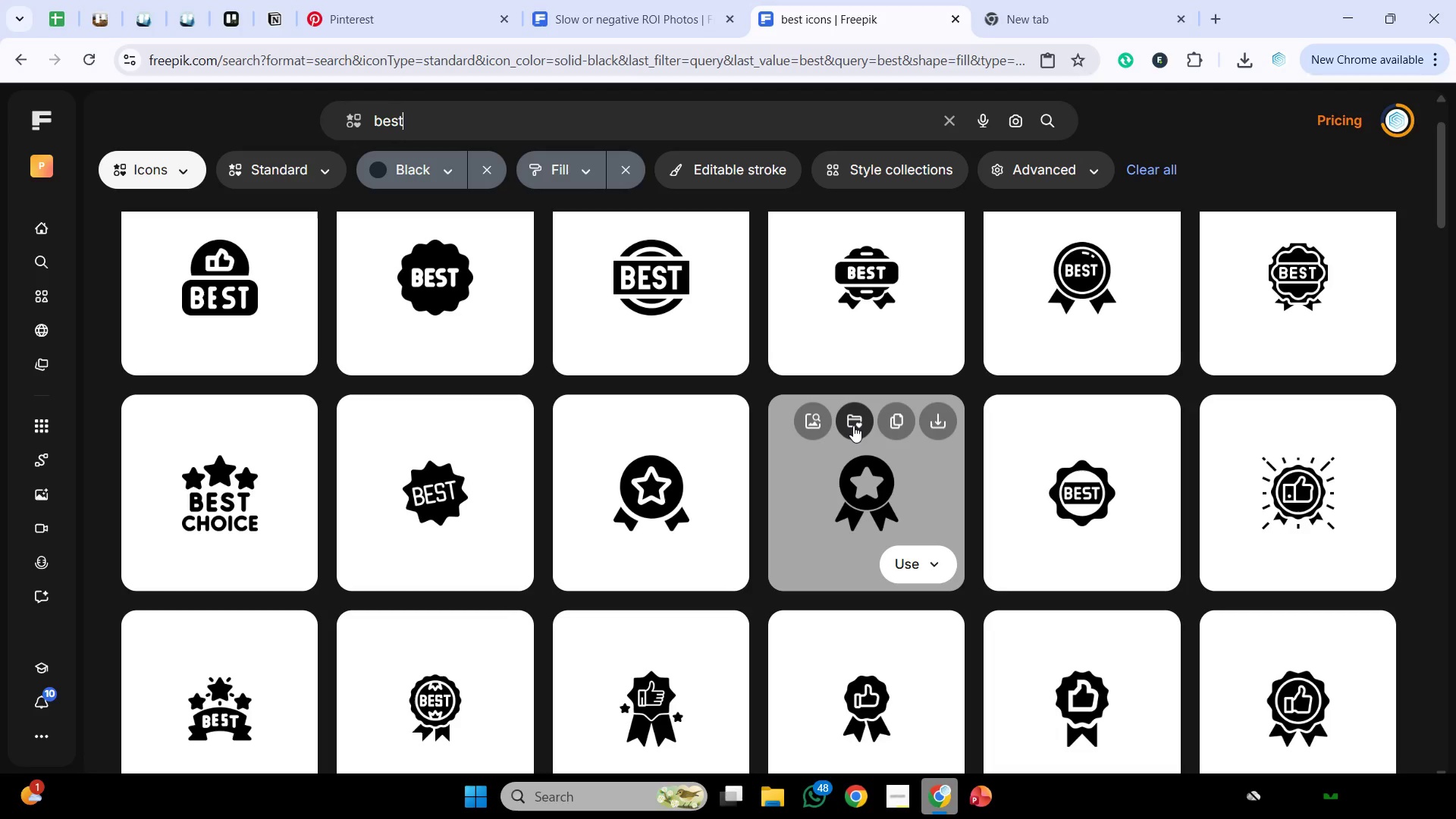 
wait(60.15)
 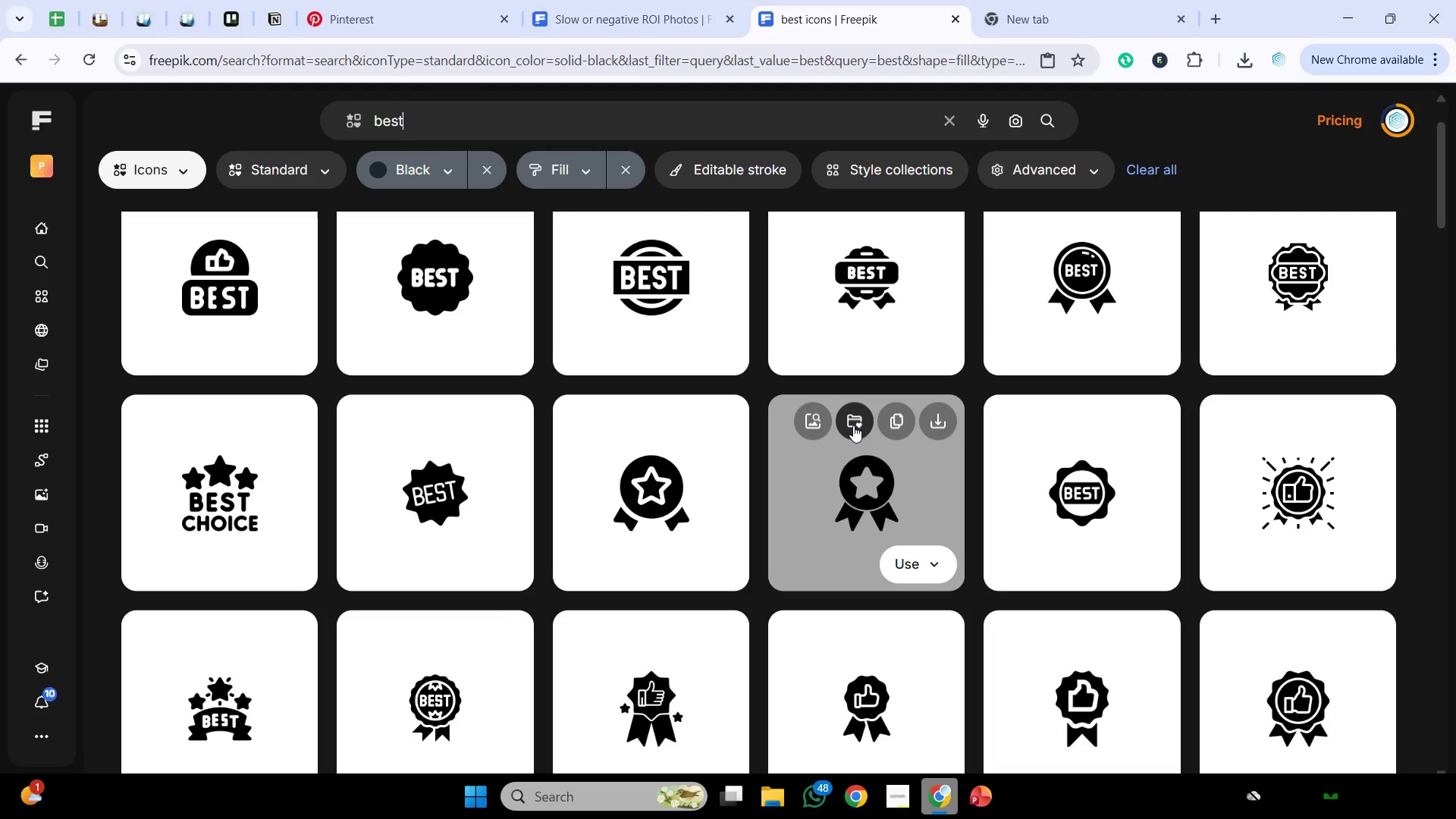 
scroll: coordinate [927, 354], scroll_direction: down, amount: 2.0
 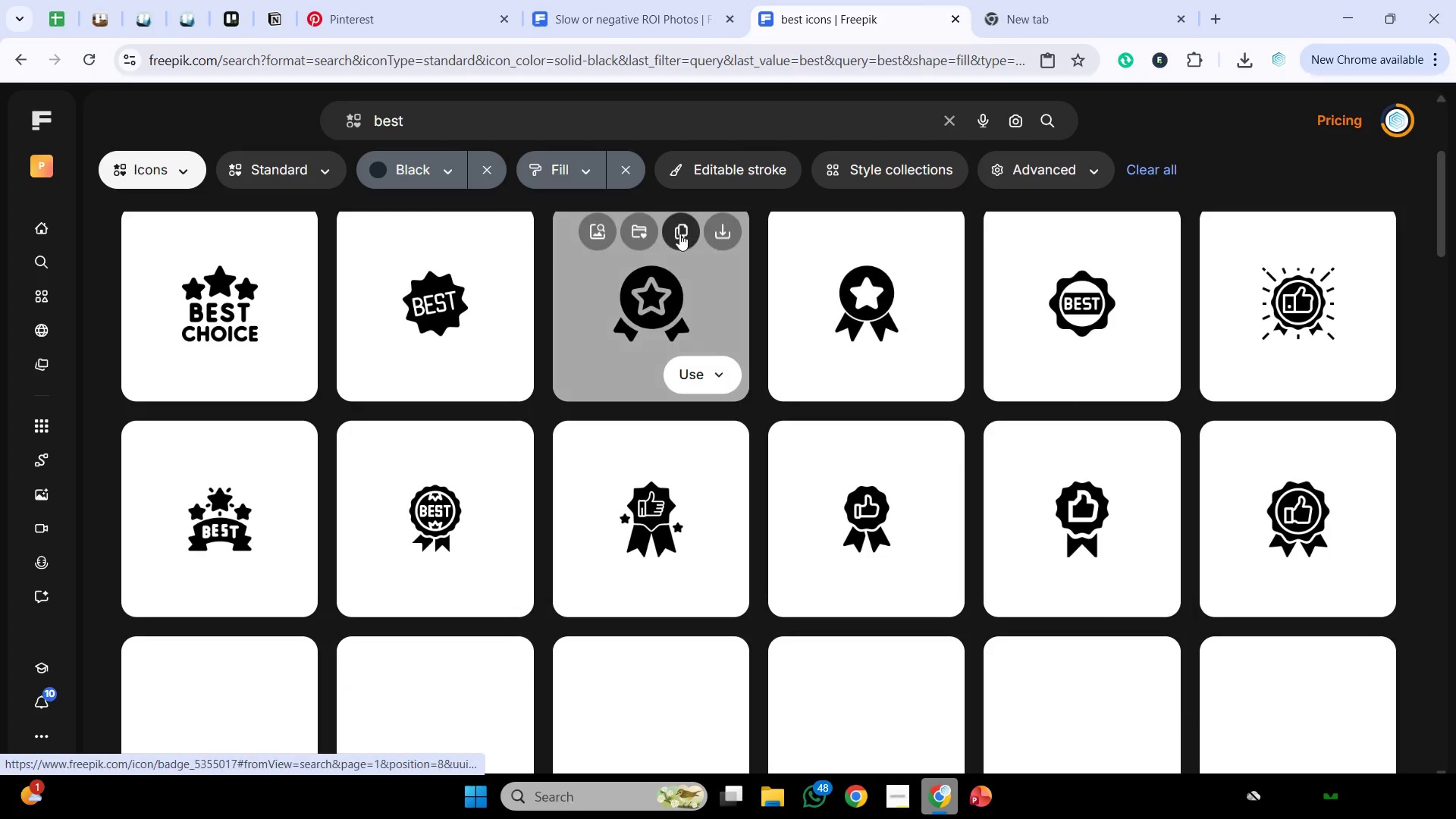 
left_click([679, 233])
 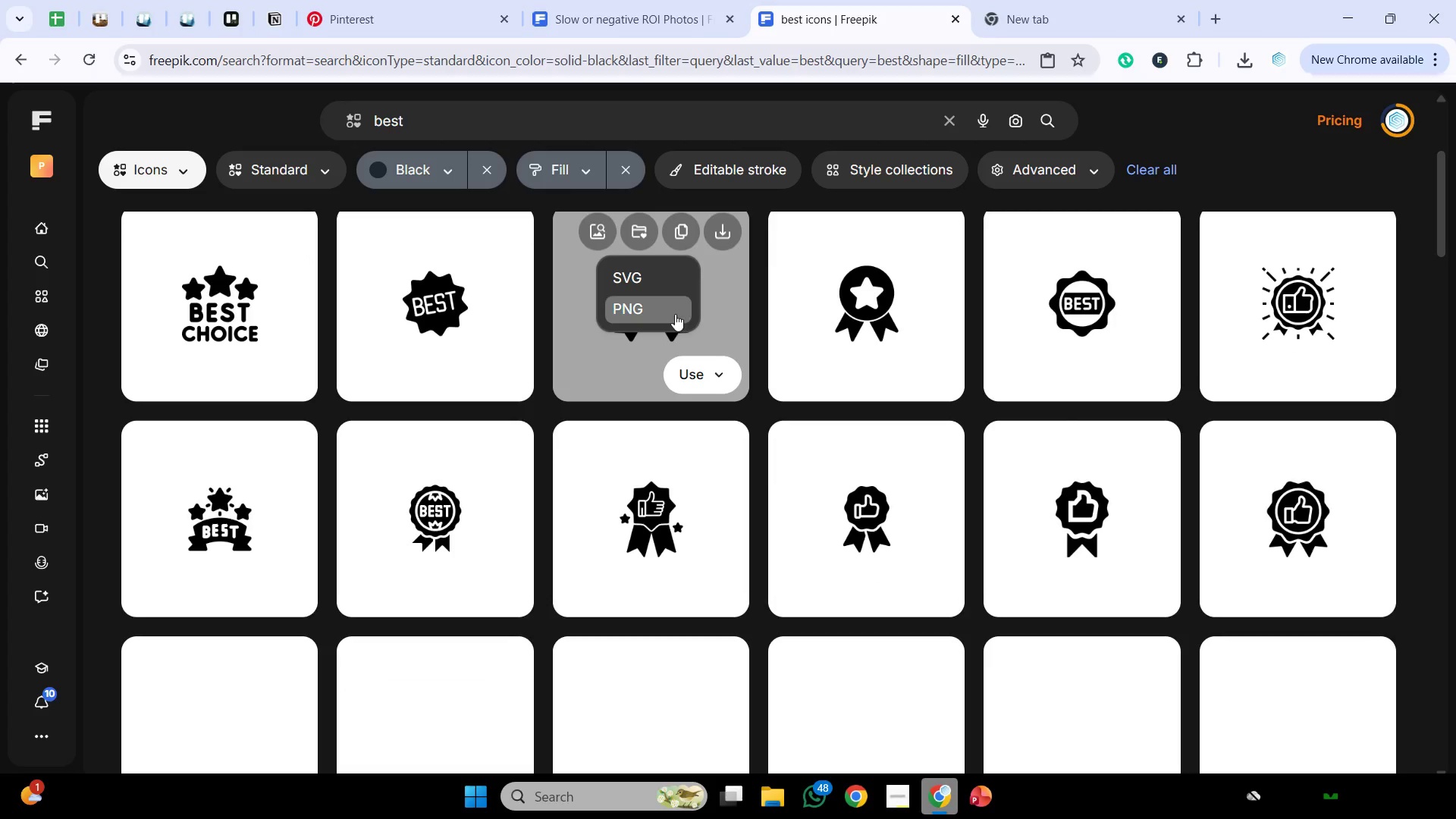 
left_click([674, 303])
 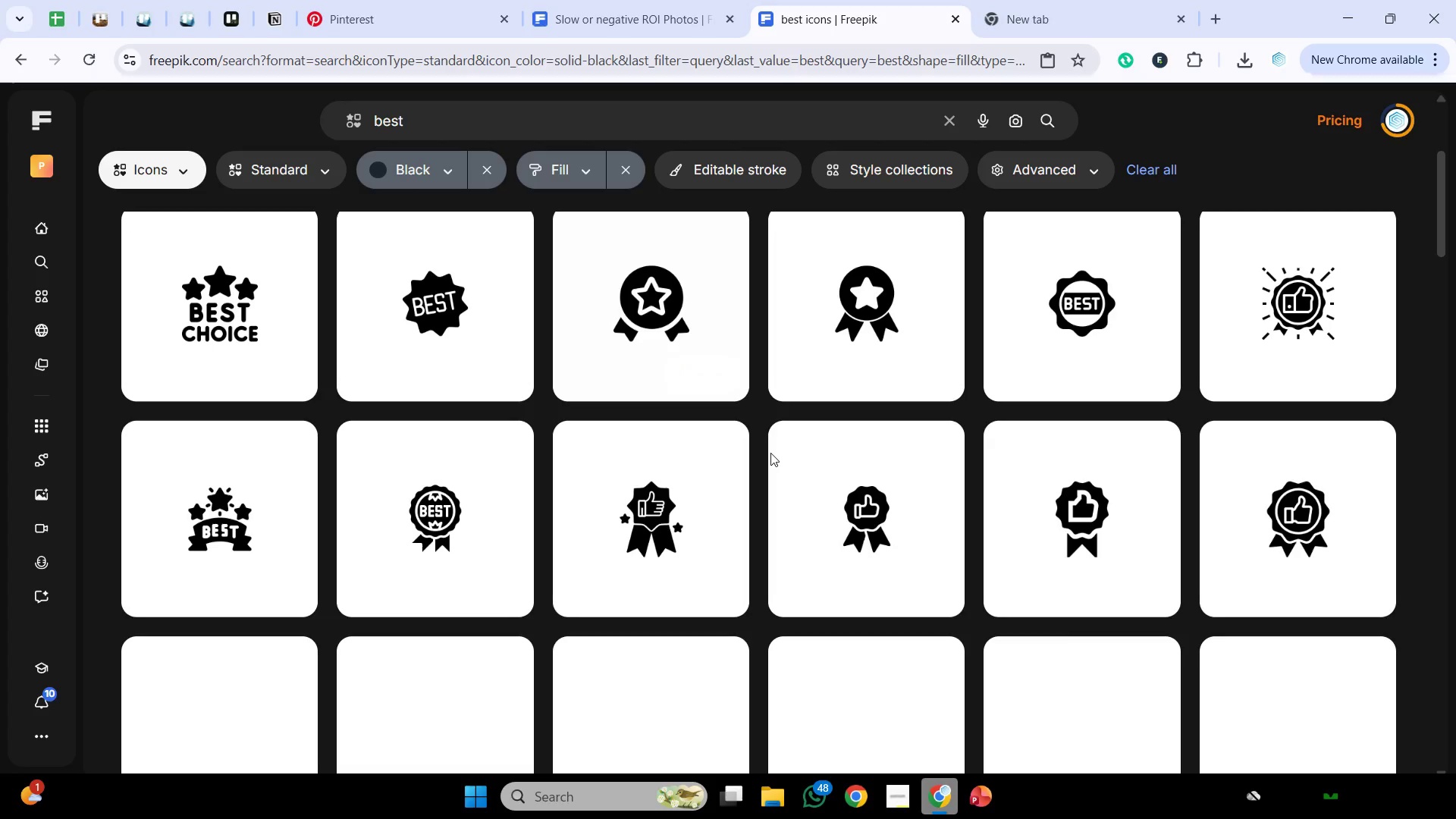 
mouse_move([868, 672])
 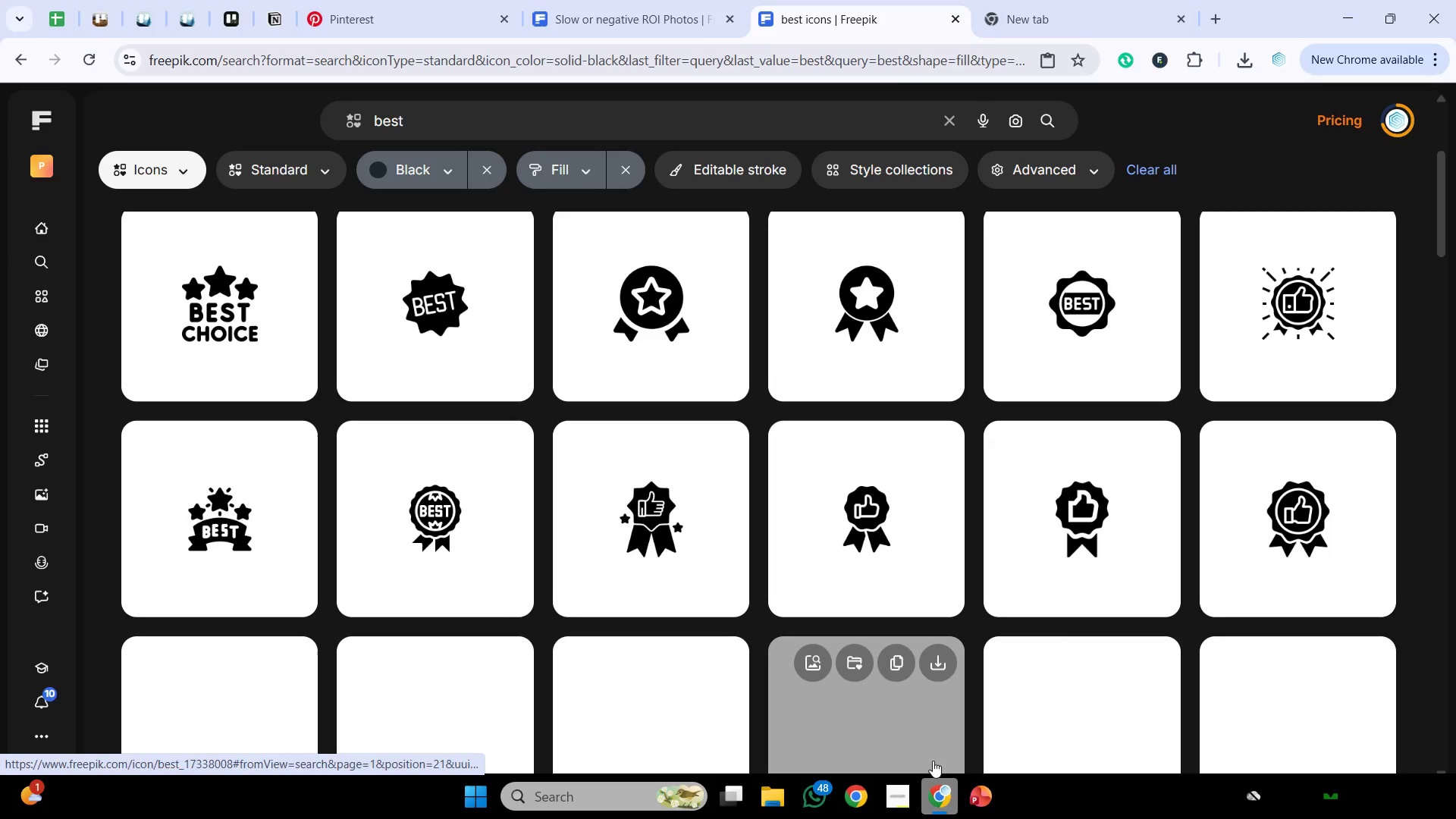 
mouse_move([940, 787])
 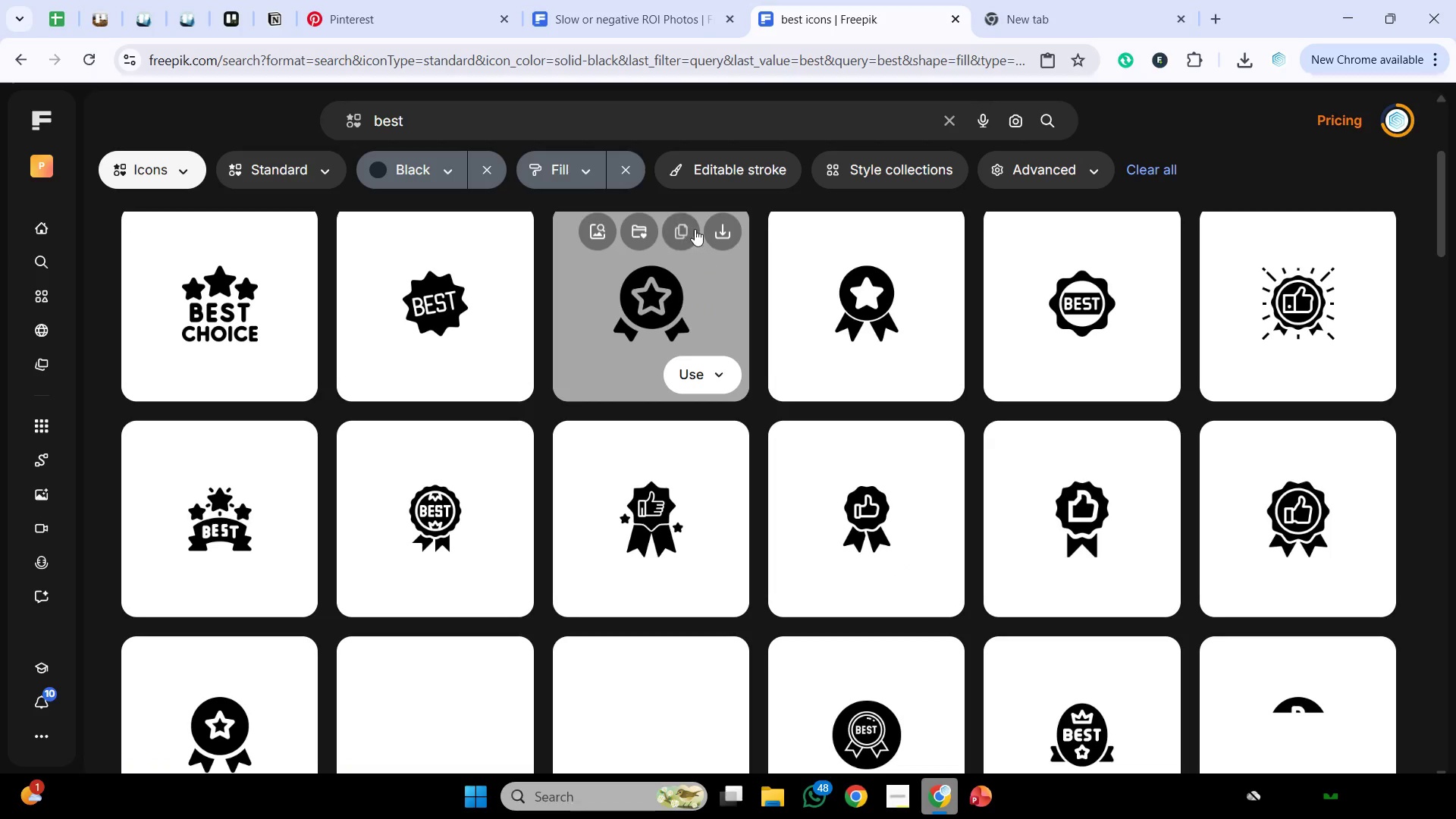 
left_click([689, 227])
 